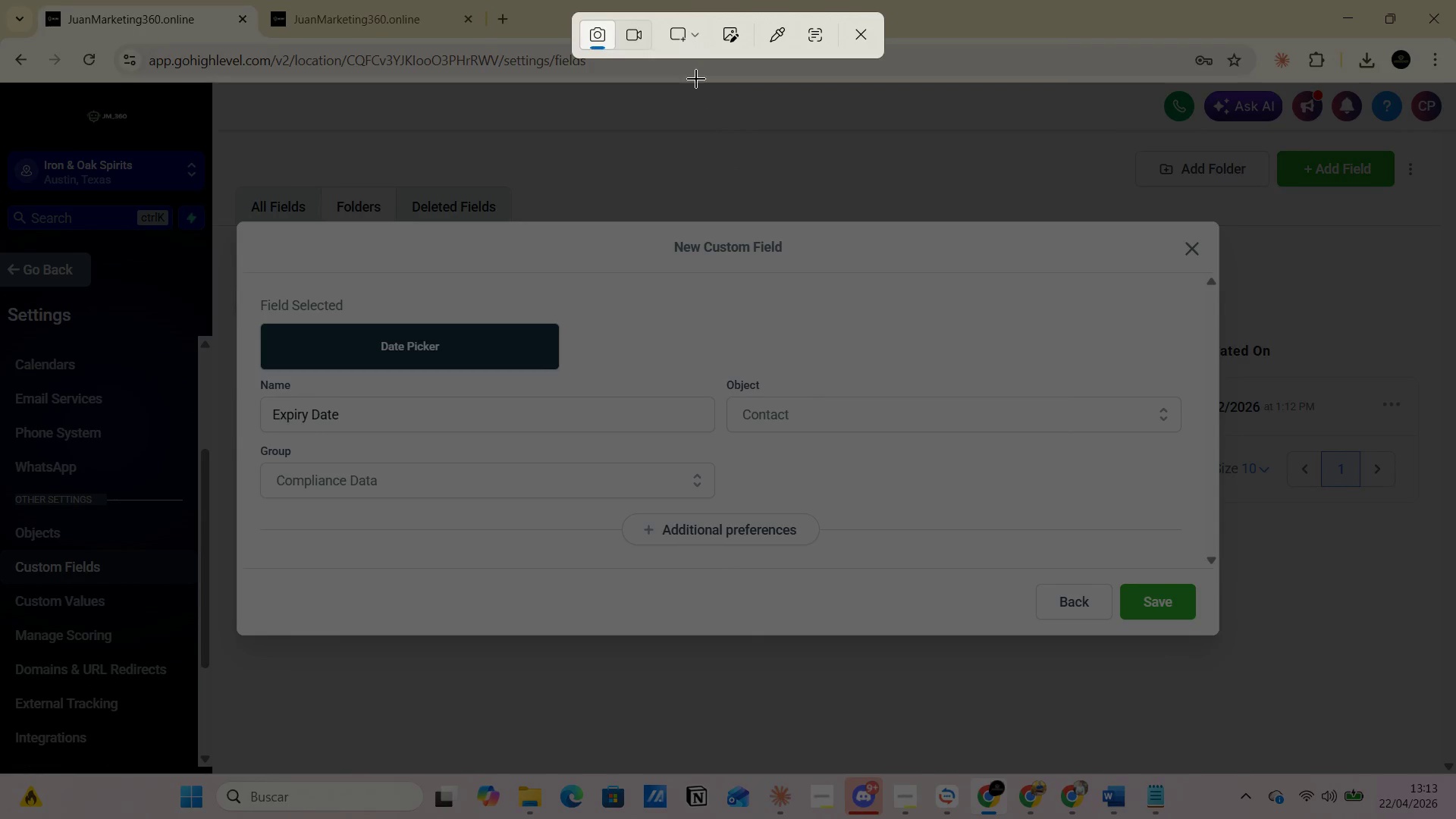 
left_click([693, 37])
 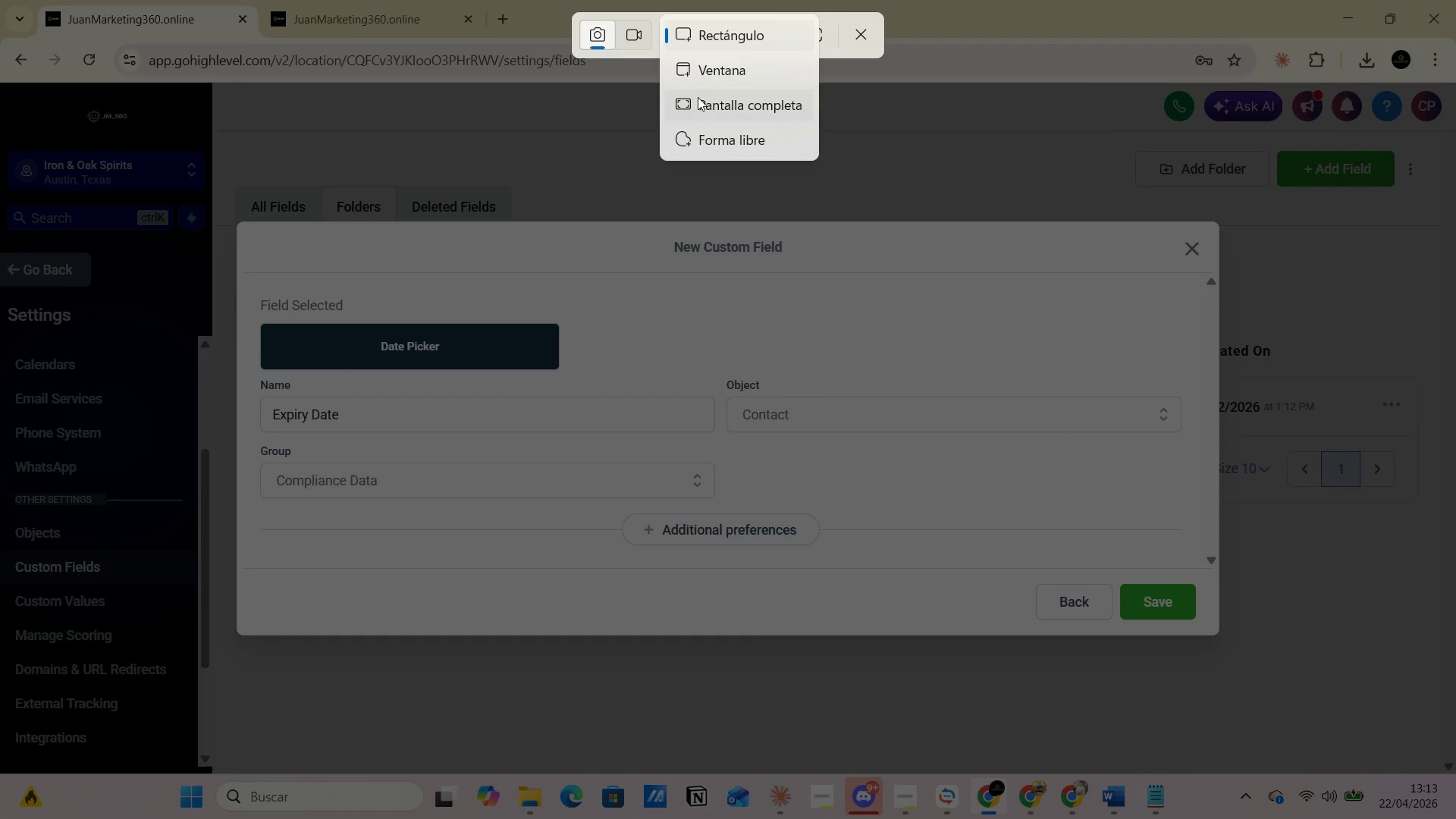 
left_click([698, 97])
 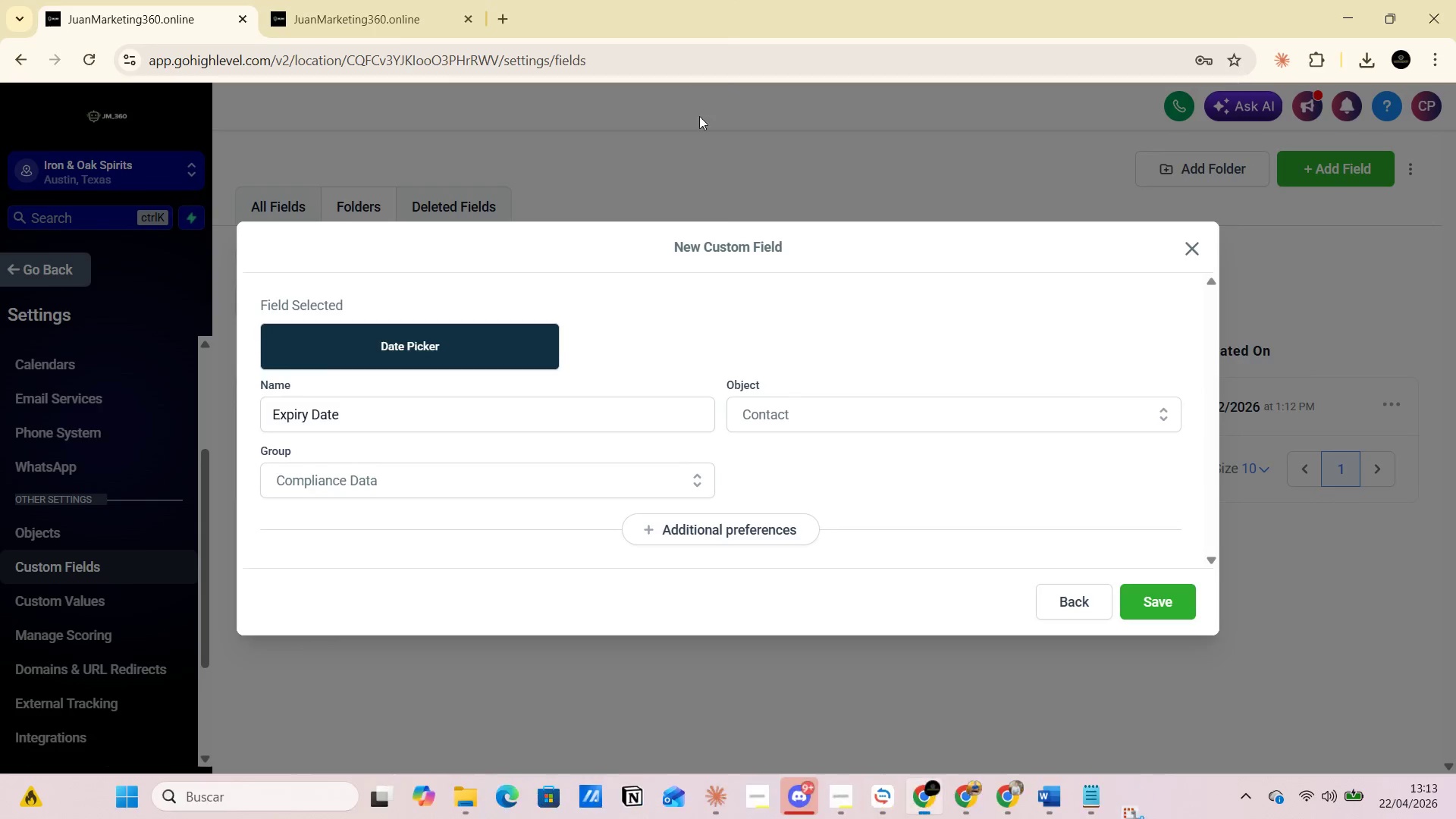 
key(Alt+Tab)
 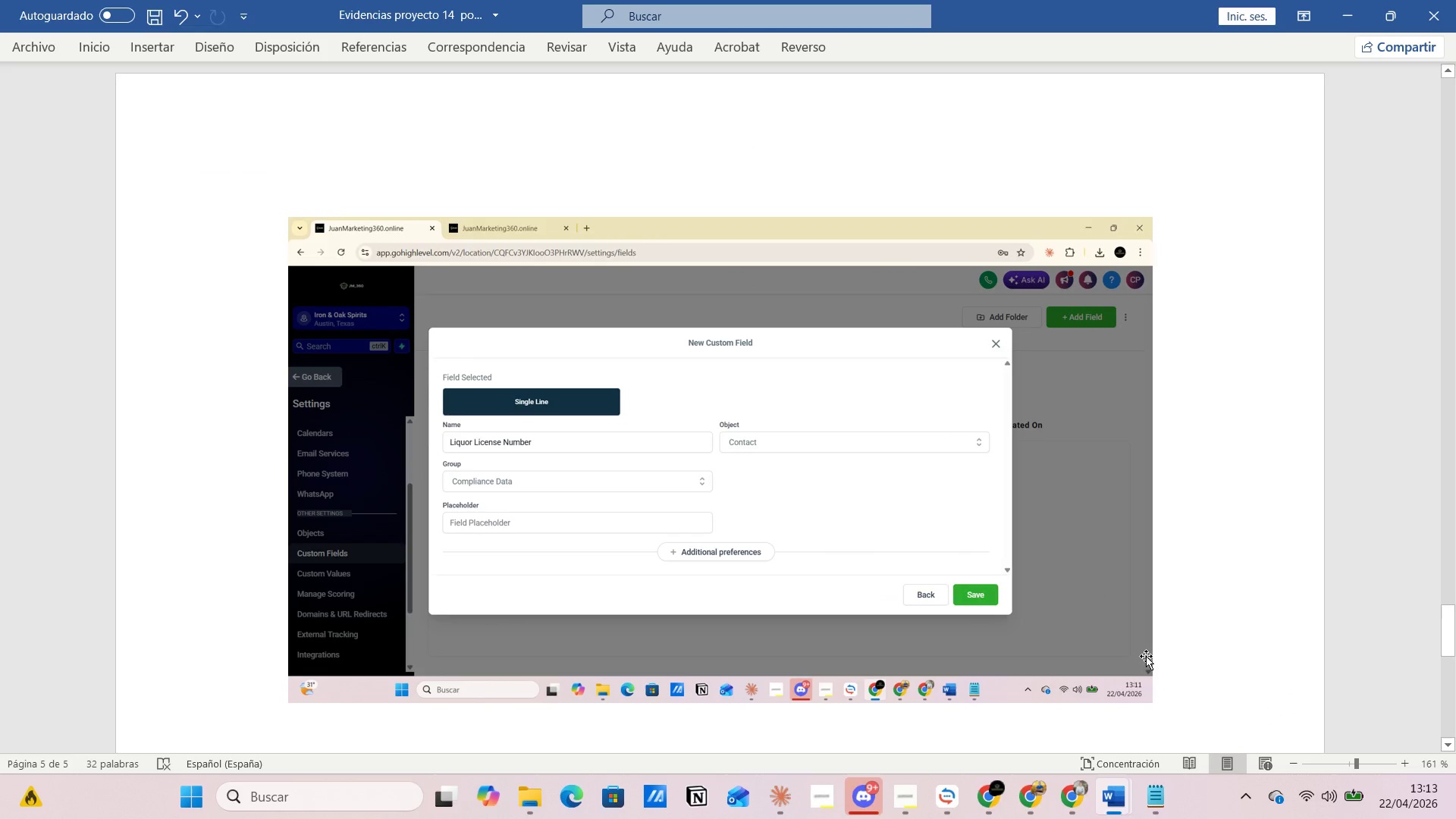 
left_click([1169, 670])
 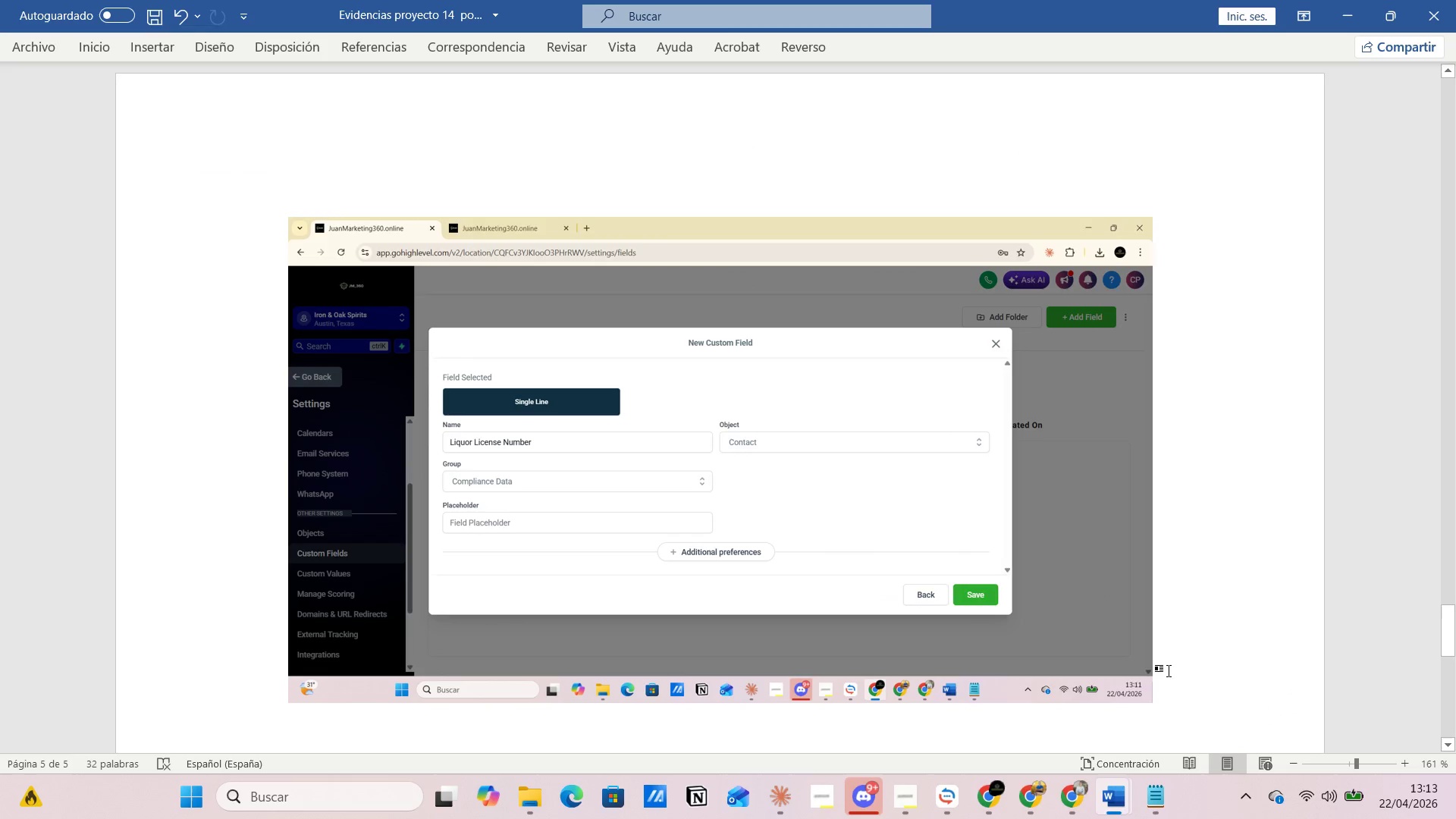 
key(Enter)
 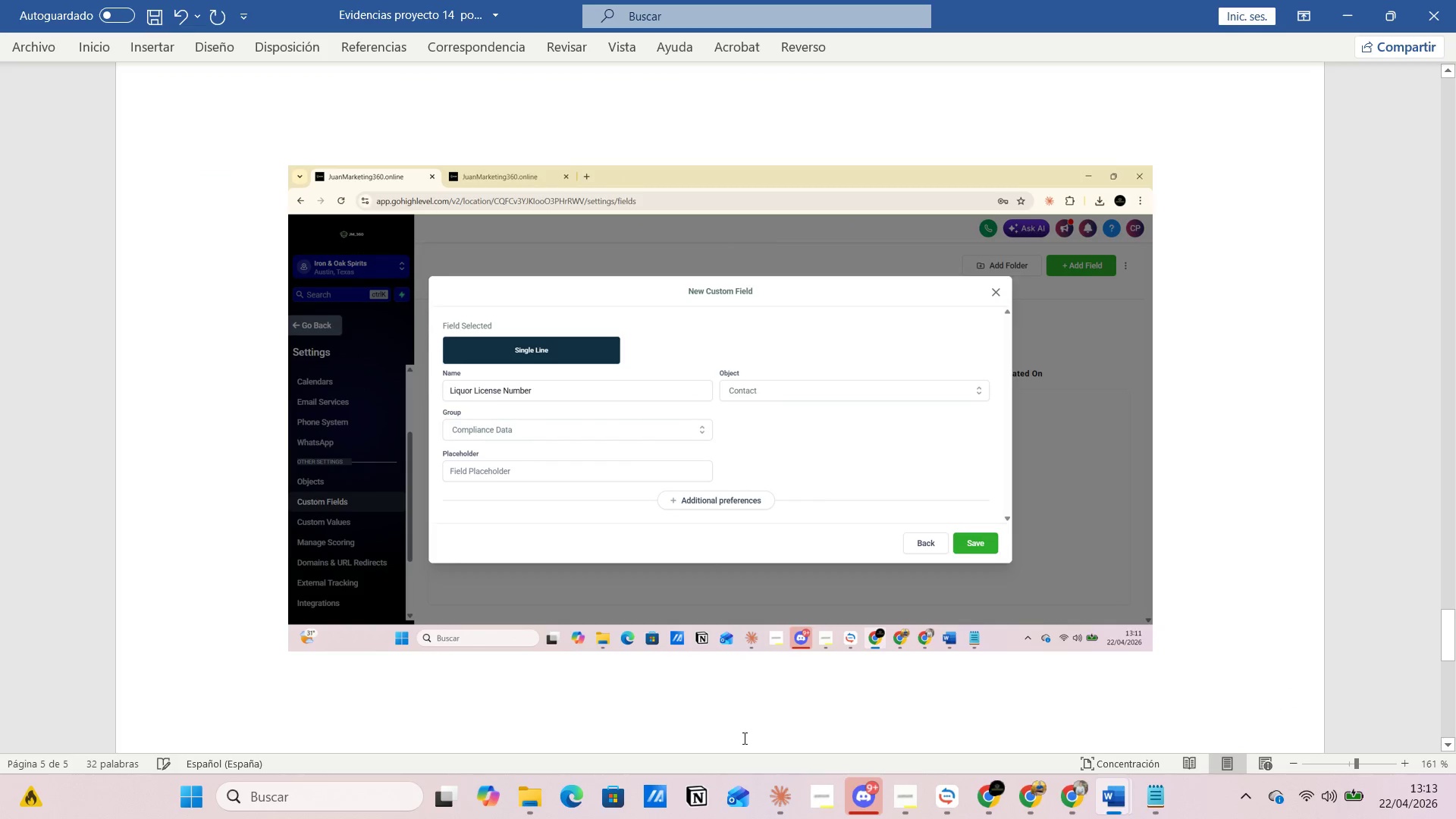 
key(Control+V)
 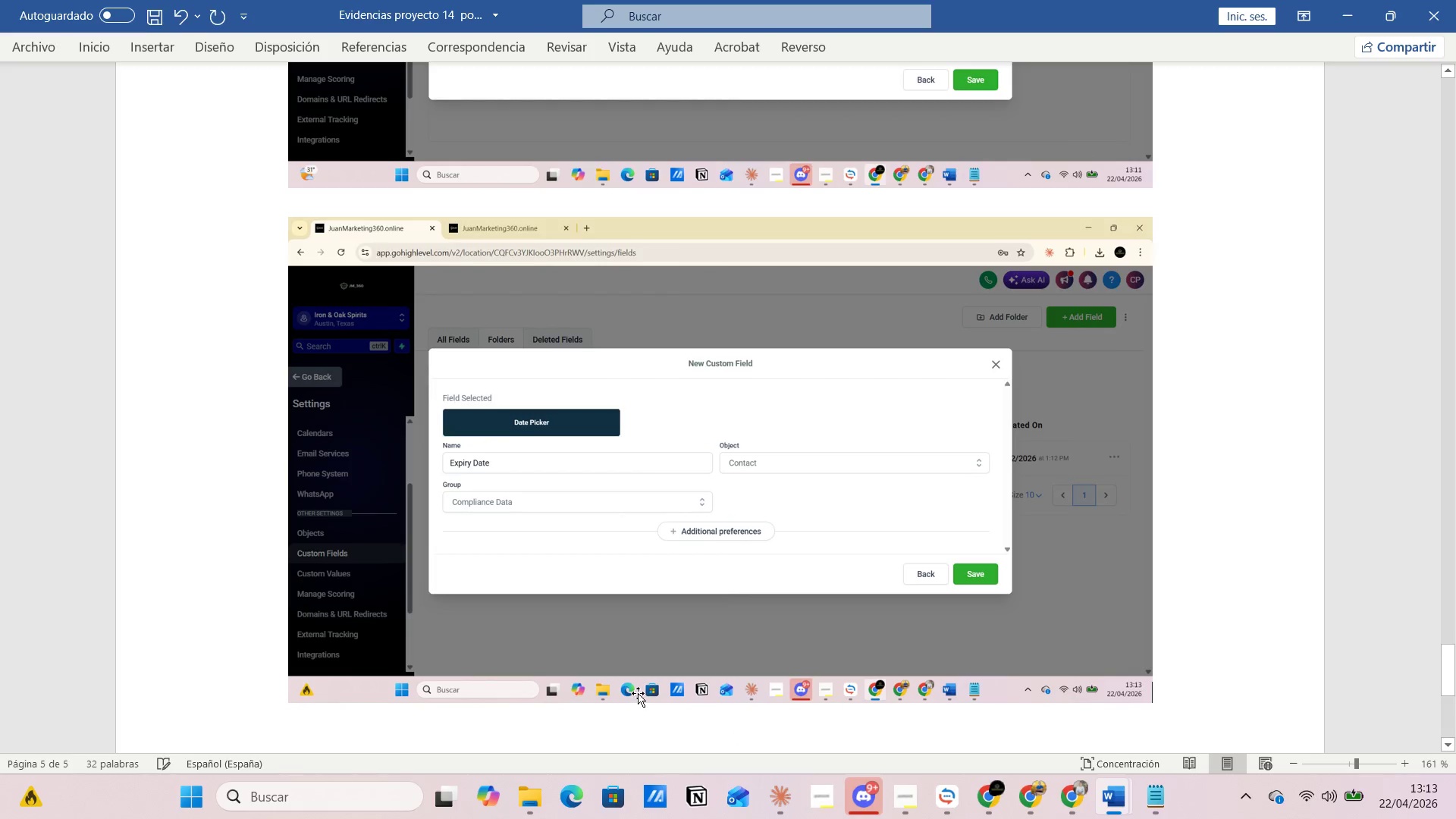 
scroll: coordinate [639, 672], scroll_direction: down, amount: 2.0
 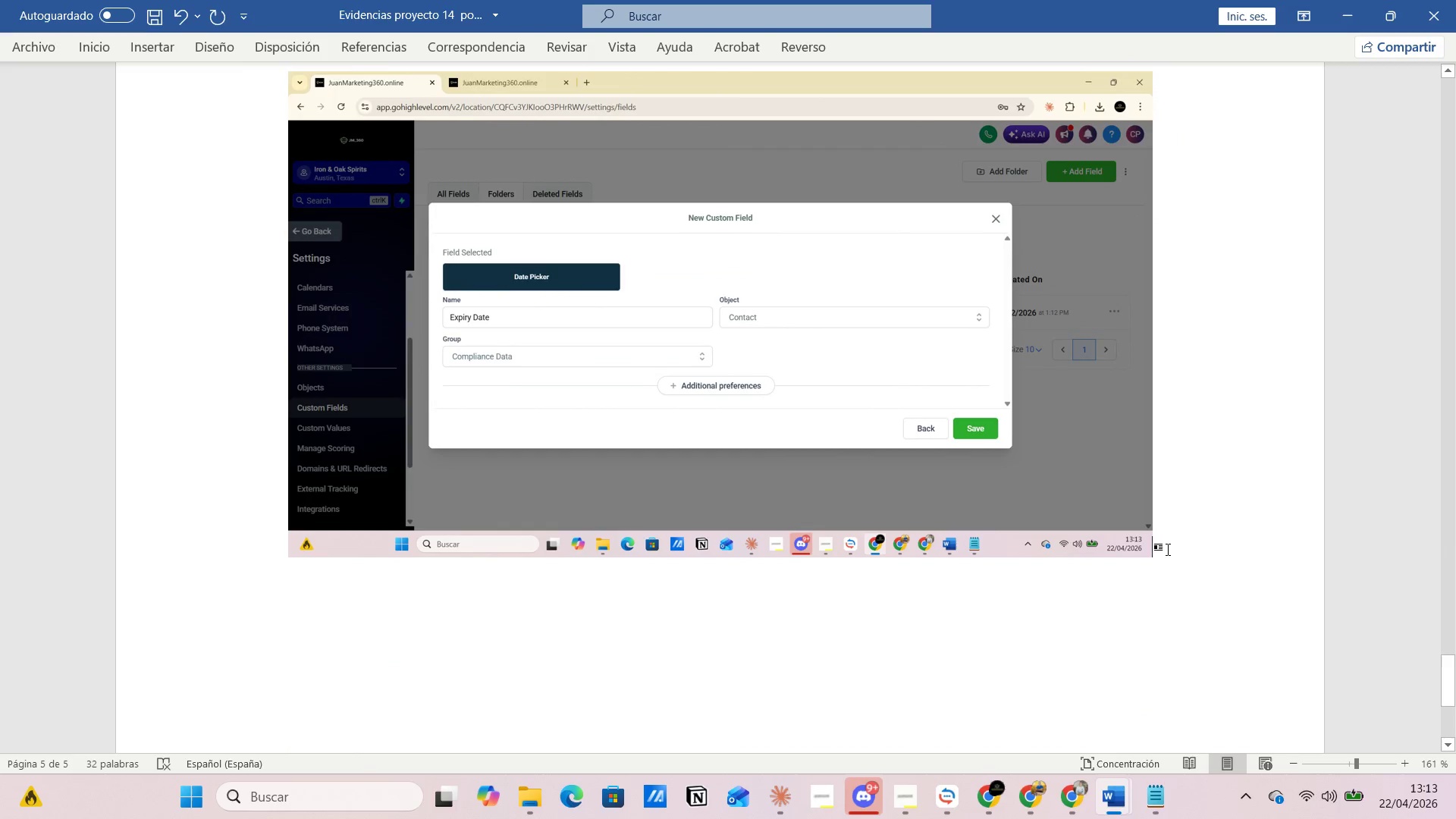 
scroll: coordinate [463, 568], scroll_direction: up, amount: 18.0
 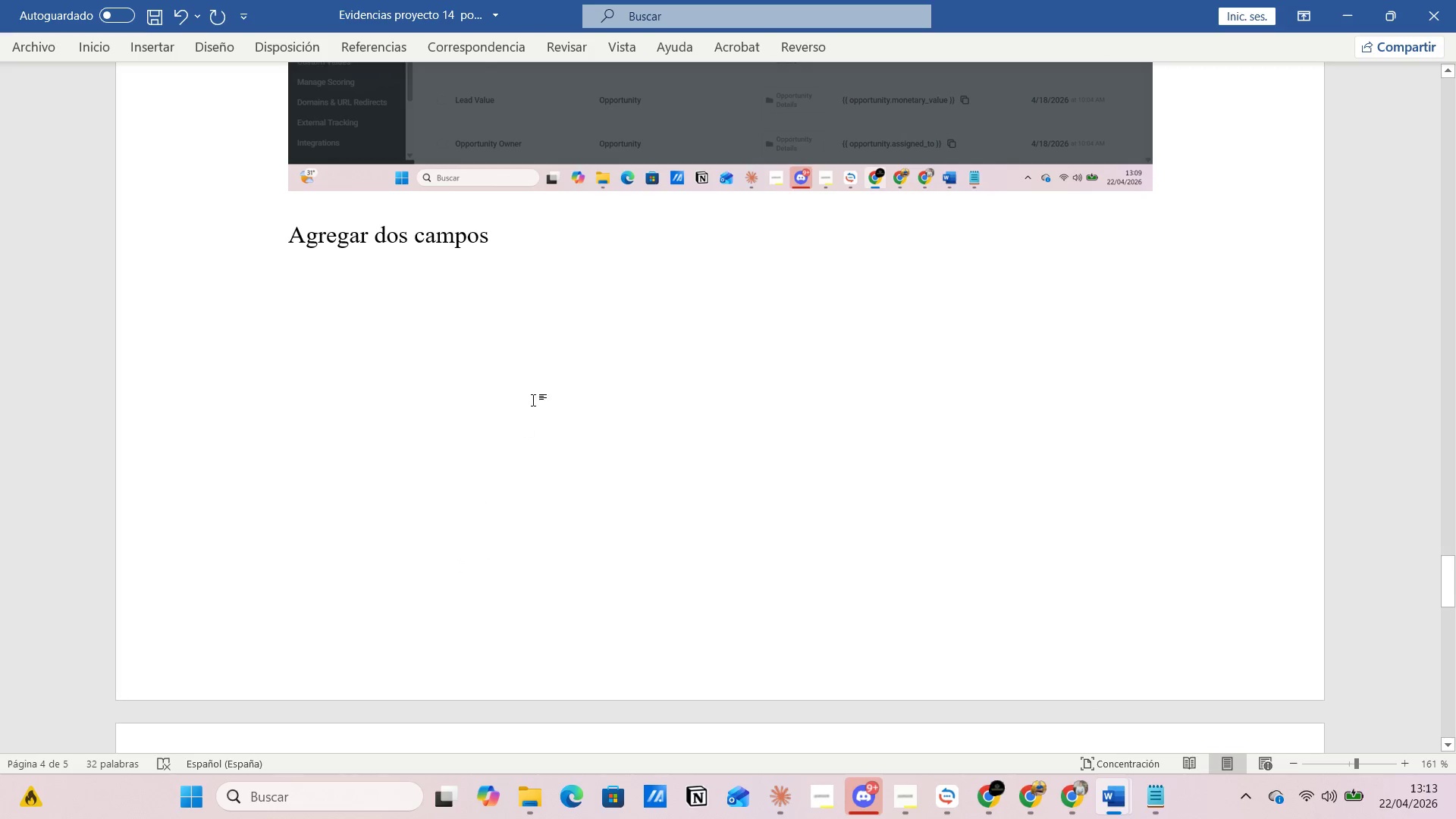 
left_click([565, 328])
 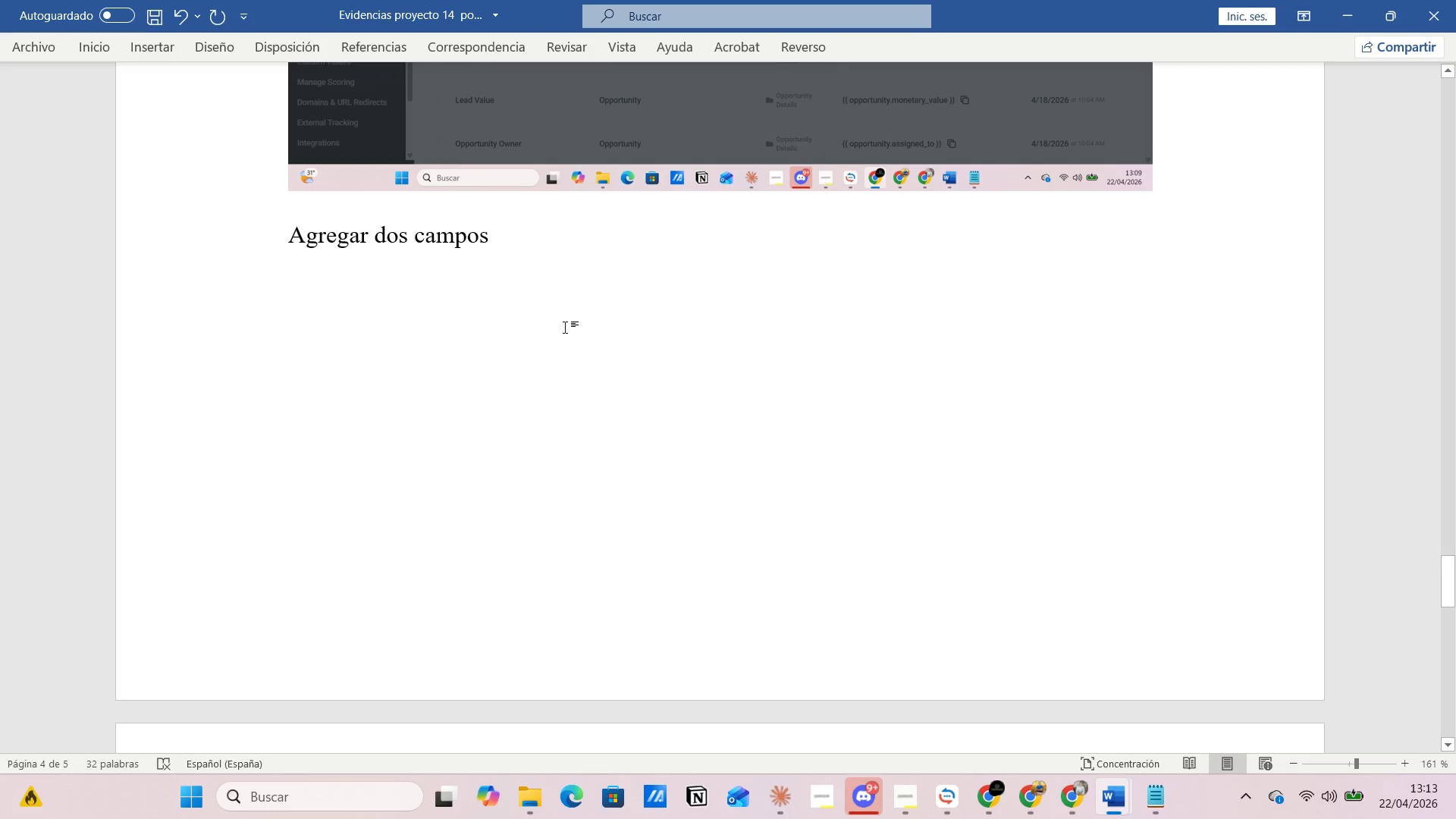 
type(carpeta )
 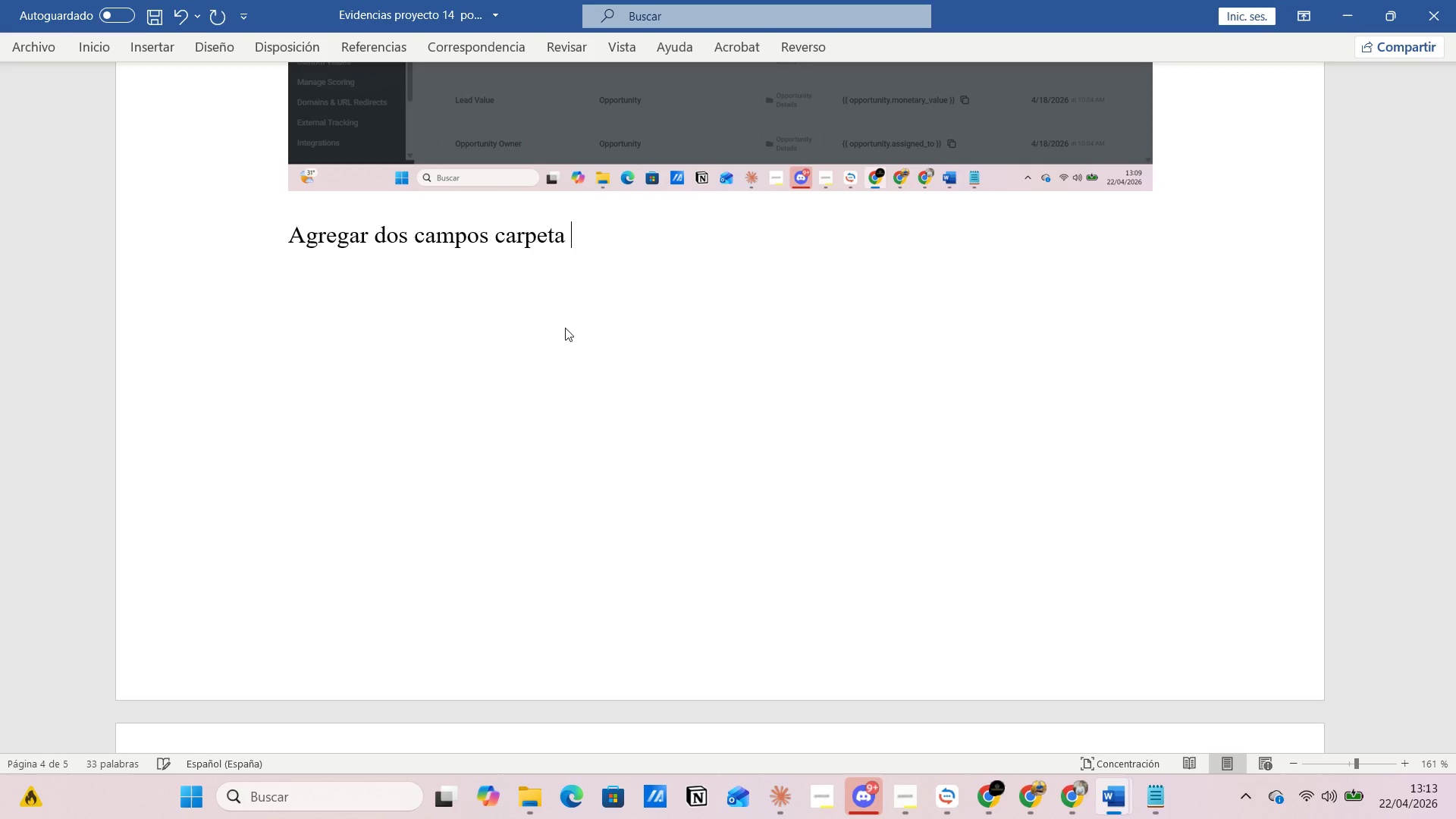 
key(Alt+AltLeft)
 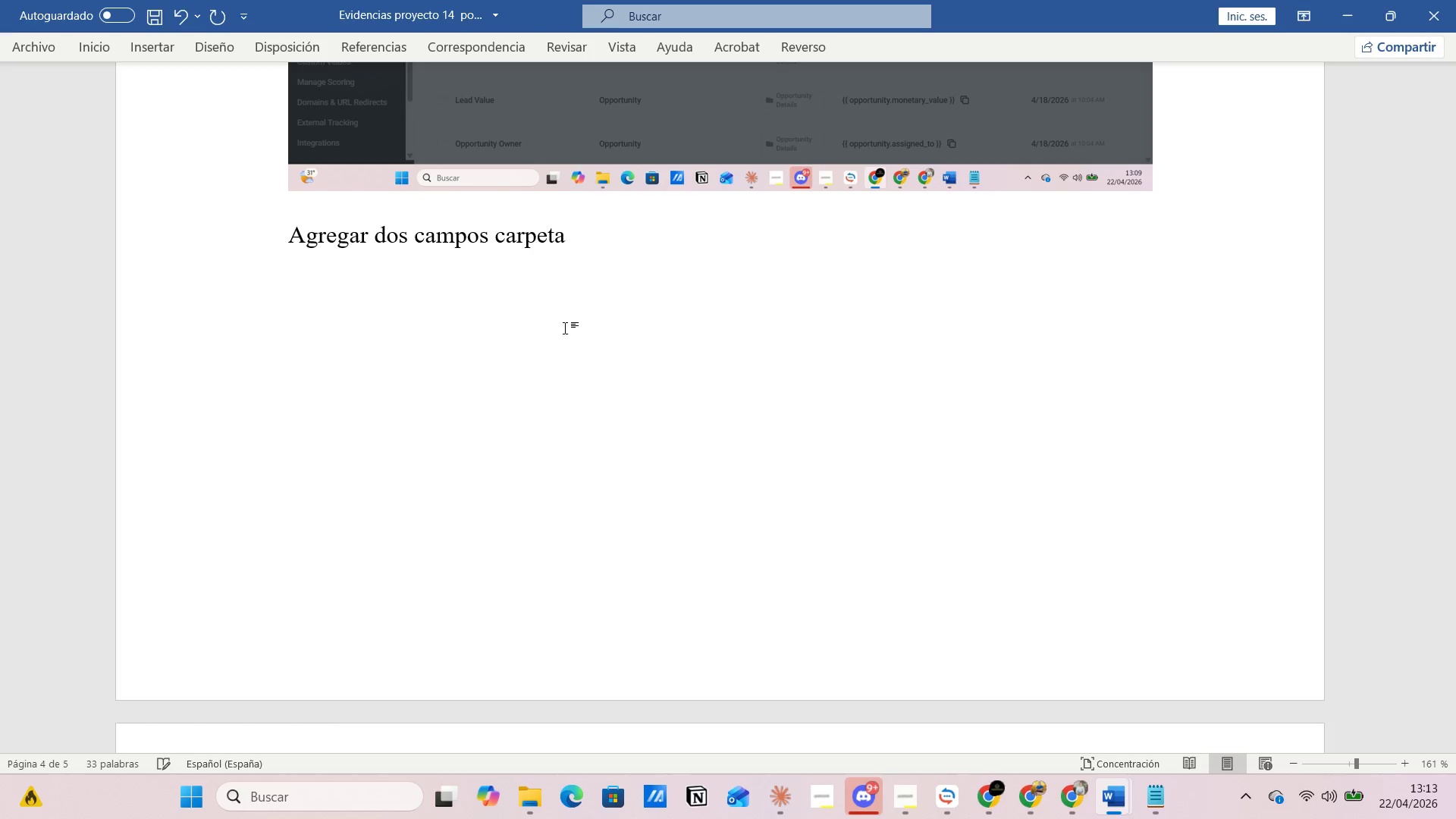 
key(Alt+Tab)
 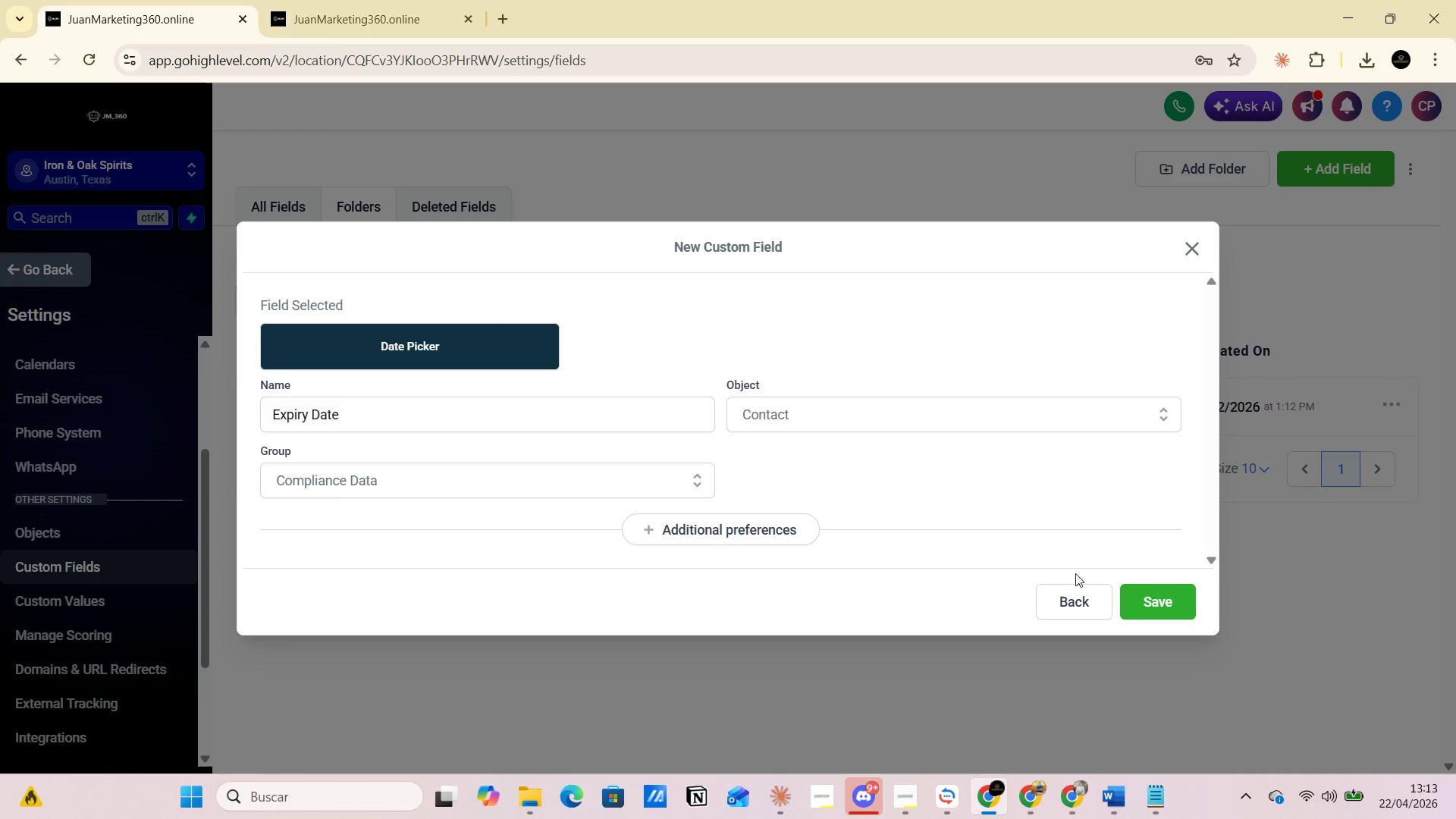 
left_click([1136, 598])
 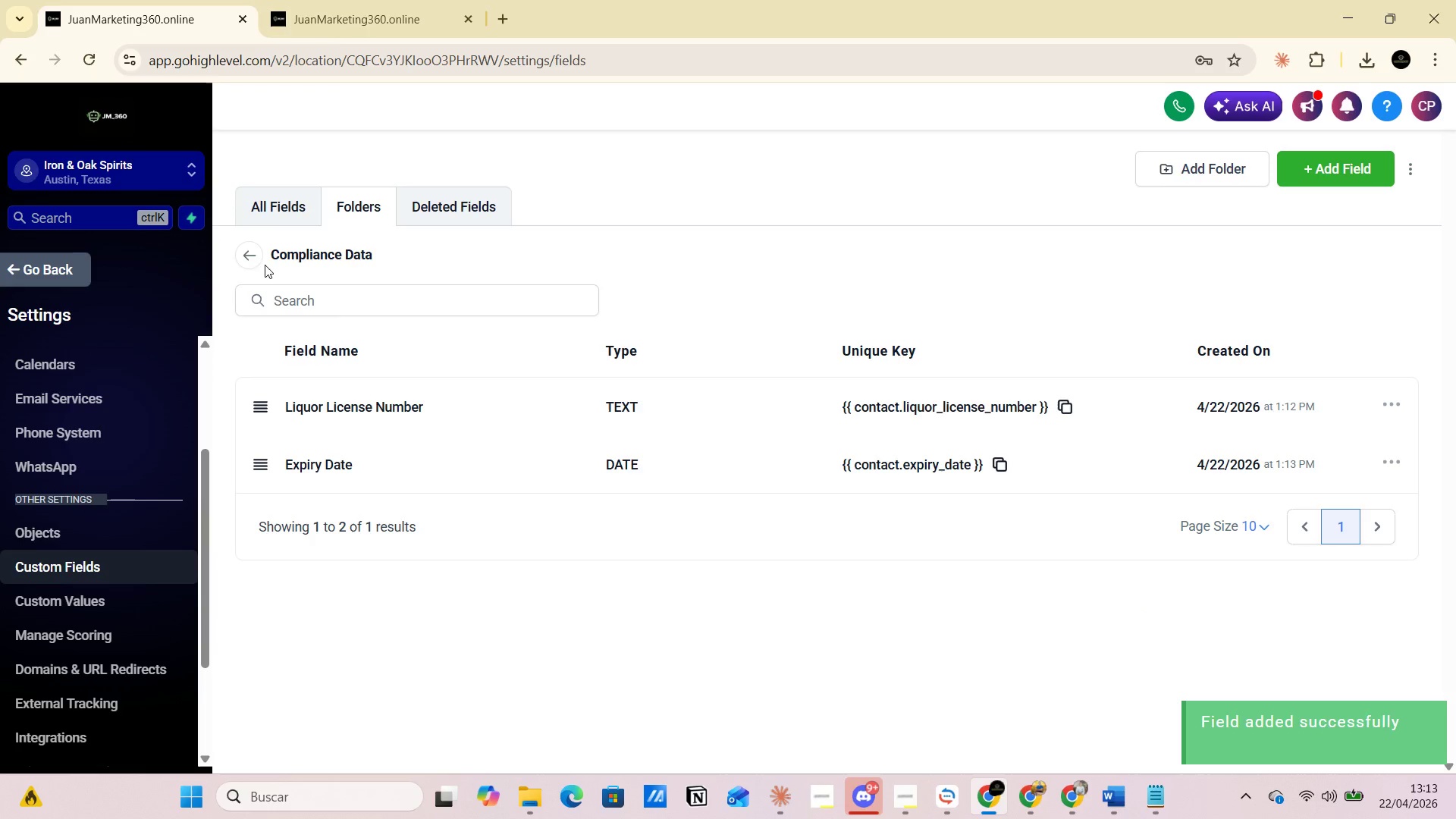 
left_click_drag(start_coordinate=[268, 255], to_coordinate=[376, 252])
 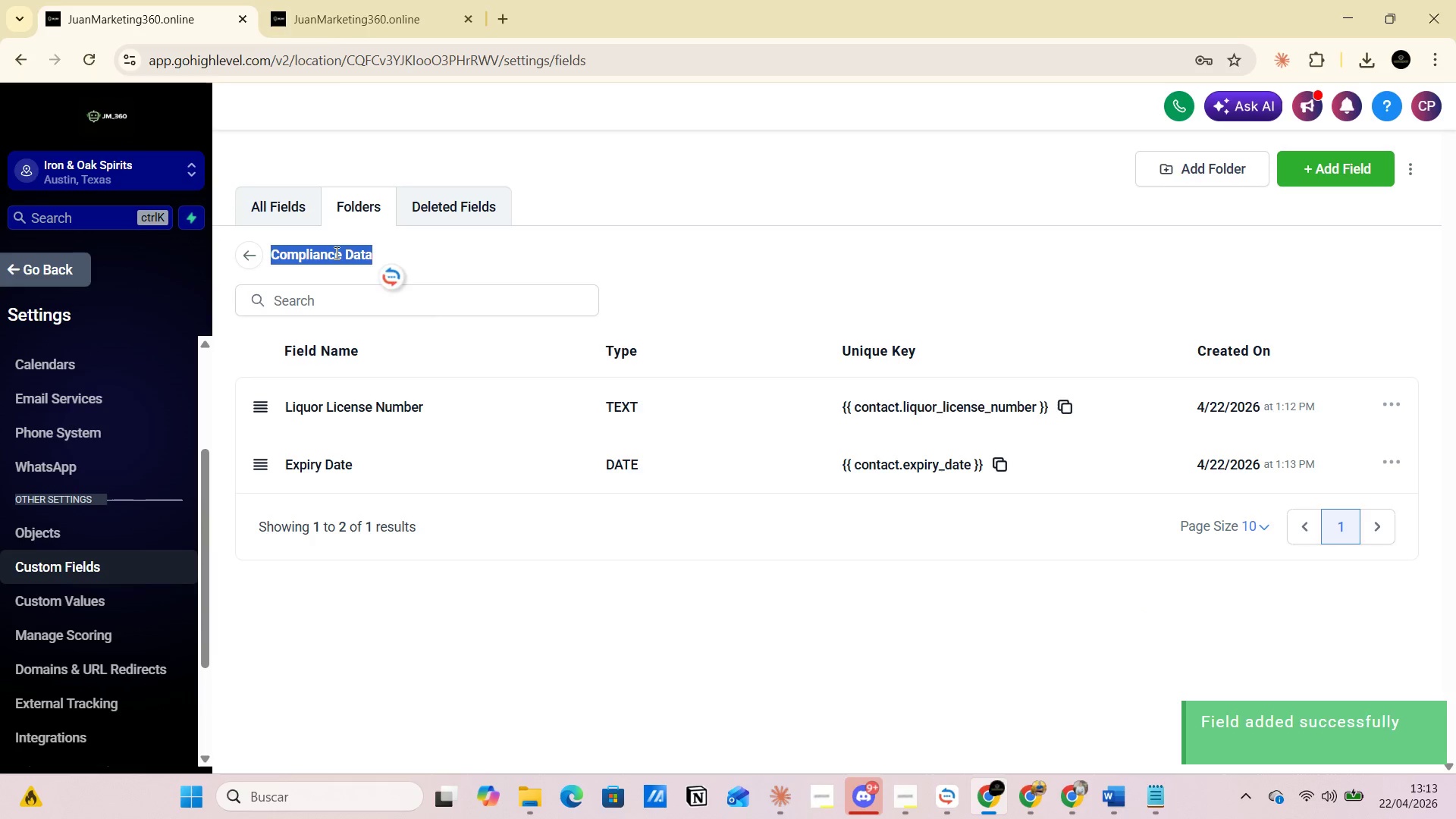 
right_click([335, 253])
 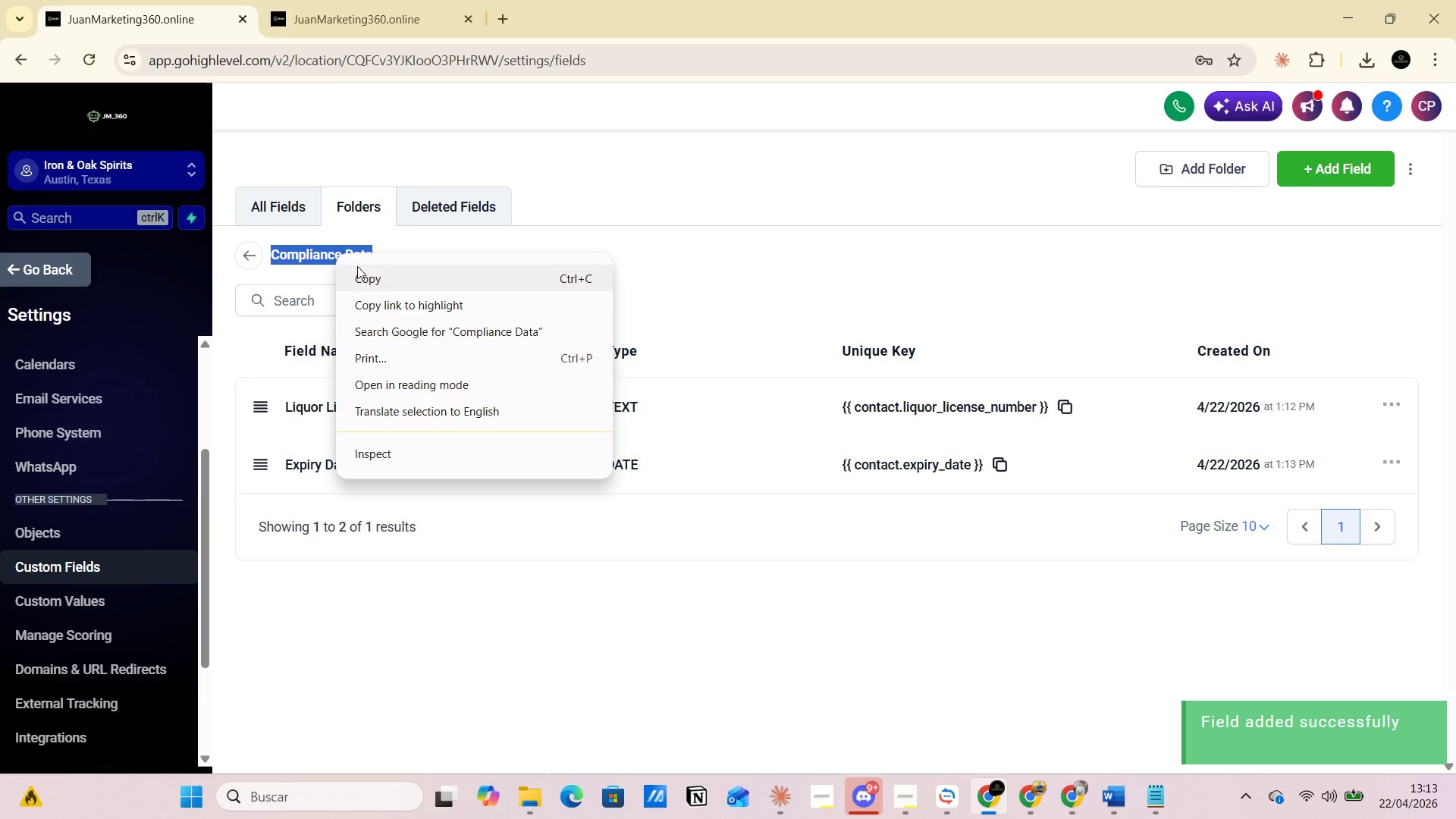 
left_click([379, 286])
 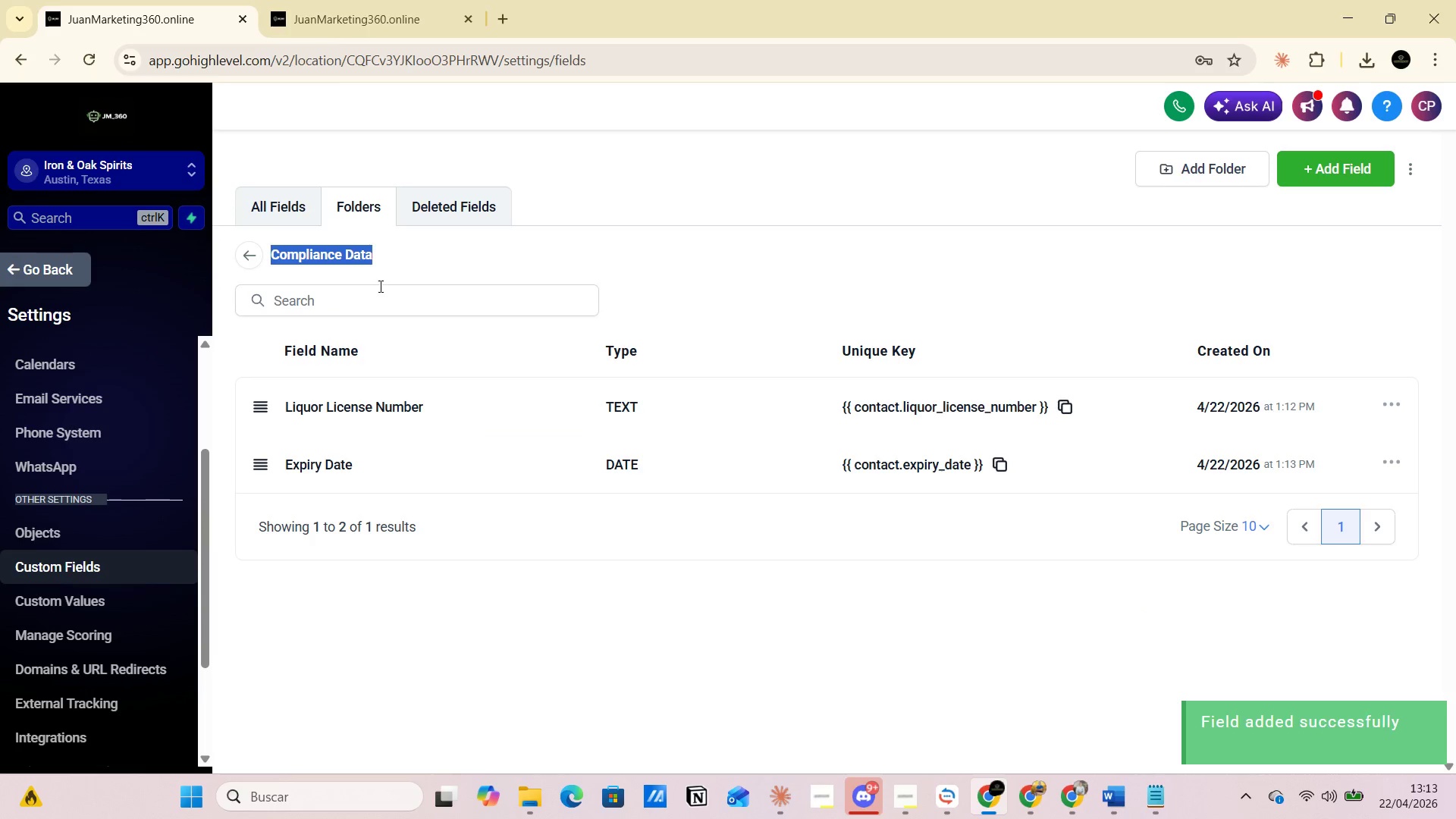 
key(Alt+AltLeft)
 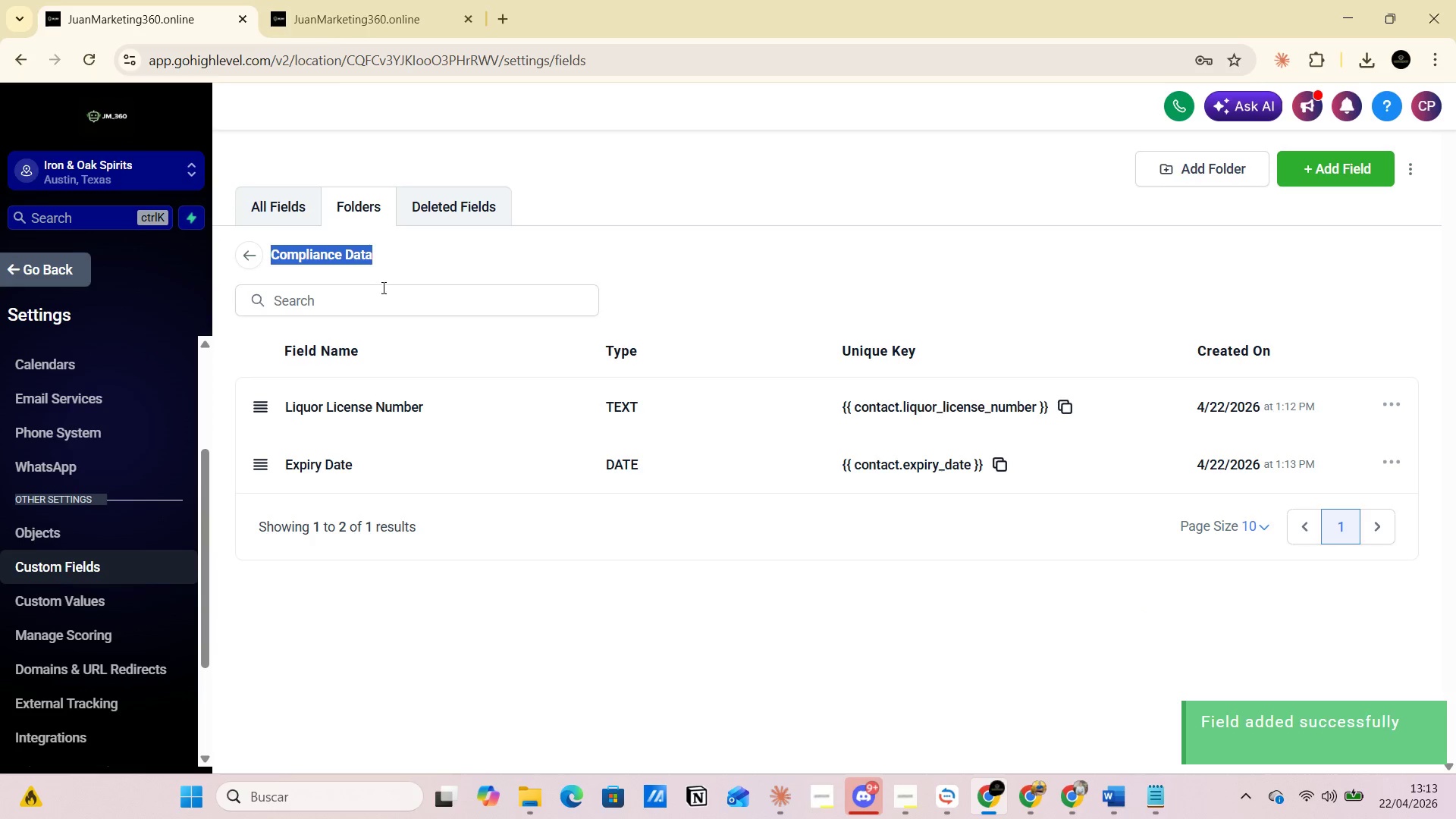 
key(Alt+Tab)
 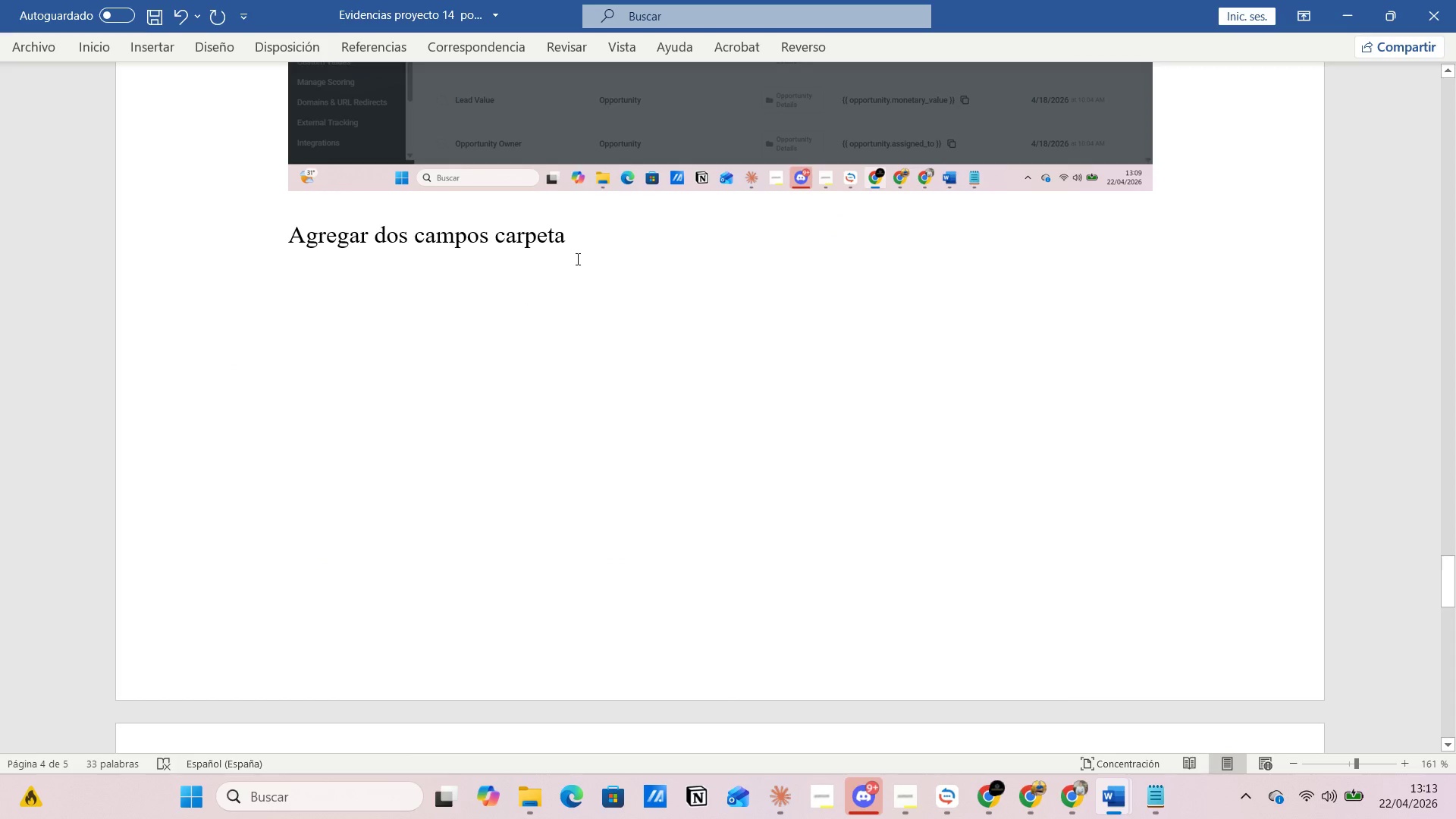 
key(Control+V)
 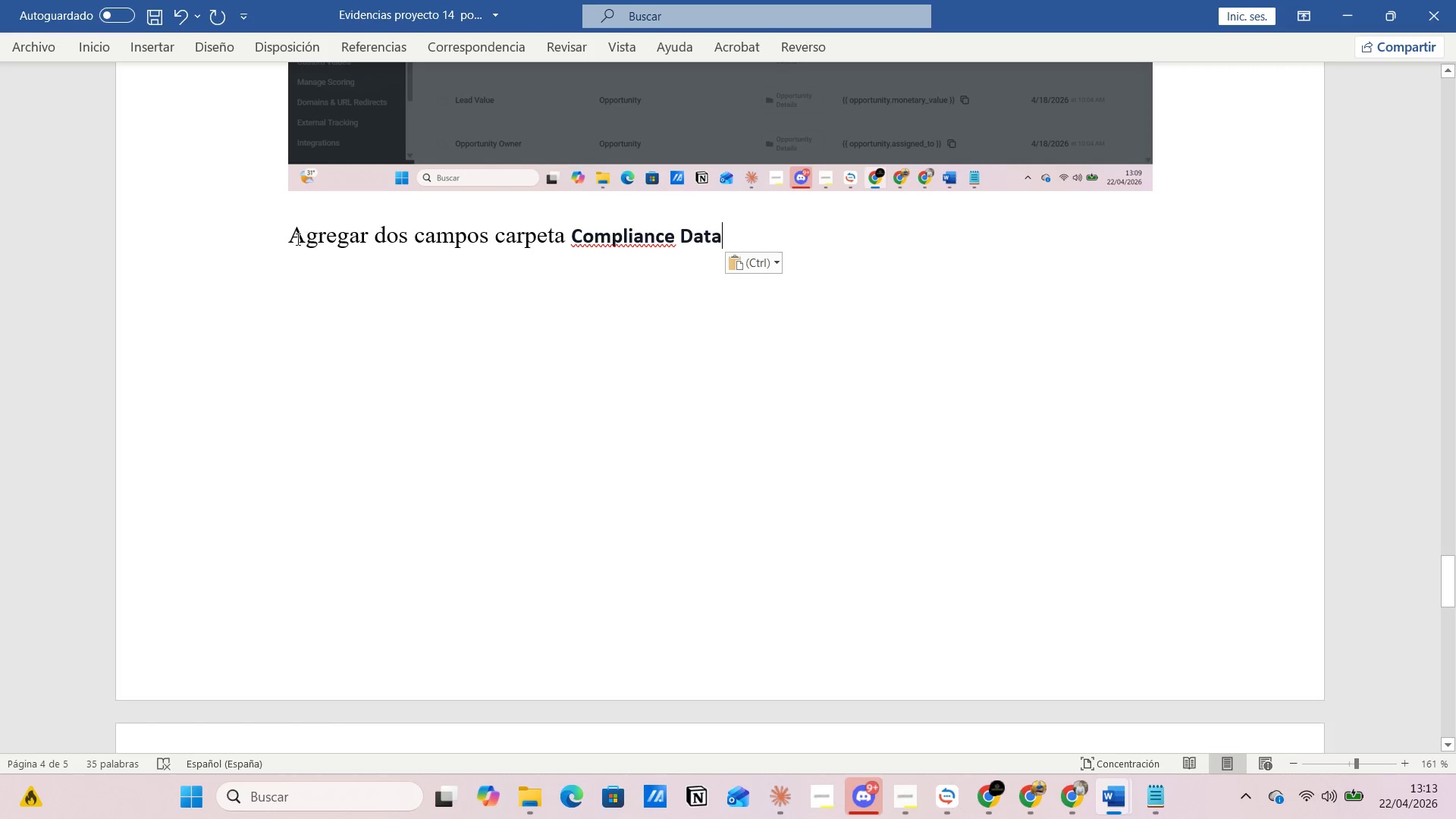 
left_click([290, 239])
 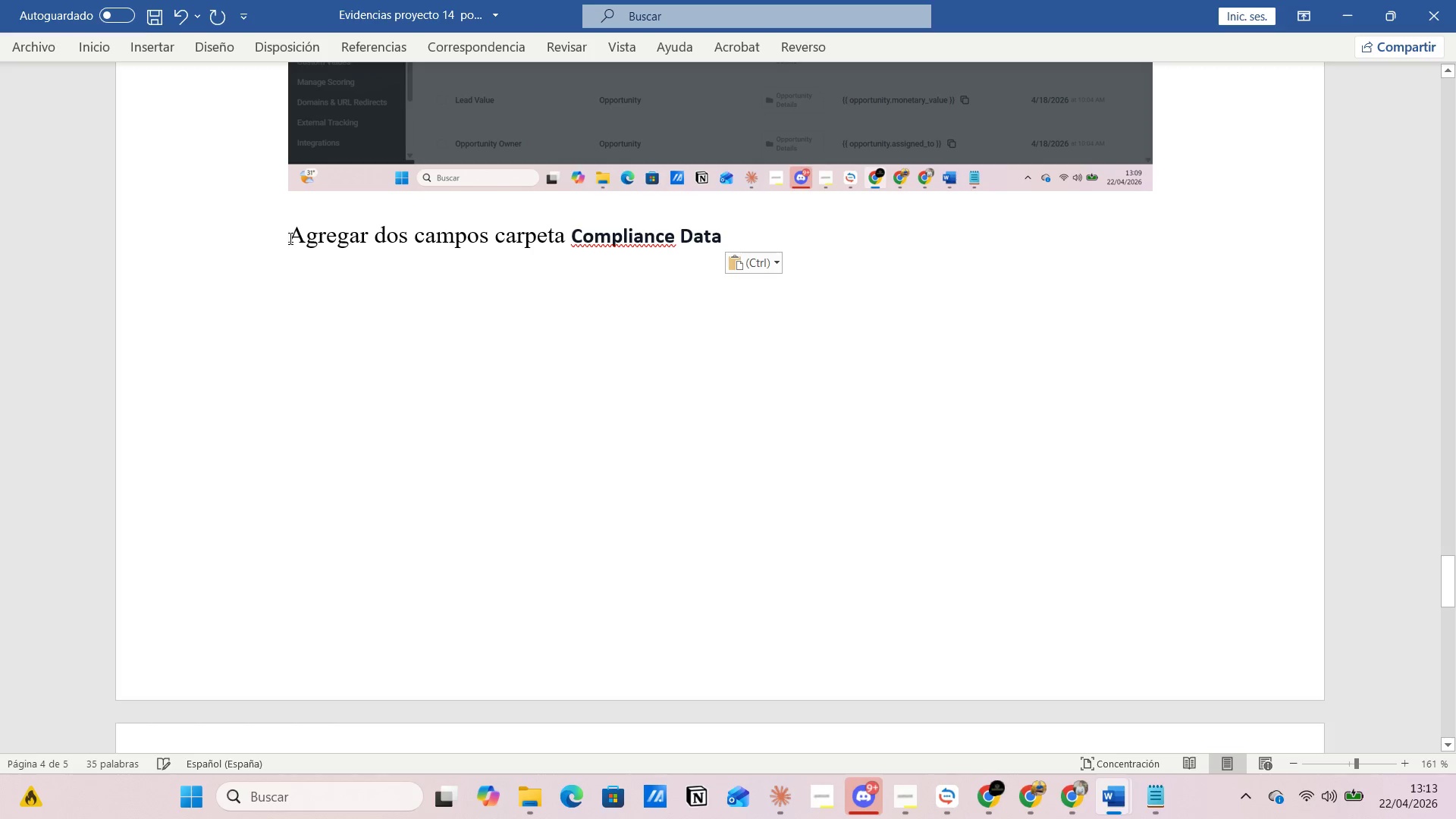 
key(Enter)
 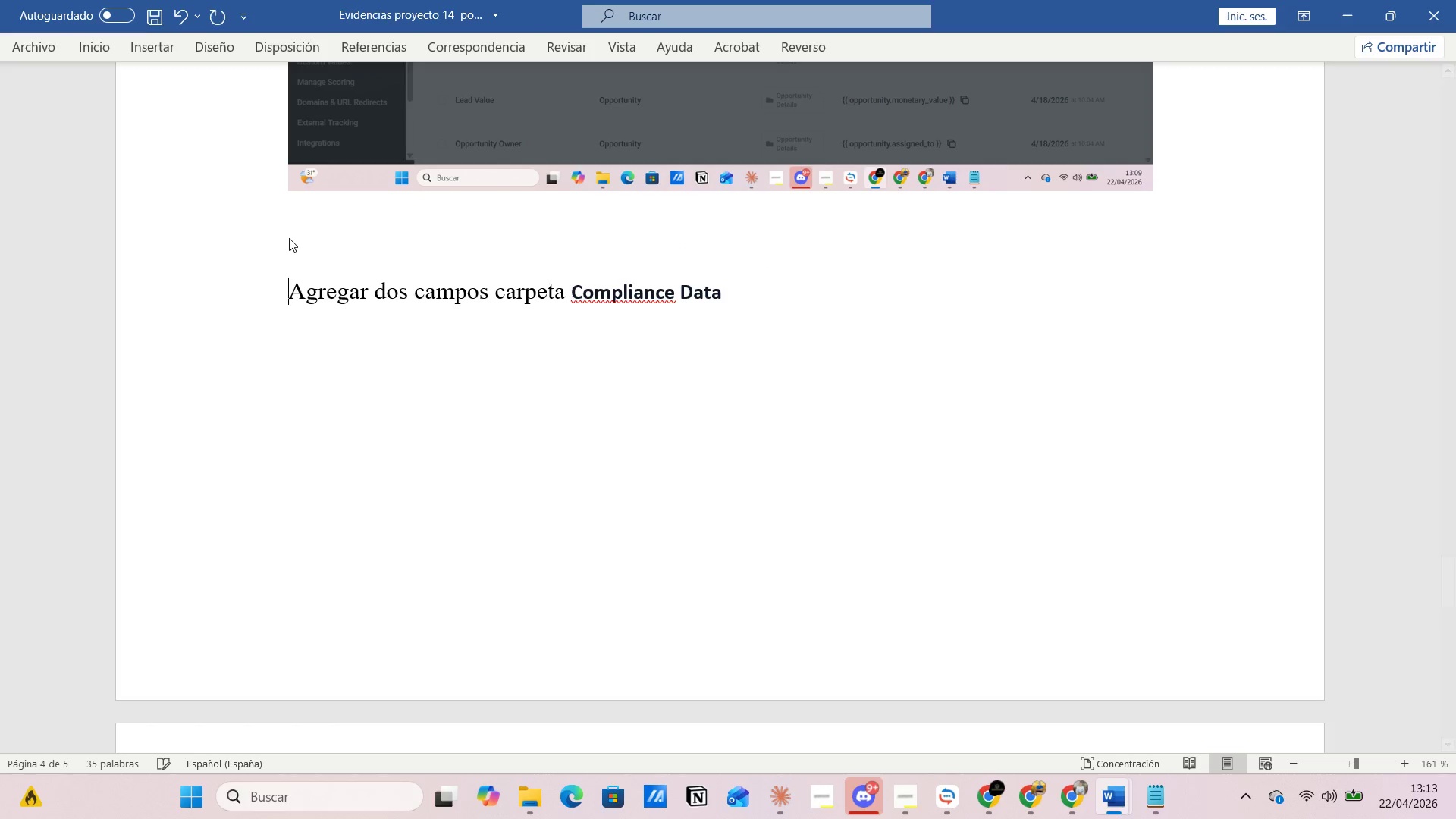 
key(Enter)
 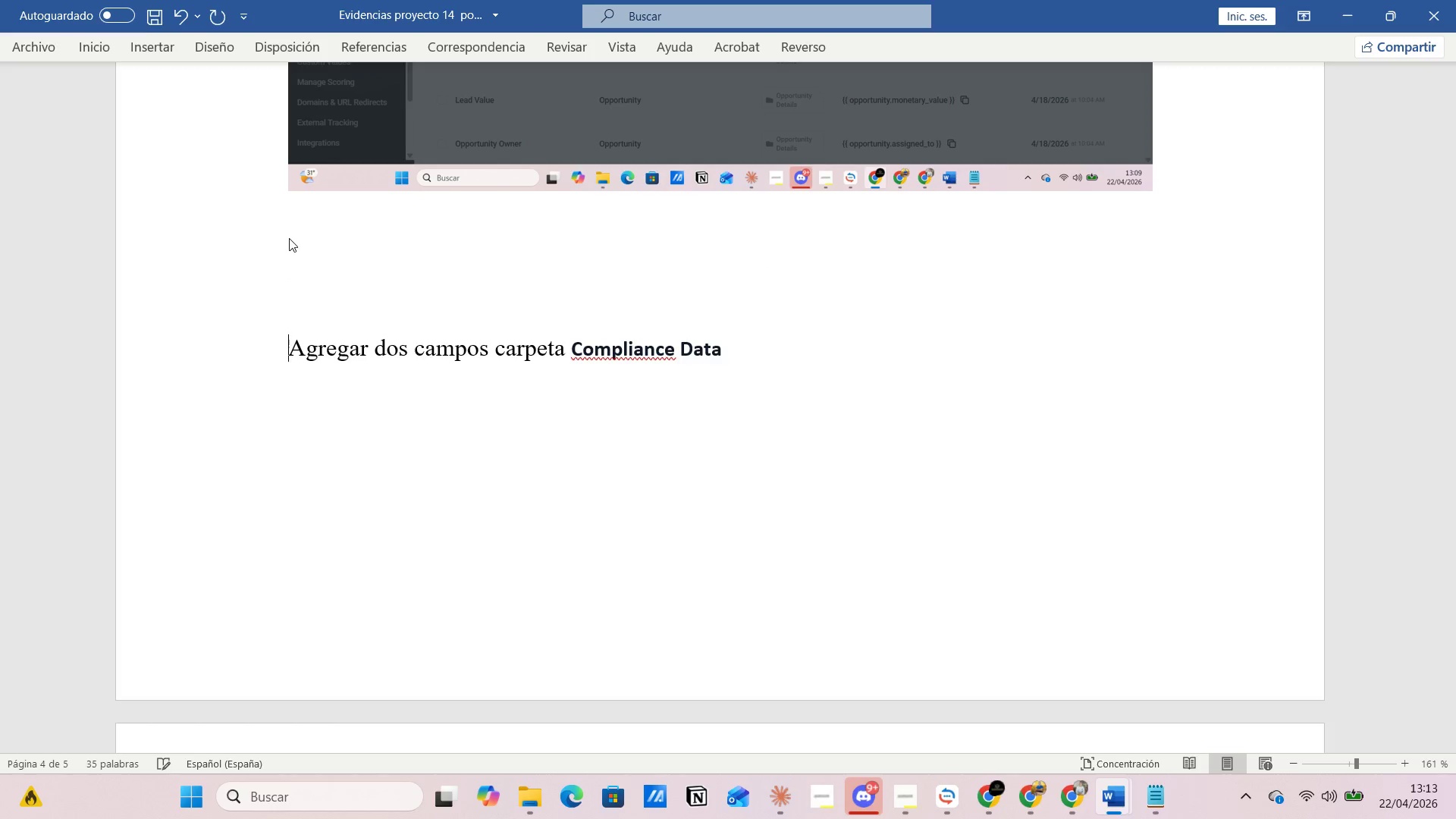 
key(Enter)
 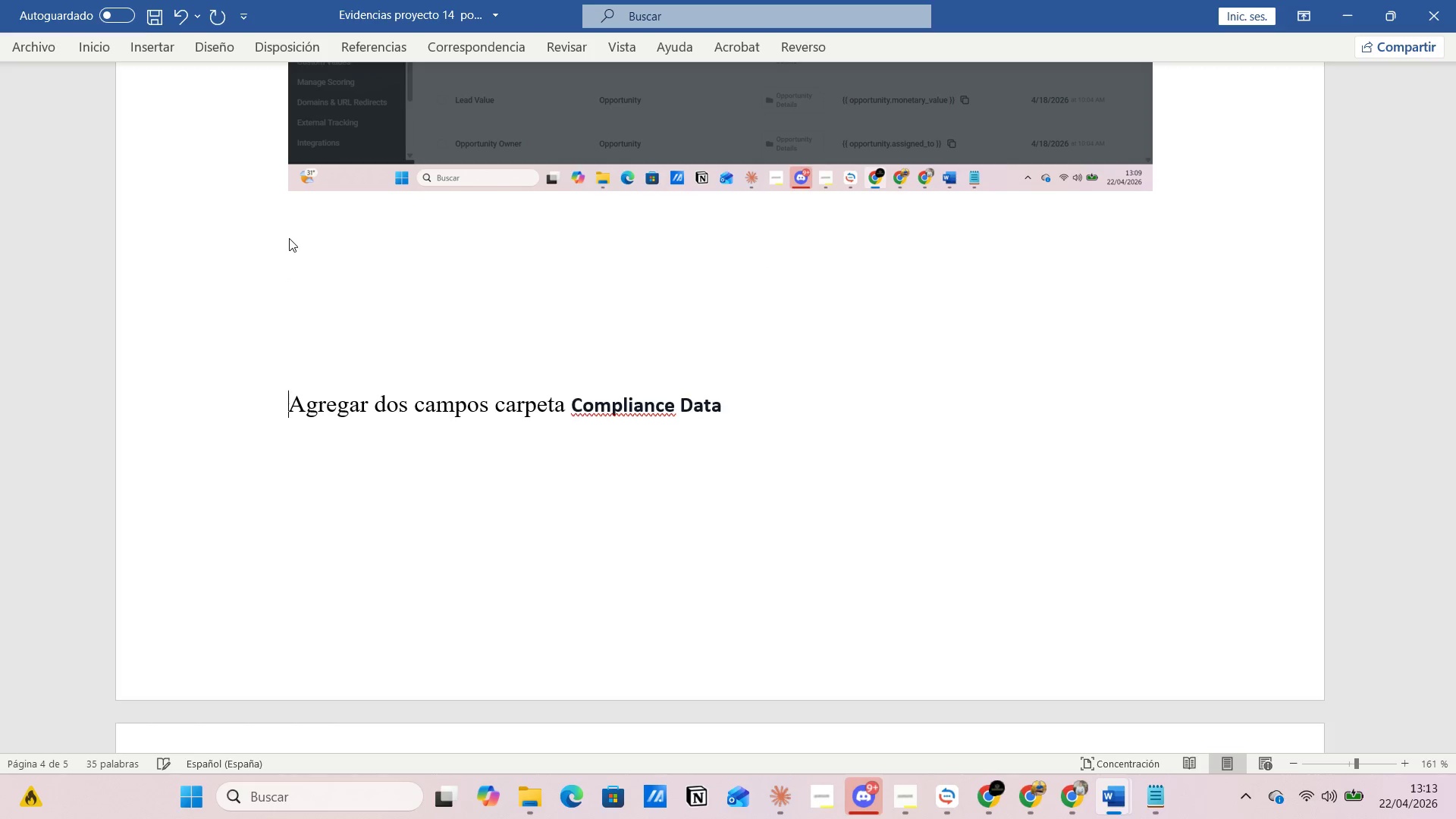 
key(Enter)
 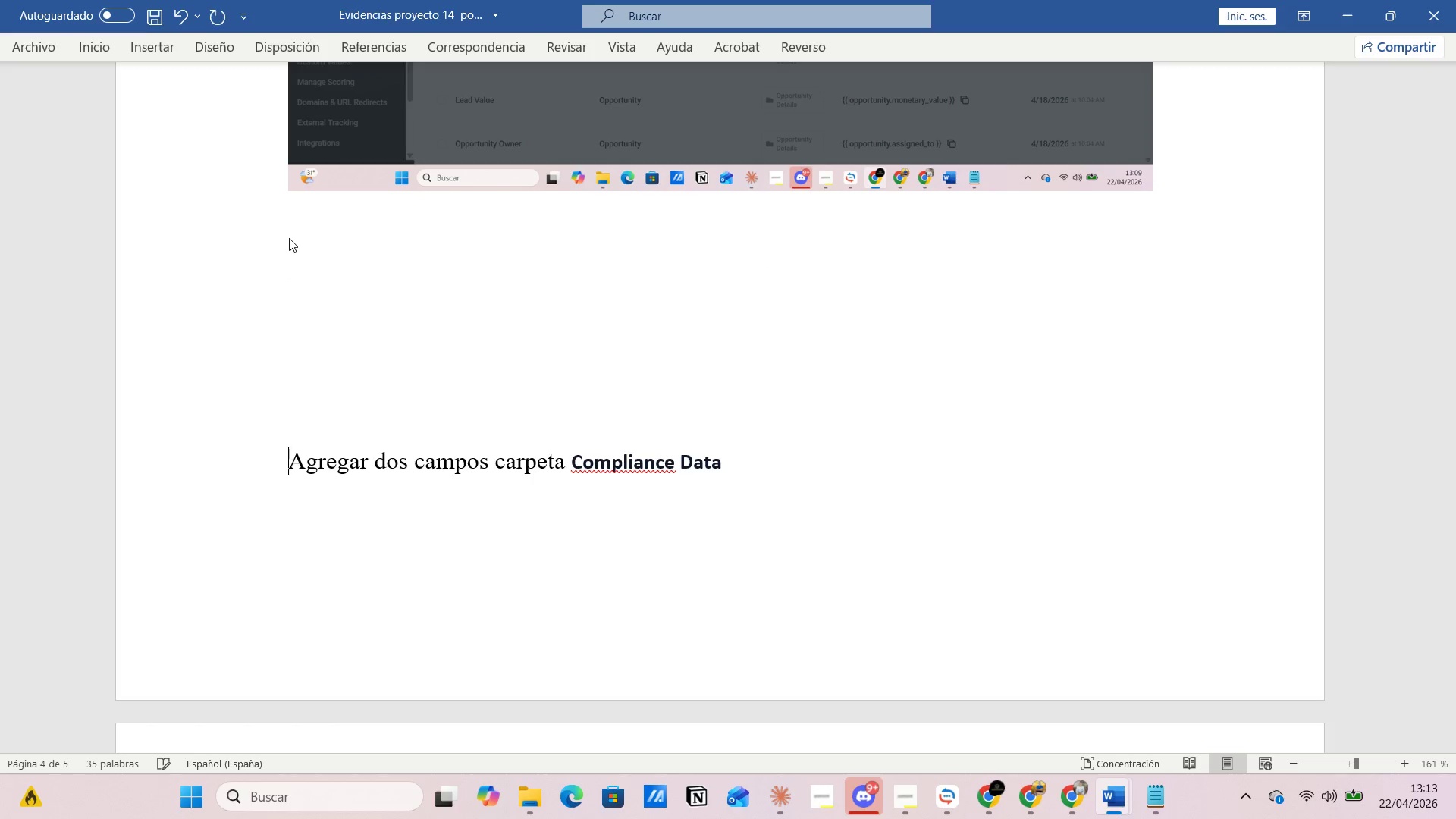 
key(Enter)
 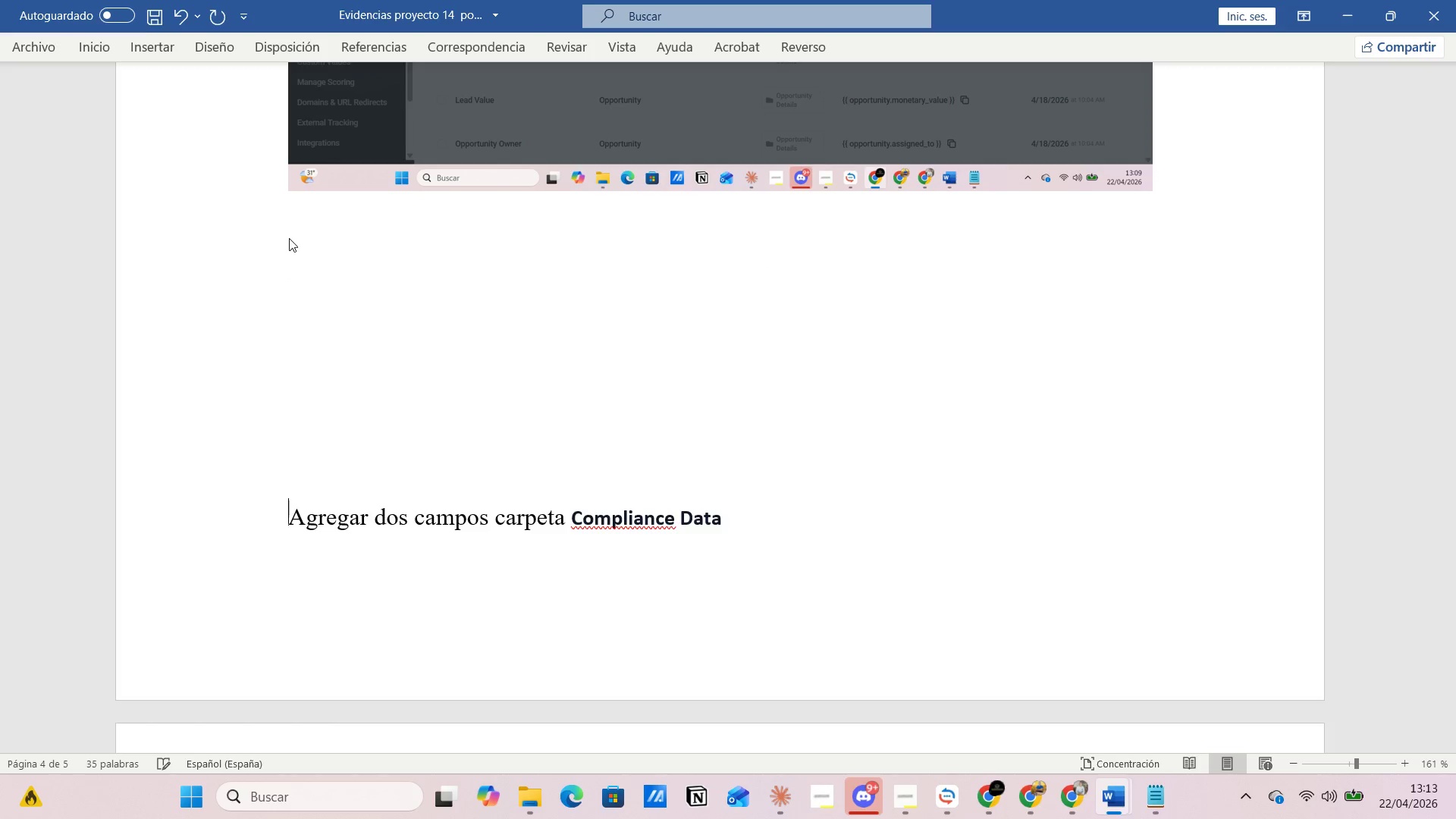 
key(Enter)
 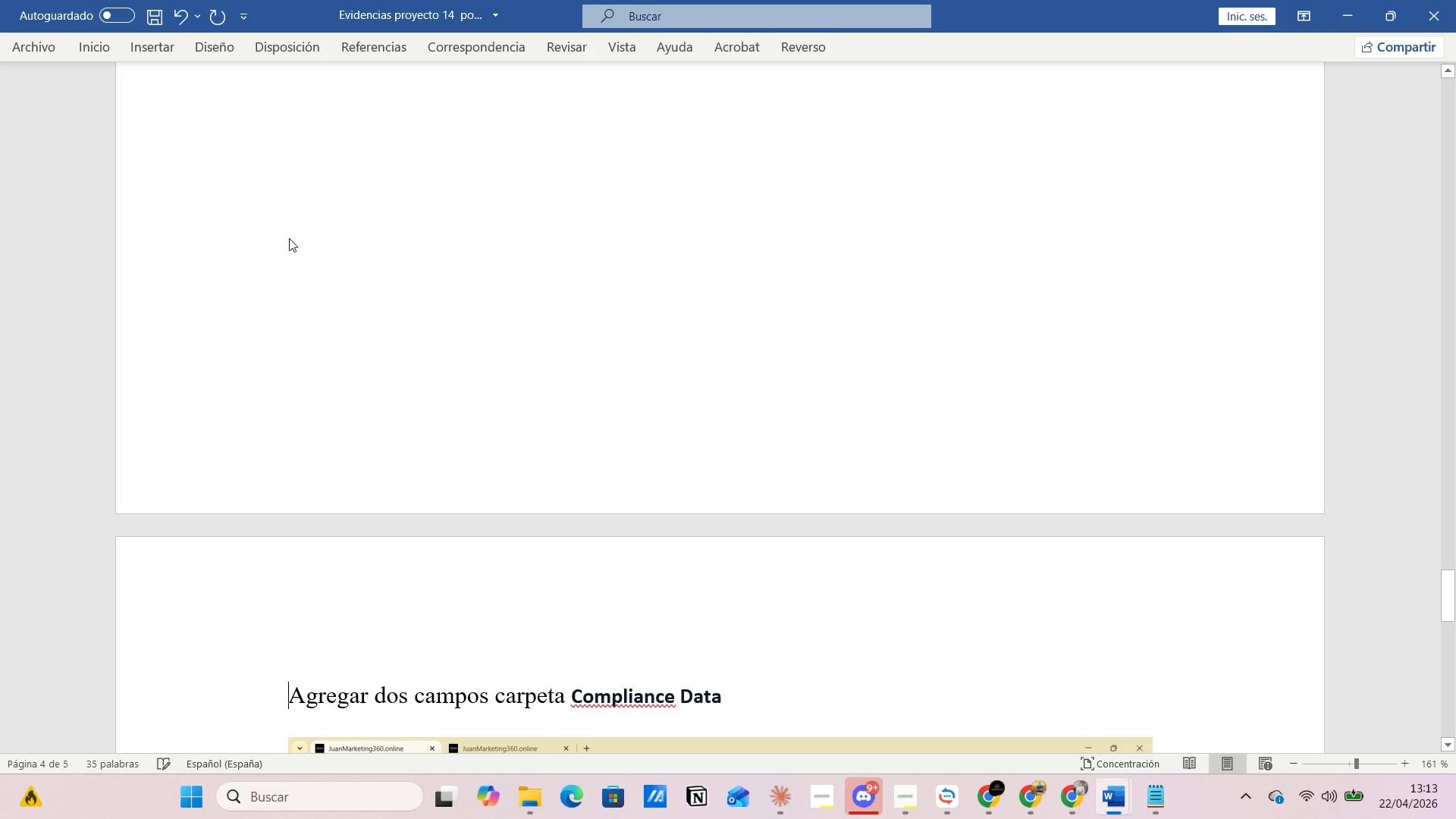 
scroll: coordinate [490, 399], scroll_direction: down, amount: 22.0
 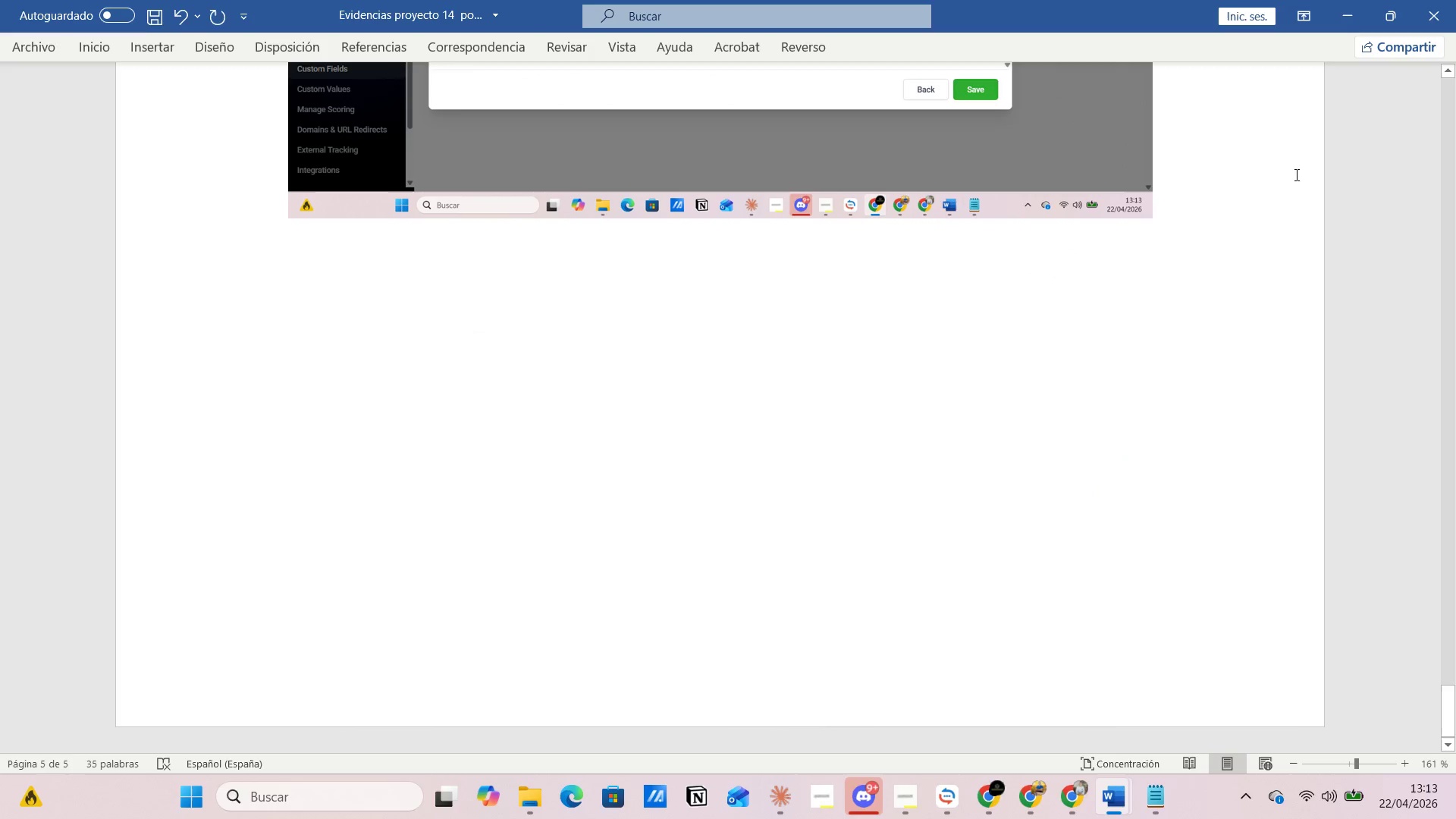 
left_click([1313, 158])
 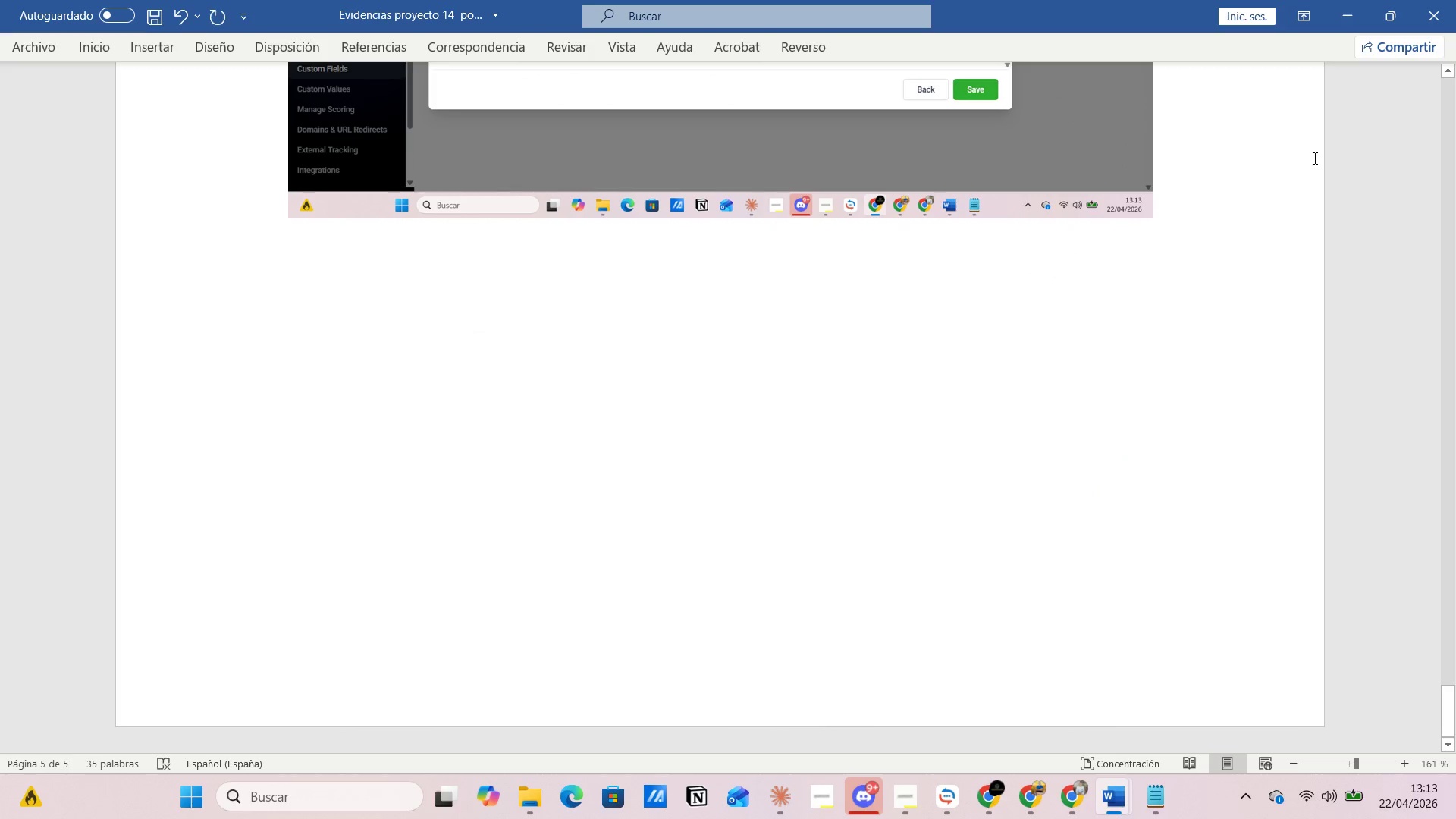 
key(Enter)
 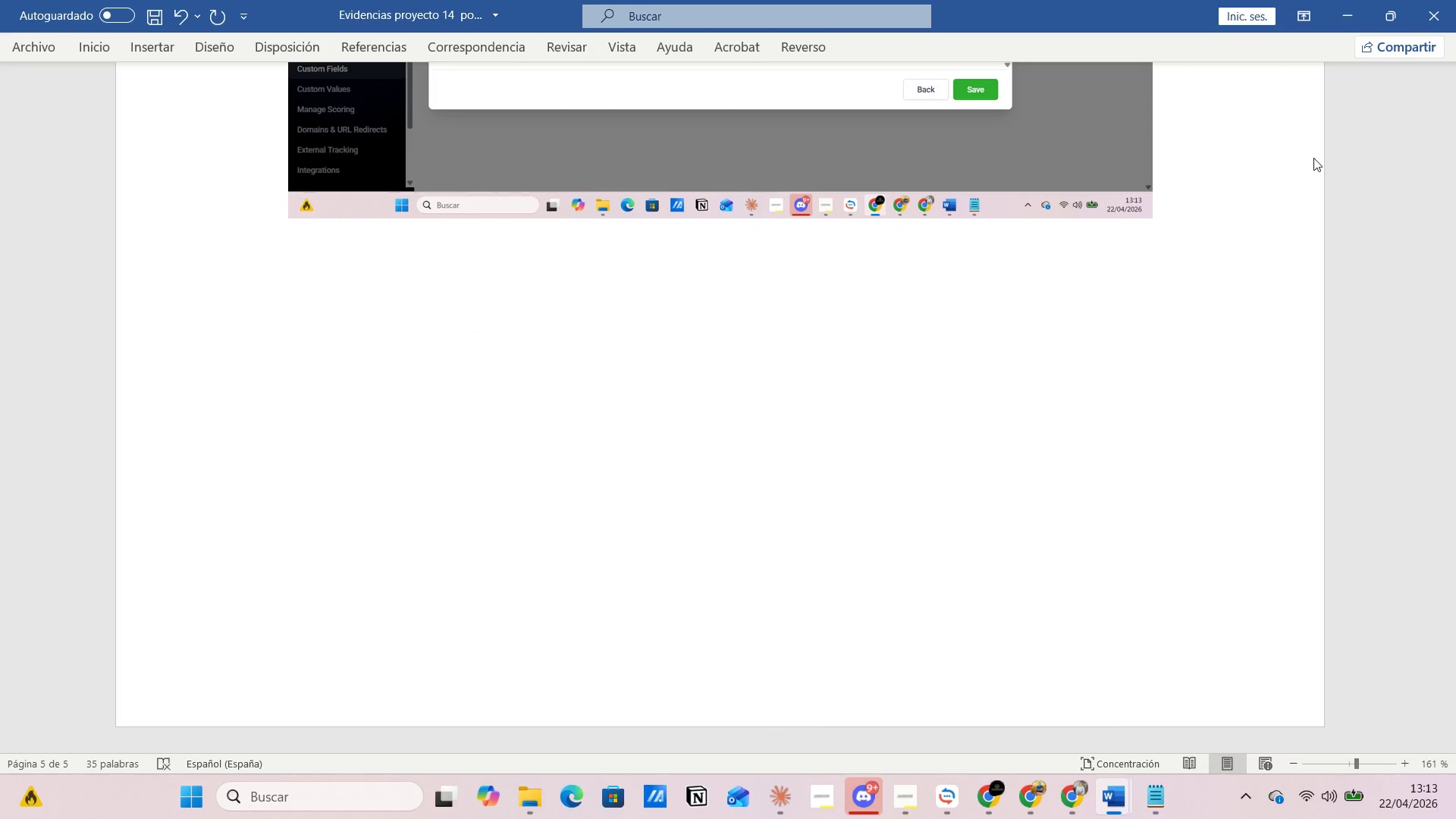 
type(Agreegar datso carpeta )
key(Backspace)
key(Backspace)
key(Backspace)
key(Backspace)
key(Backspace)
key(Backspace)
key(Backspace)
key(Backspace)
key(Backspace)
key(Backspace)
key(Backspace)
key(Backspace)
key(Backspace)
key(Backspace)
key(Backspace)
key(Backspace)
key(Backspace)
key(Backspace)
key(Backspace)
type(gar custon fields en carpeta )
 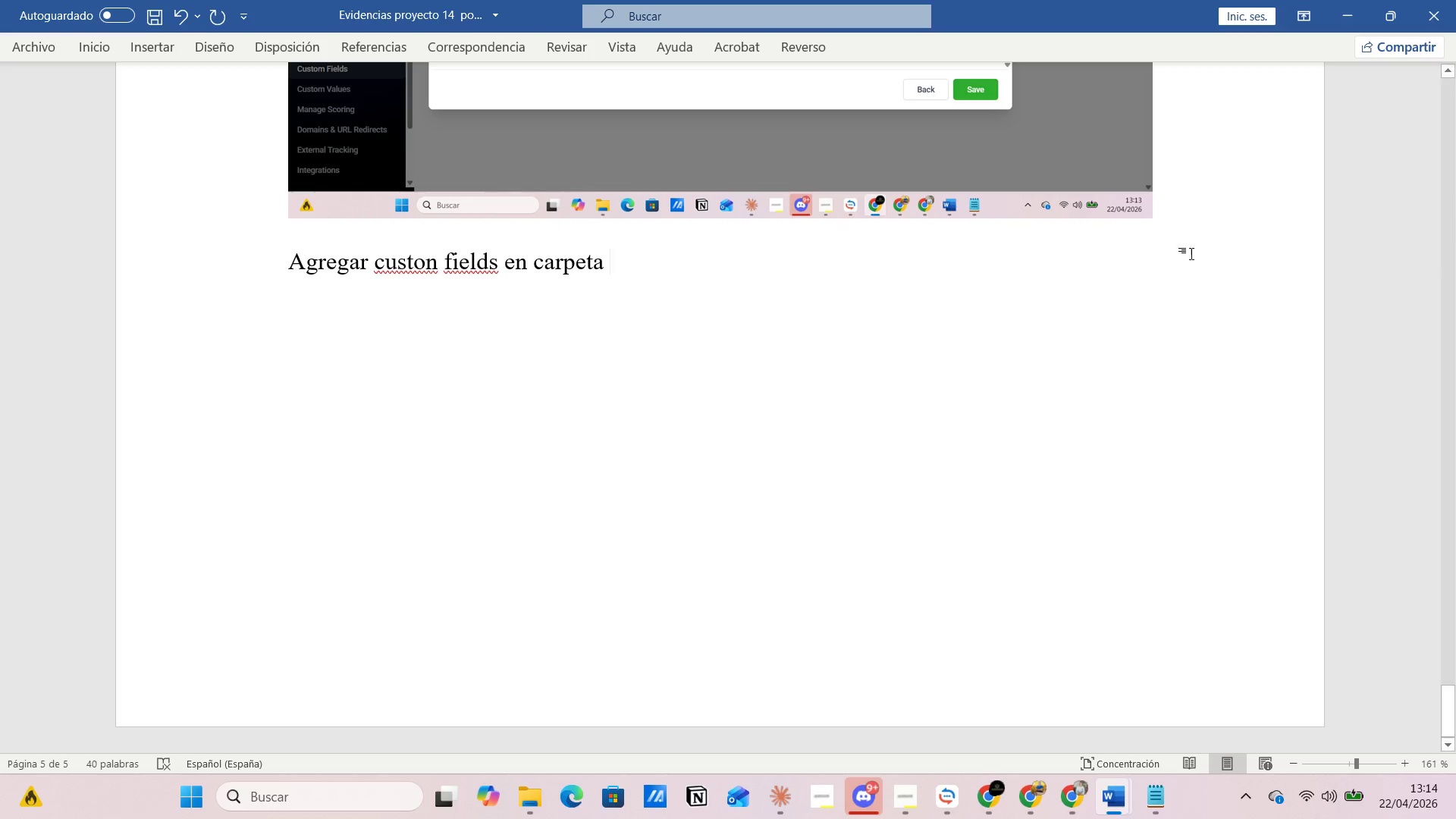 
left_click([491, 274])
 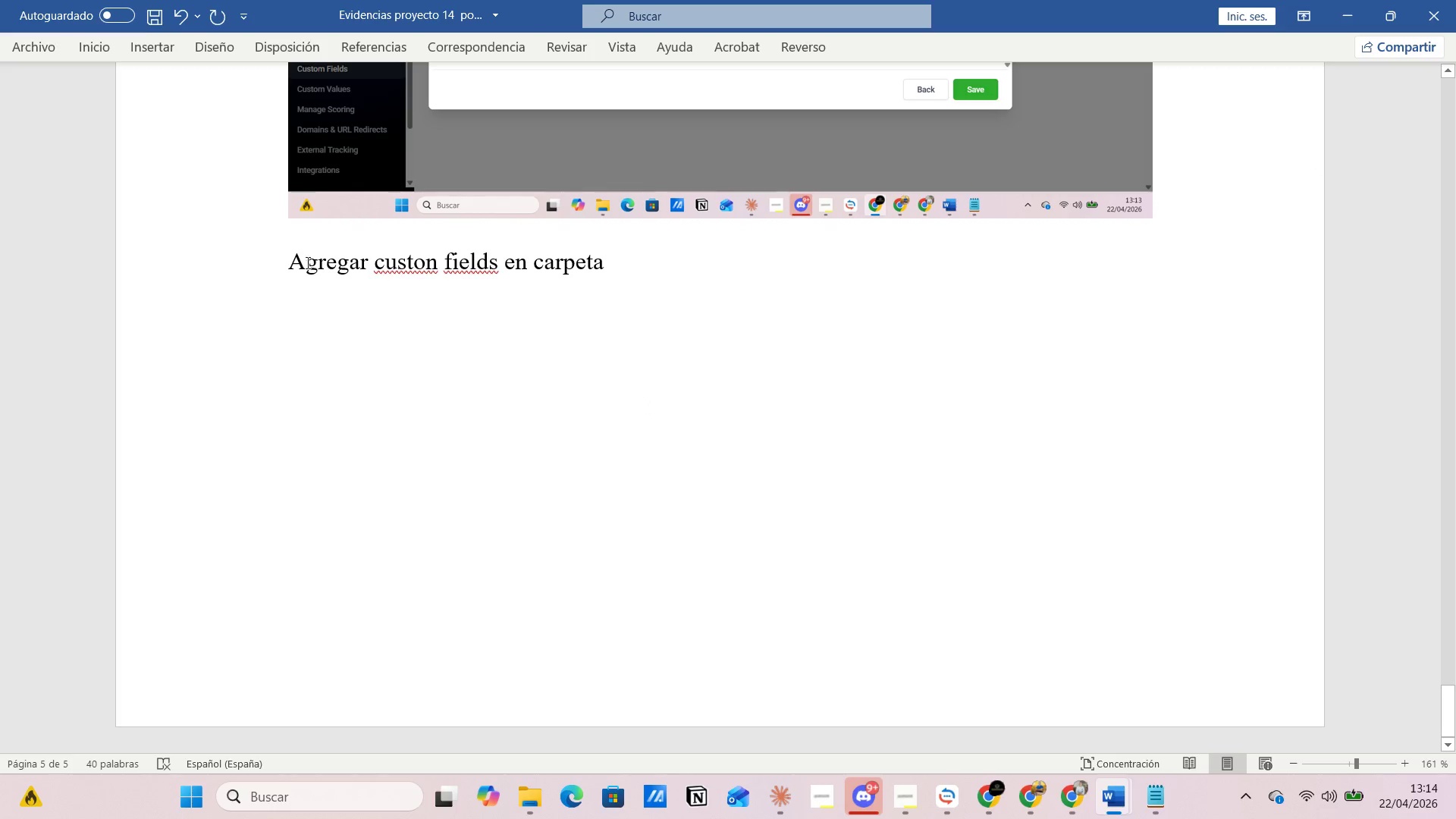 
left_click([287, 262])
 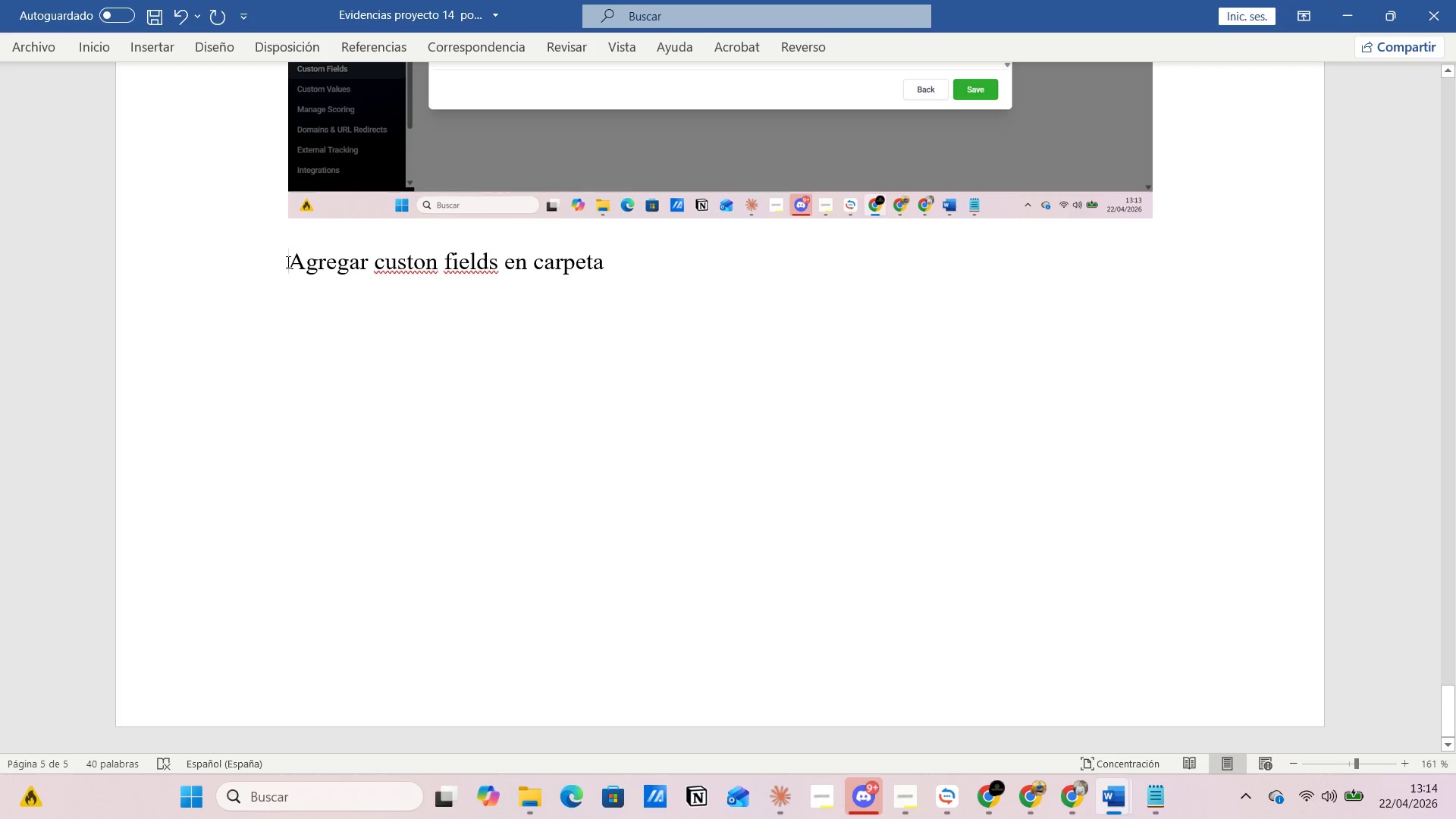 
wait(8.97)
 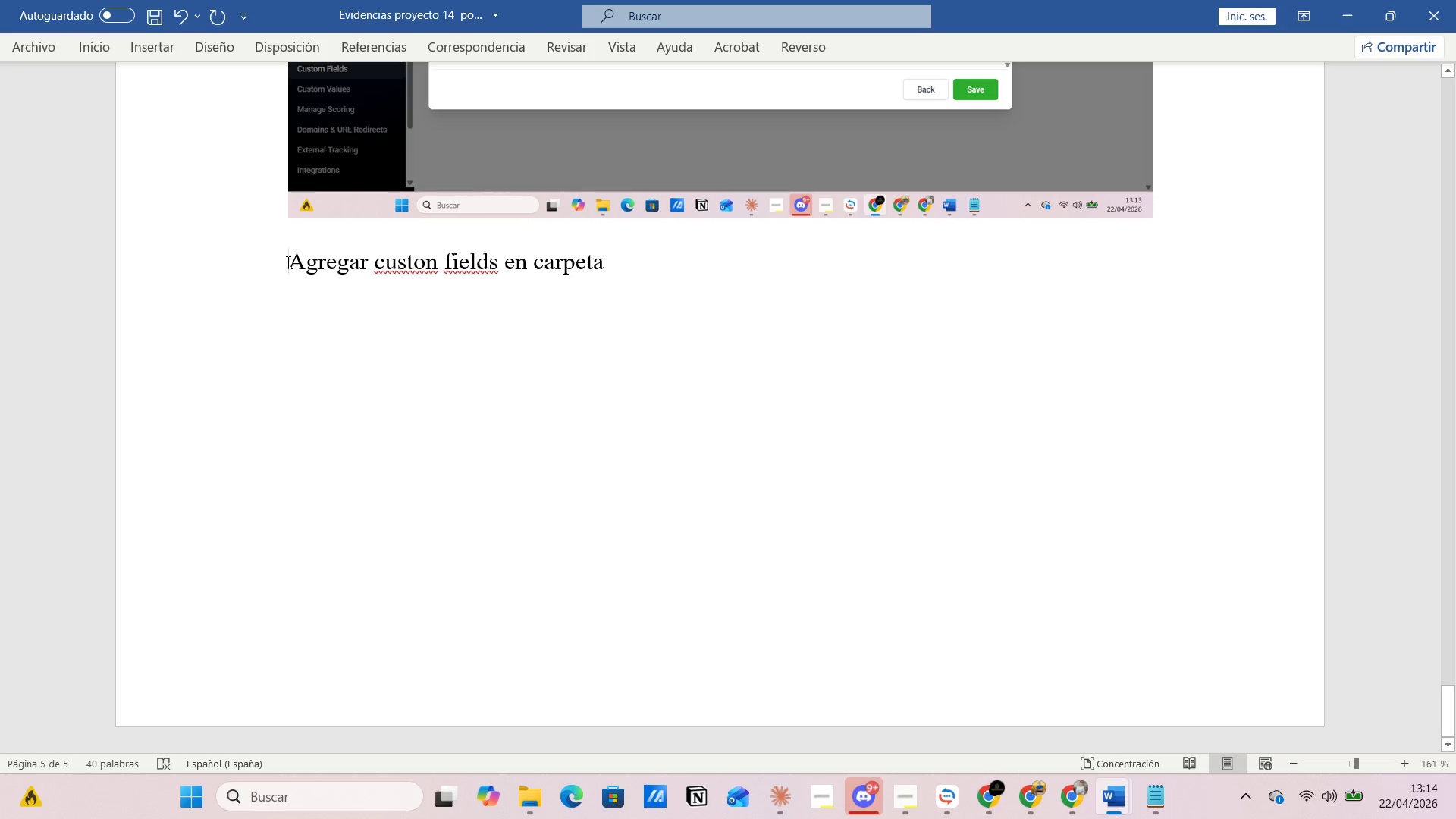 
key(Enter)
 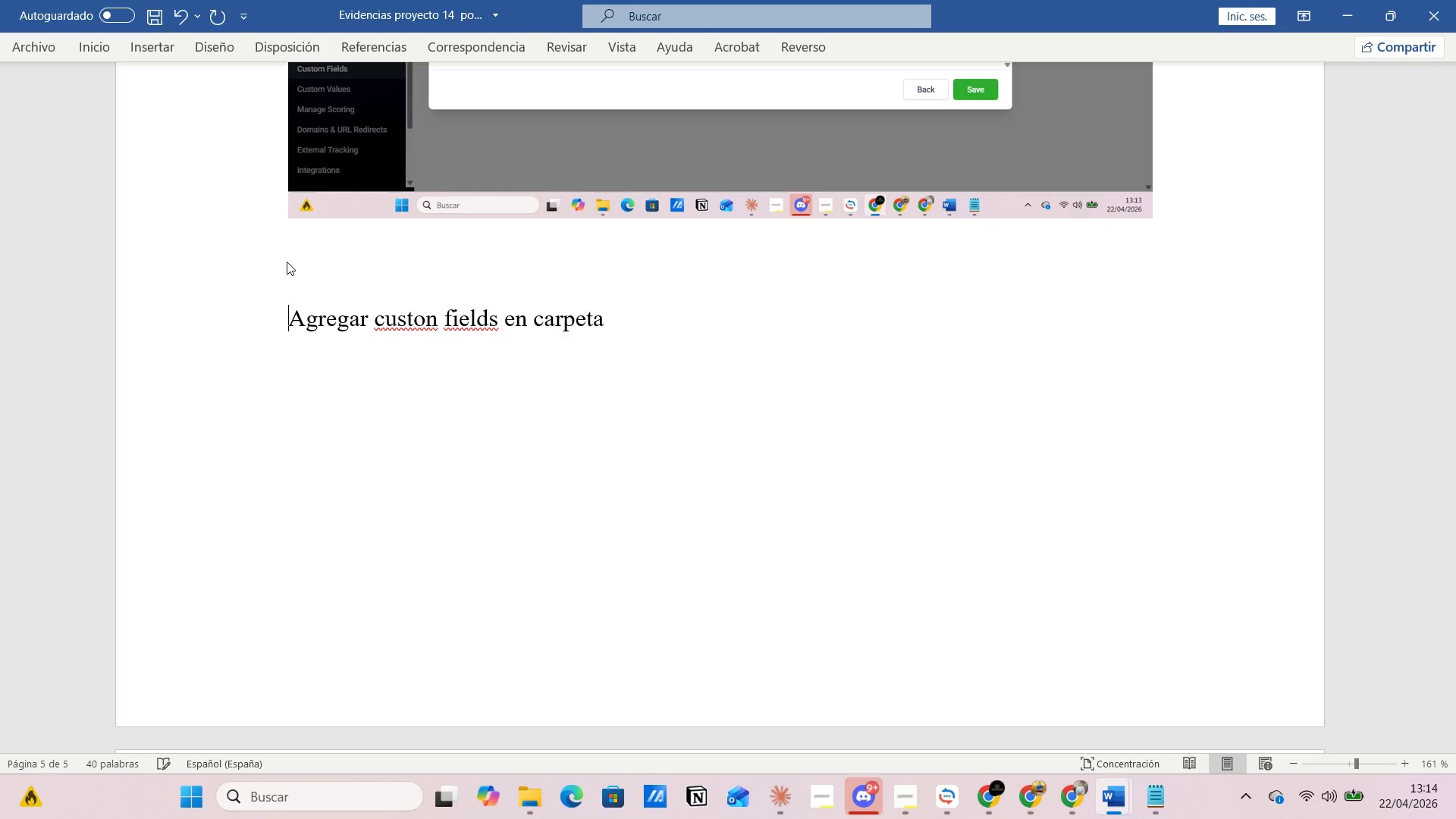 
key(Enter)
 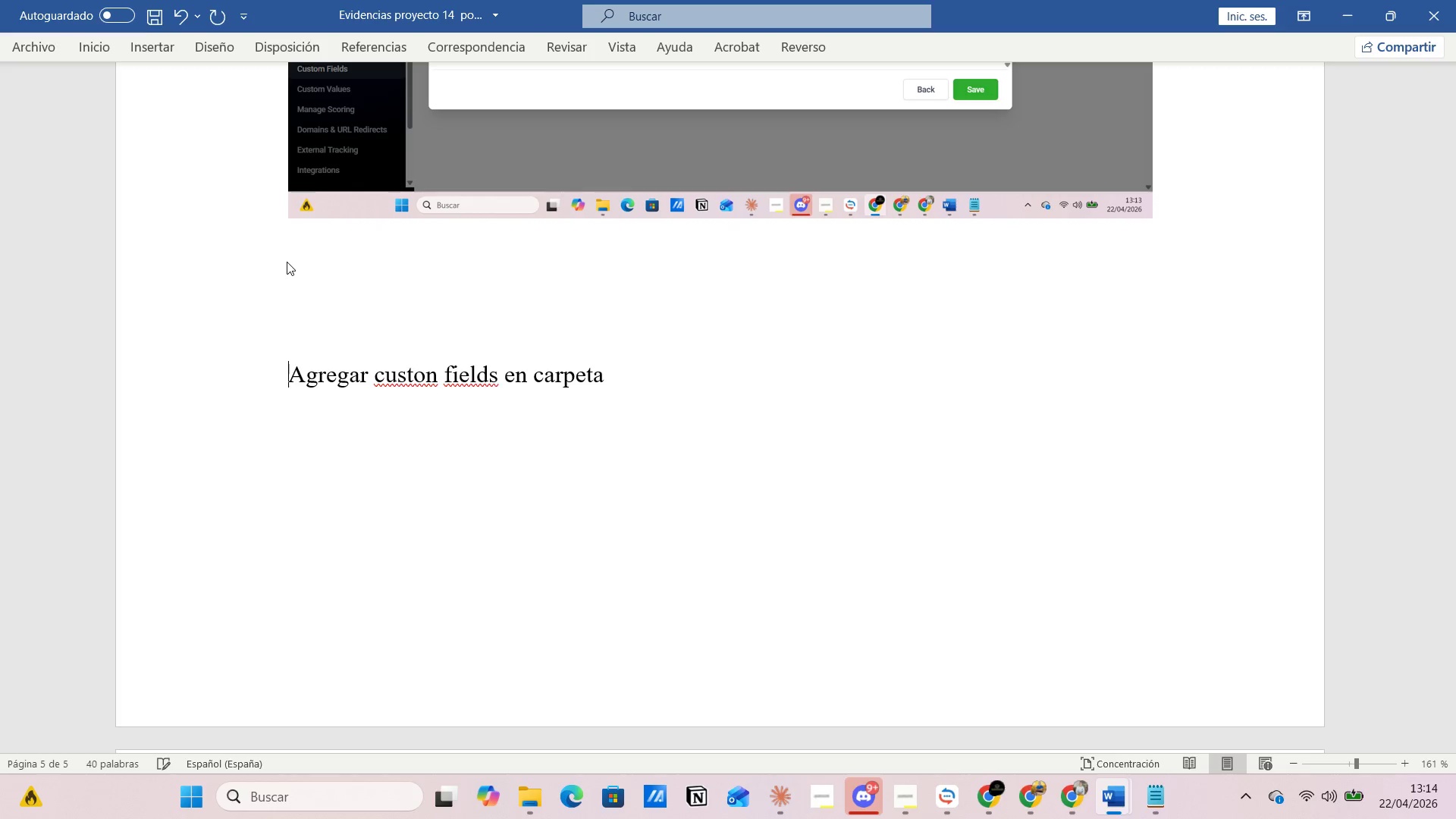 
key(Enter)
 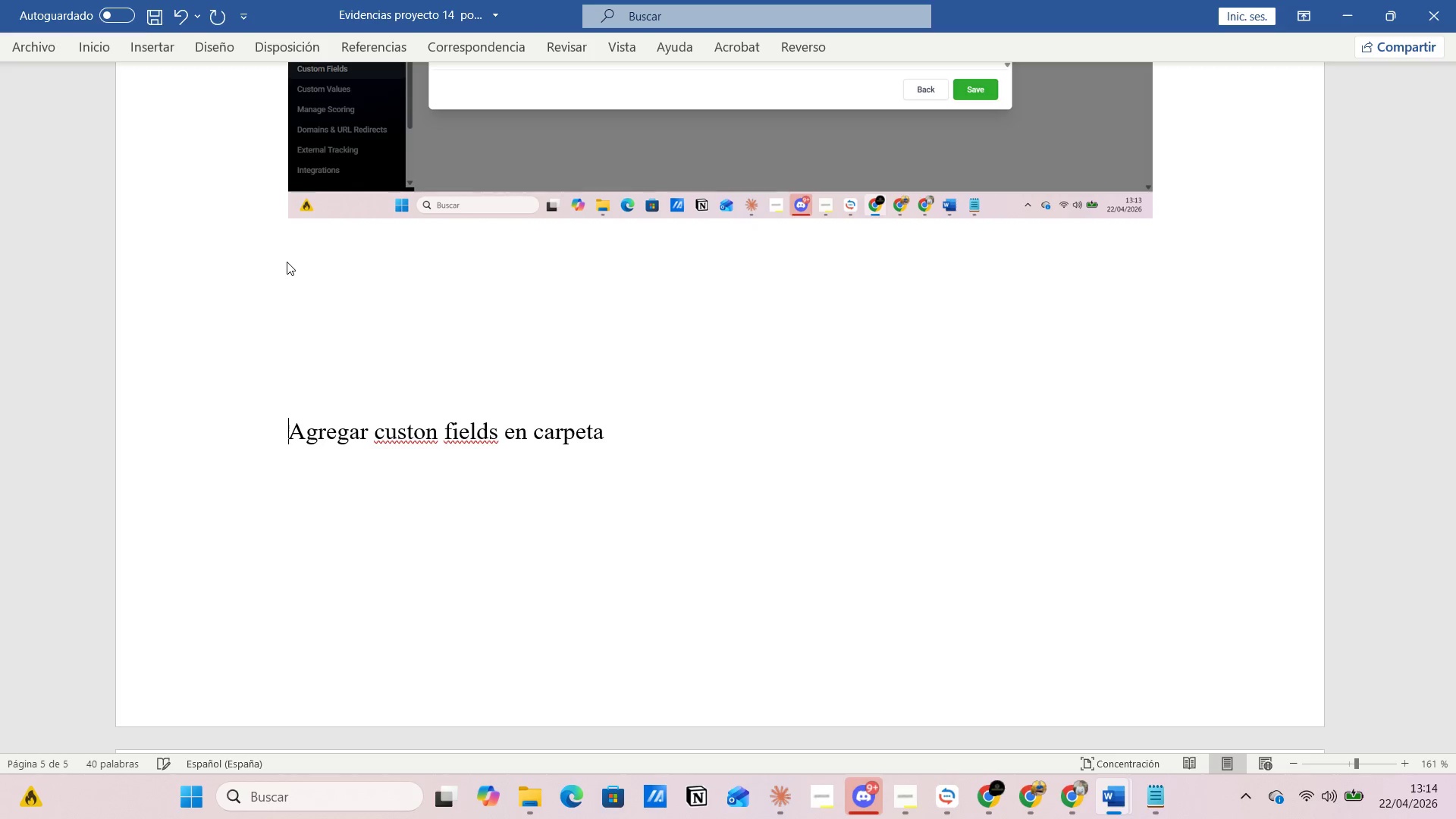 
key(Enter)
 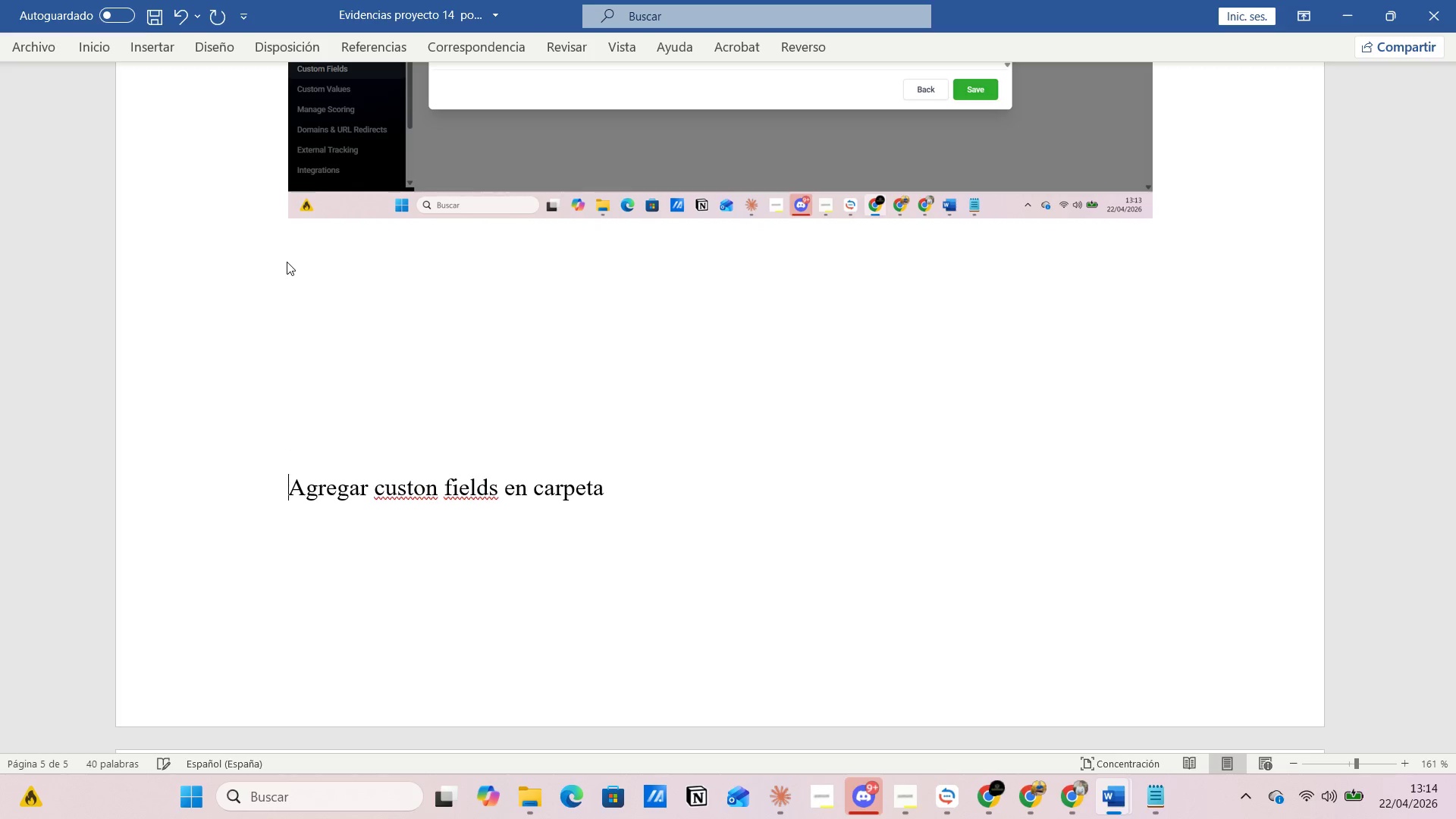 
key(Enter)
 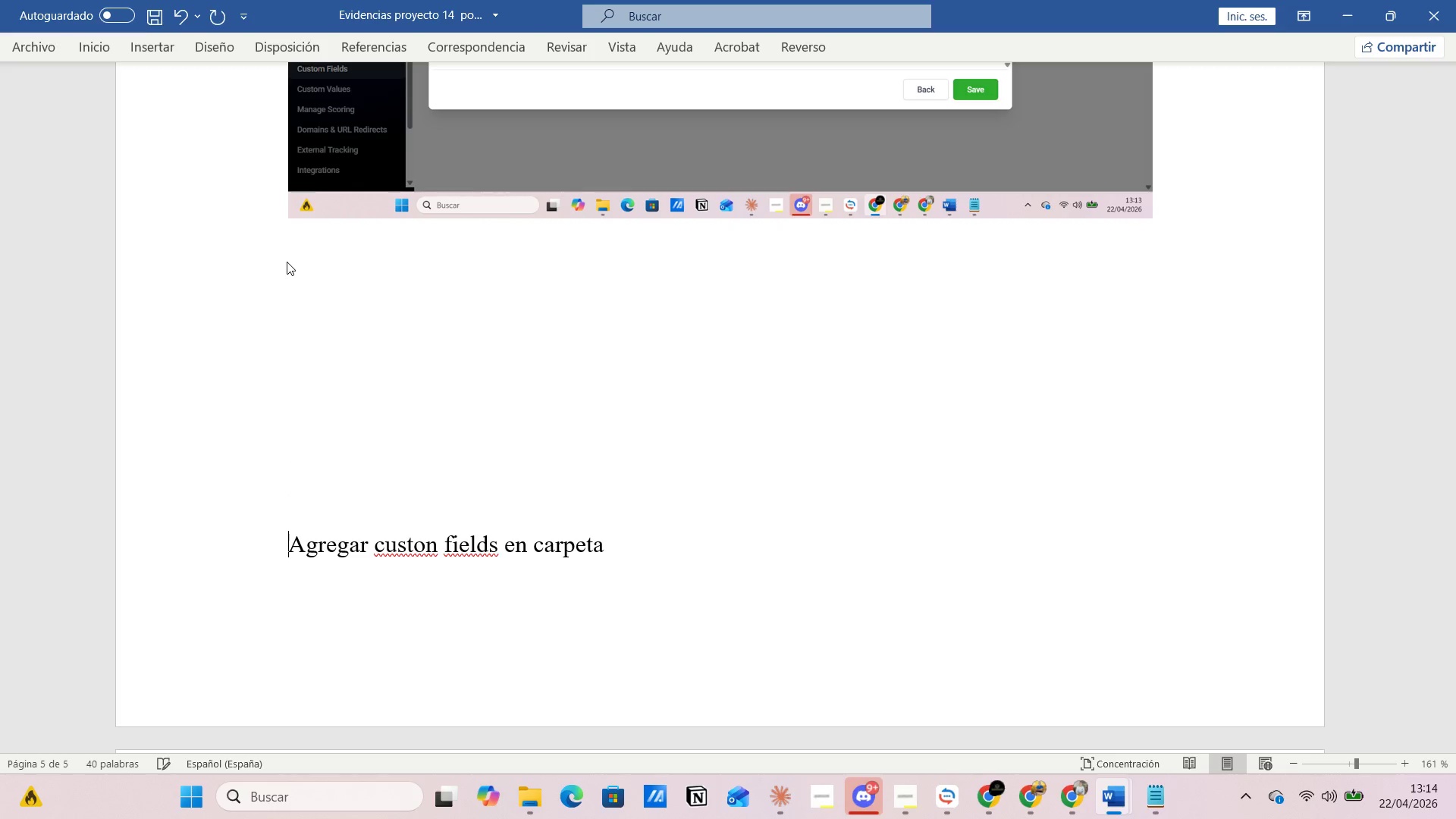 
key(Enter)
 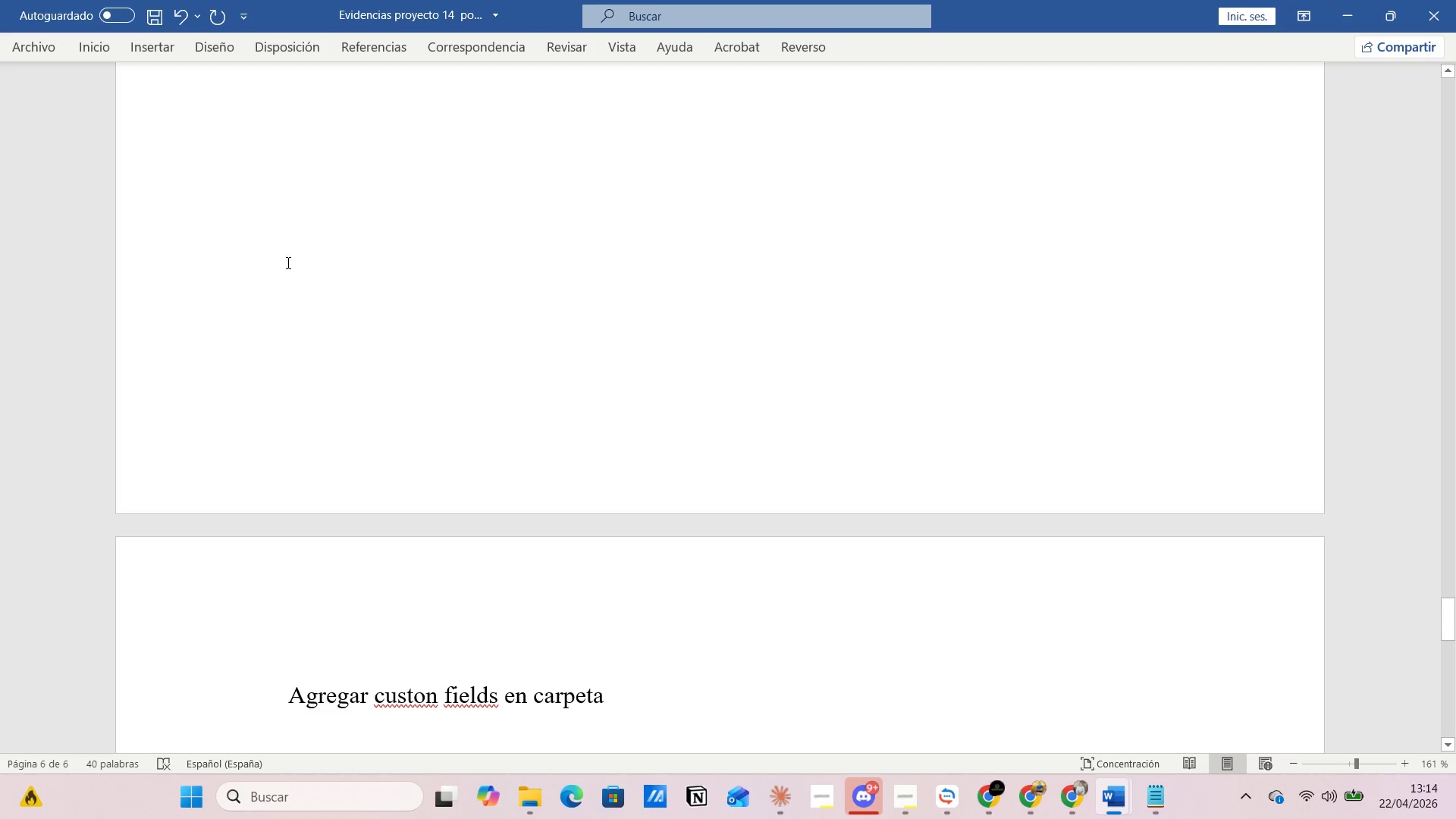 
key(Alt+AltLeft)
 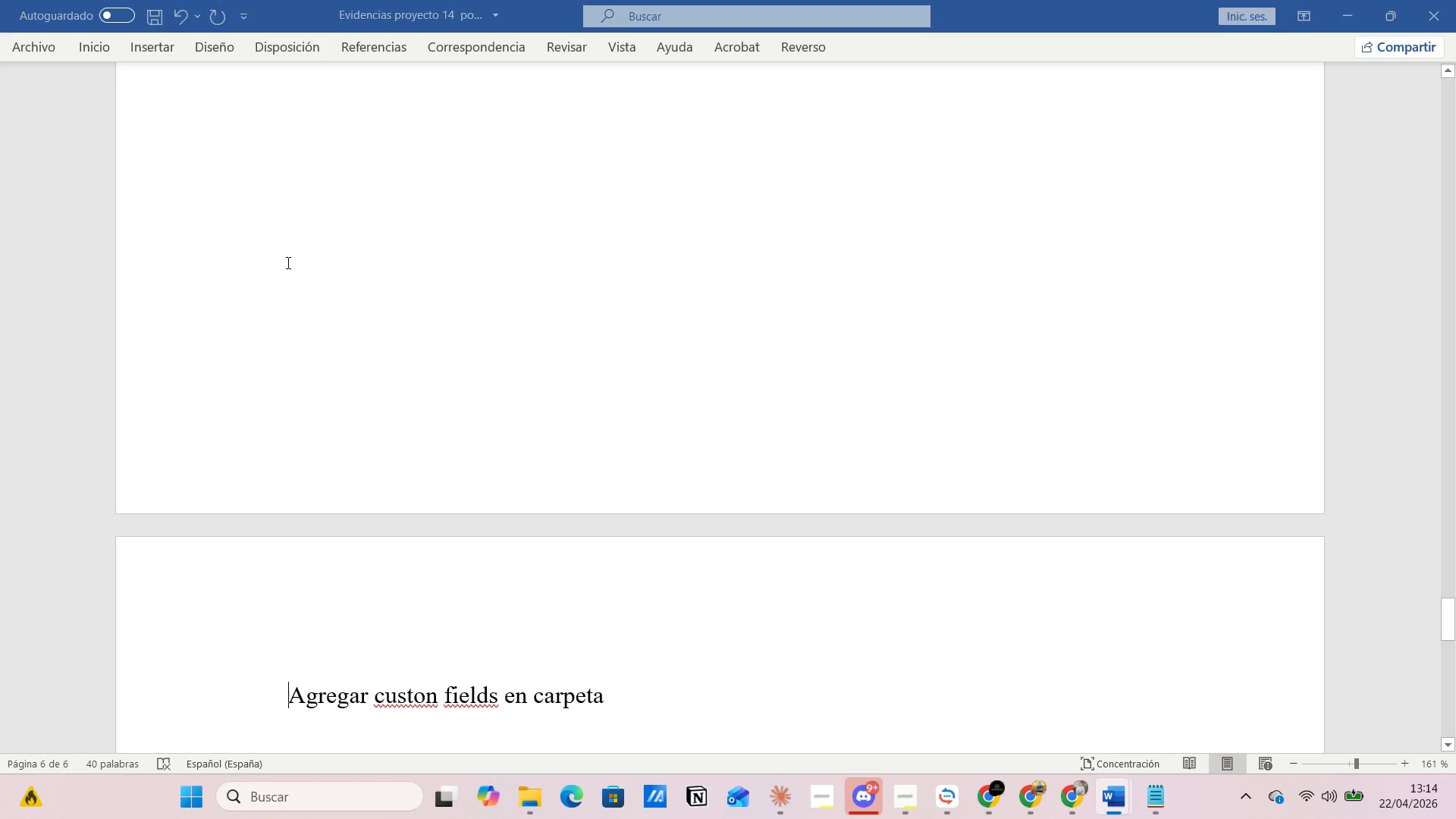 
key(Alt+Tab)
 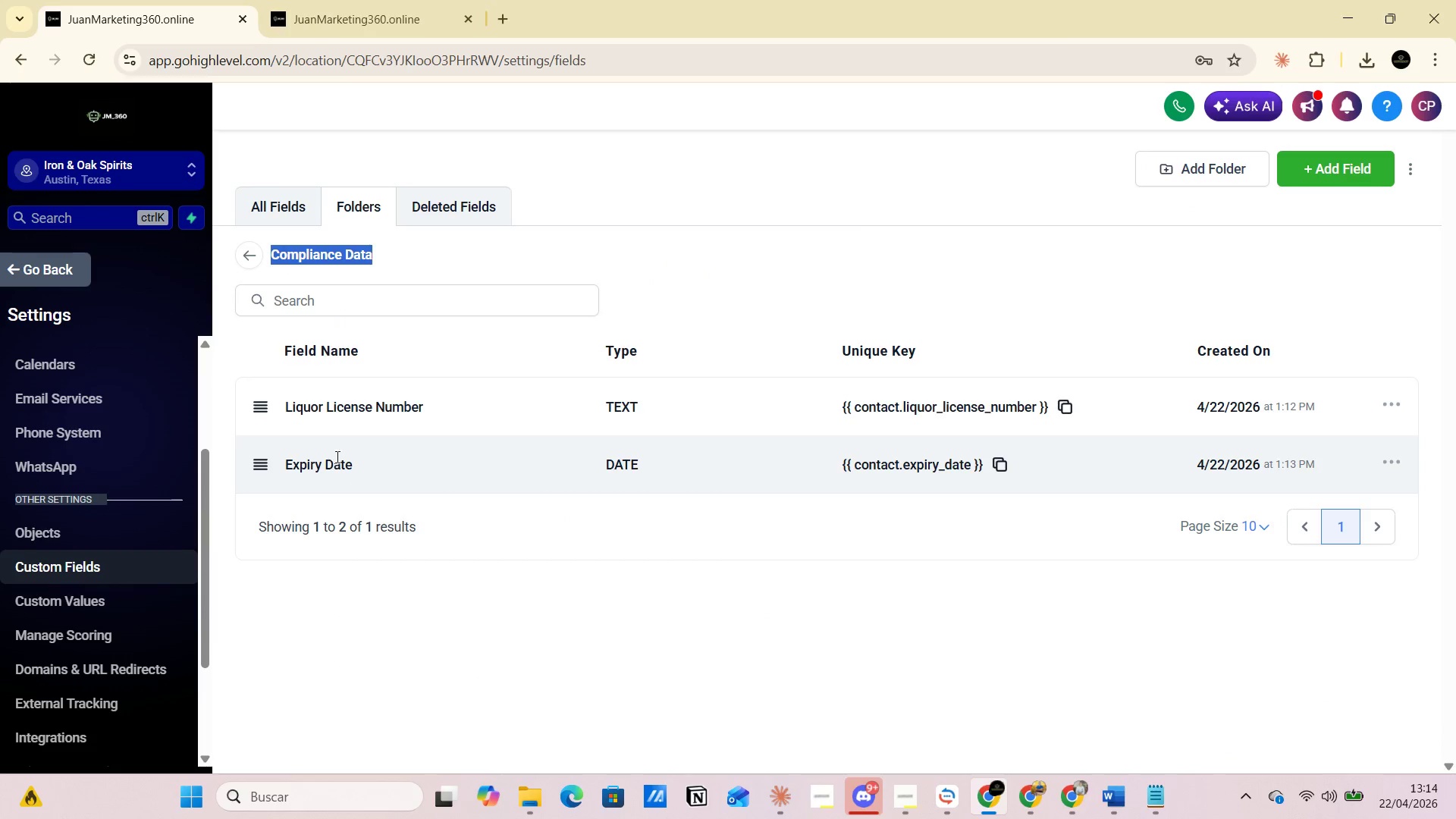 
wait(6.38)
 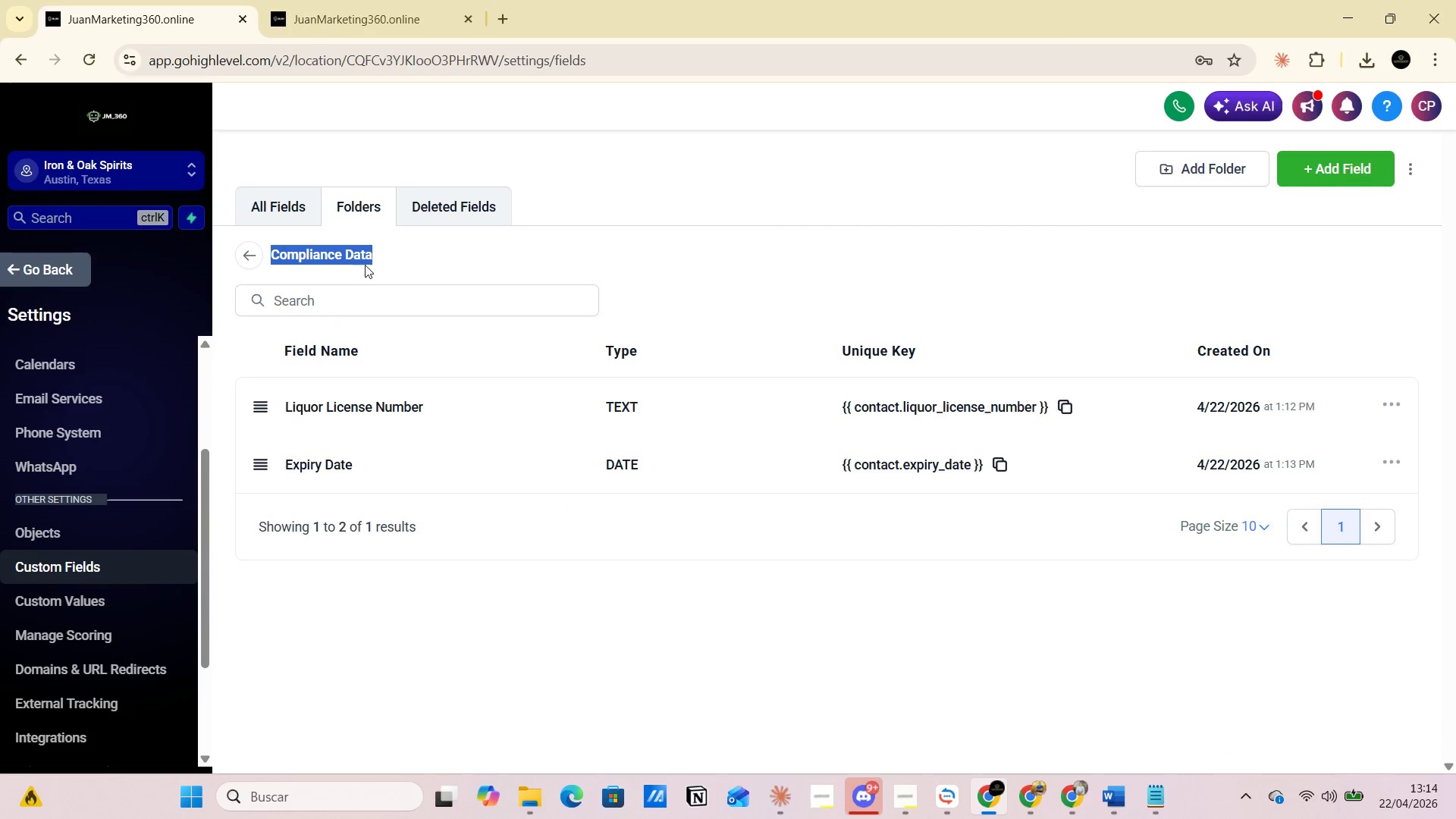 
left_click([299, 212])
 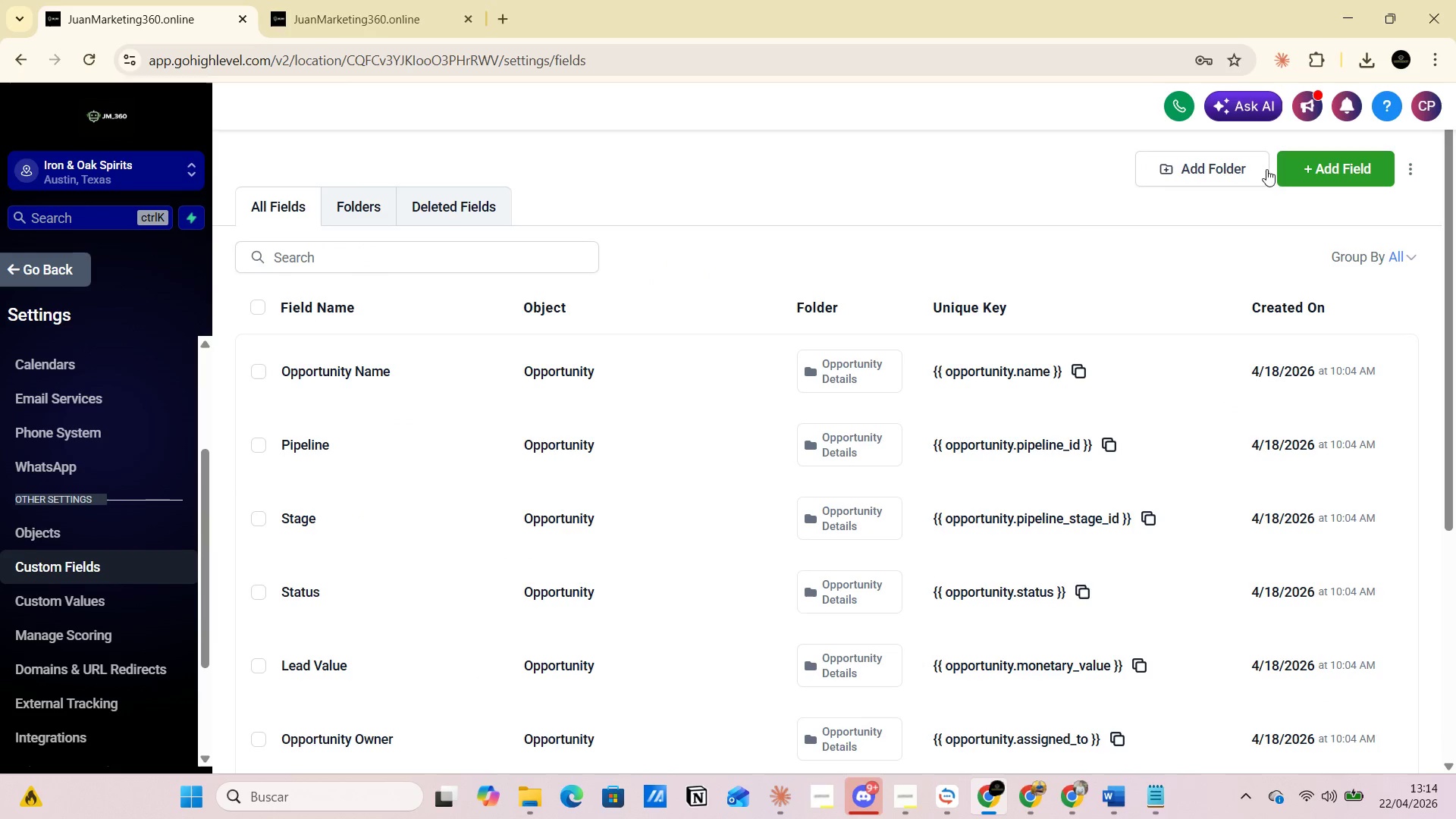 
left_click([1203, 169])
 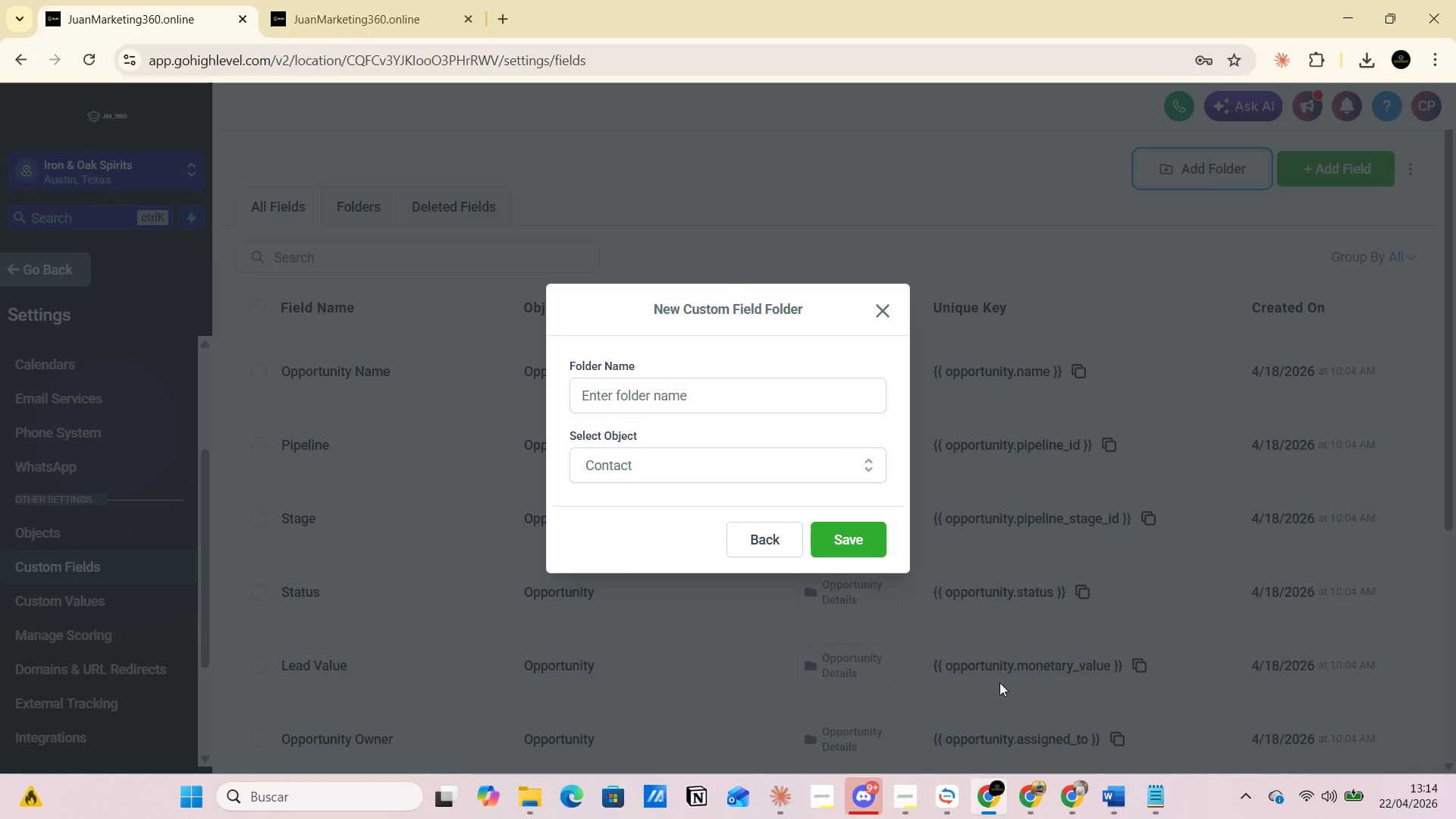 
left_click([1119, 802])
 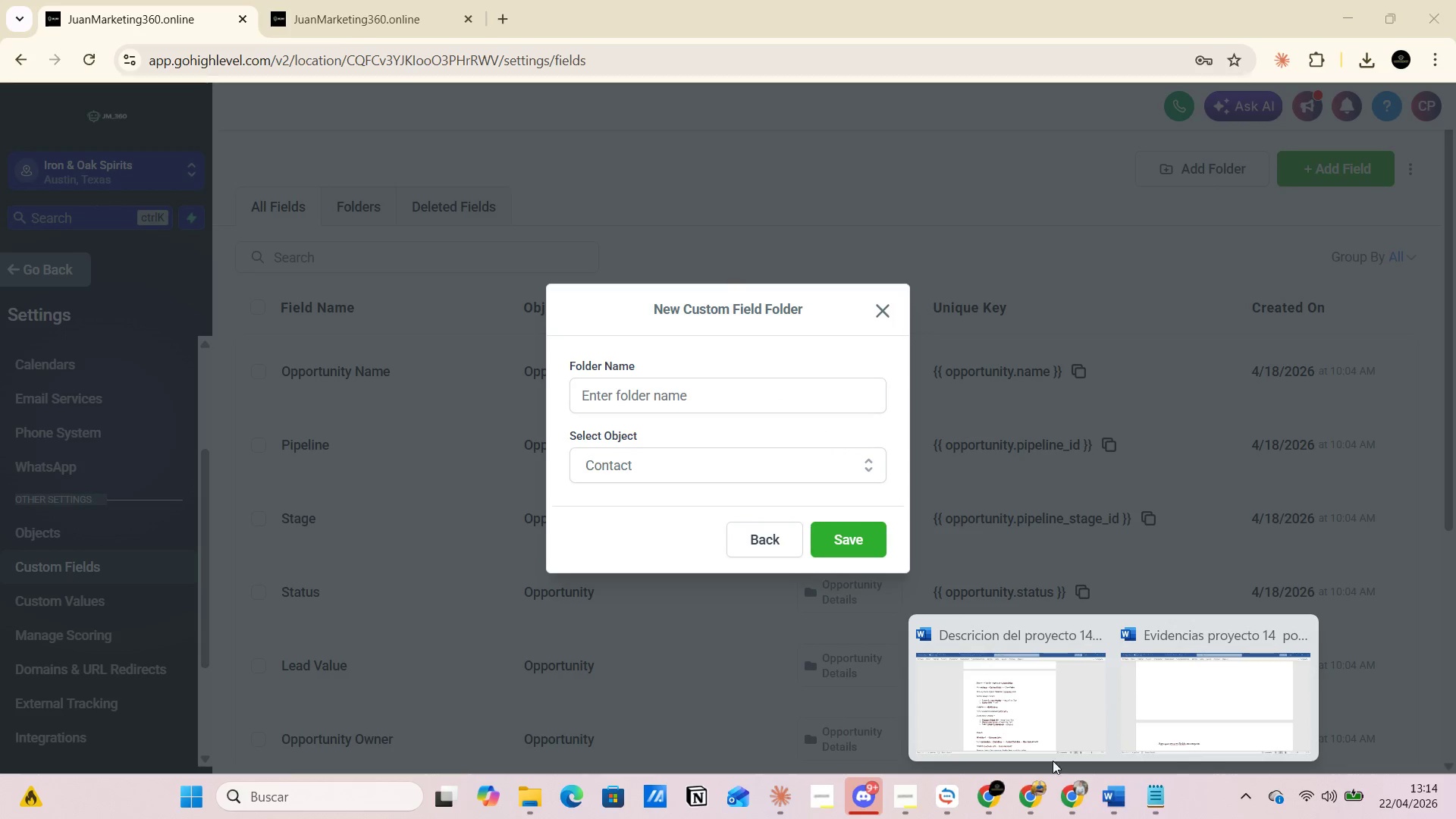 
left_click([1018, 717])
 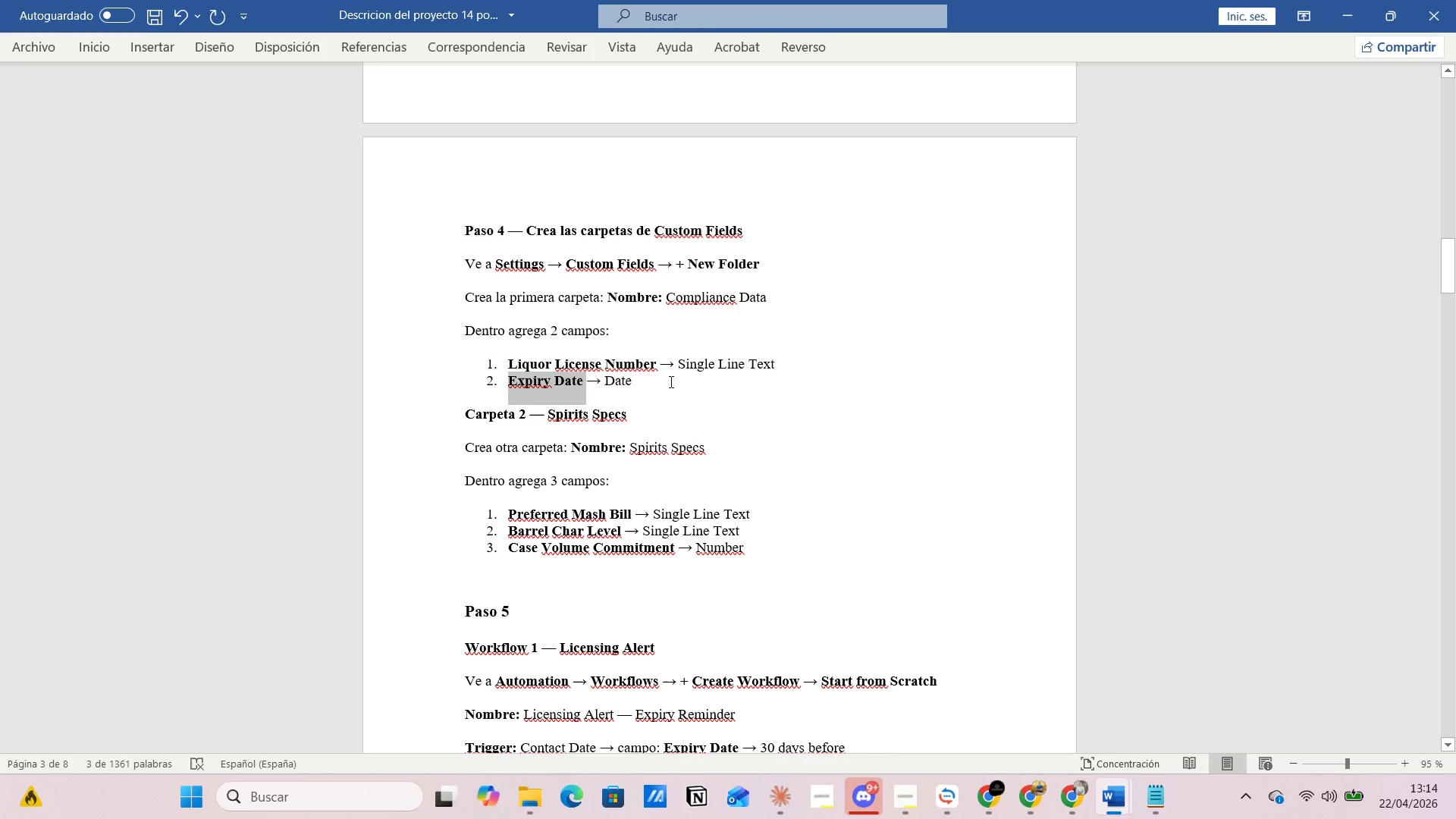 
left_click([673, 375])
 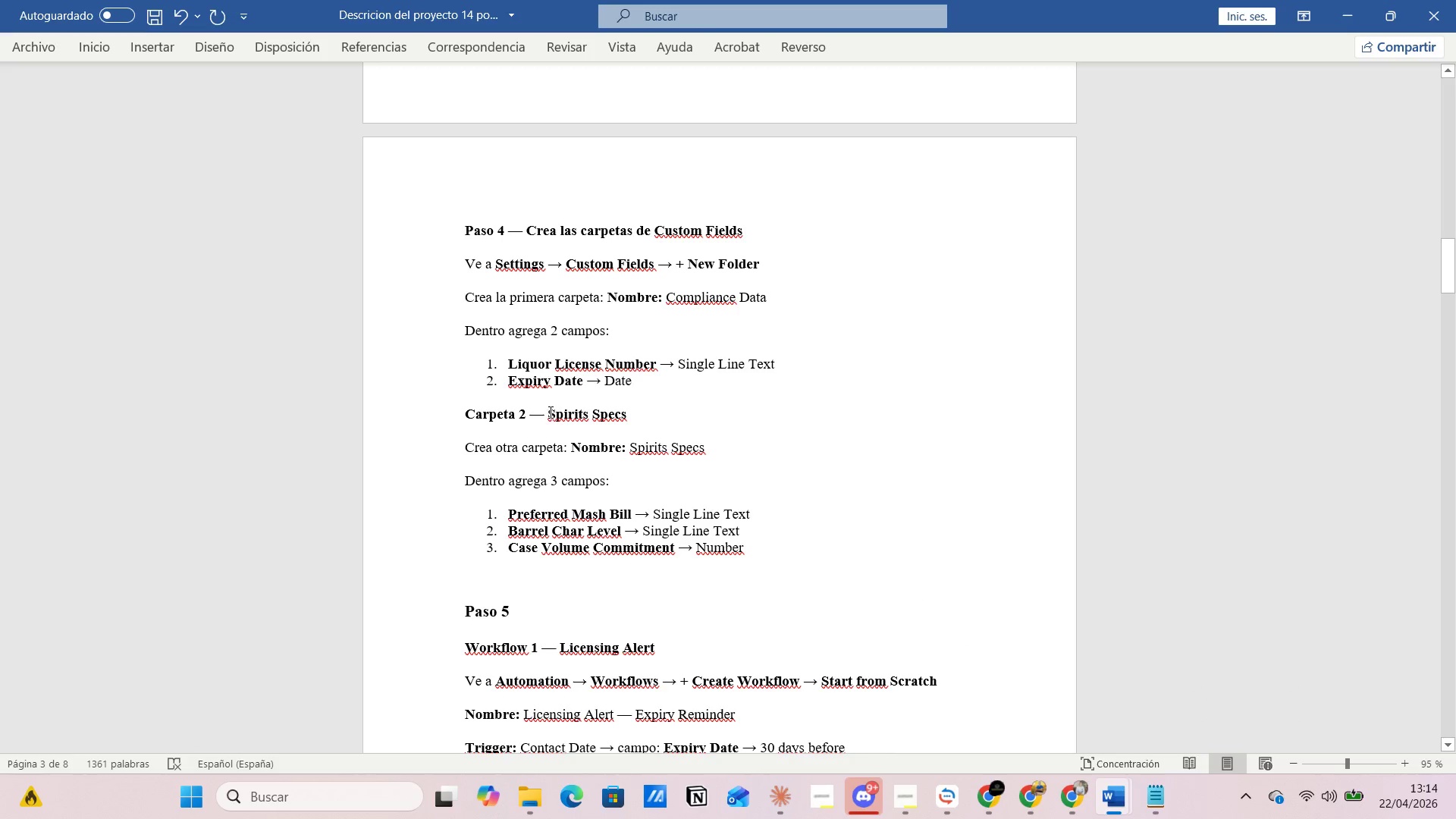 
left_click_drag(start_coordinate=[548, 413], to_coordinate=[629, 416])
 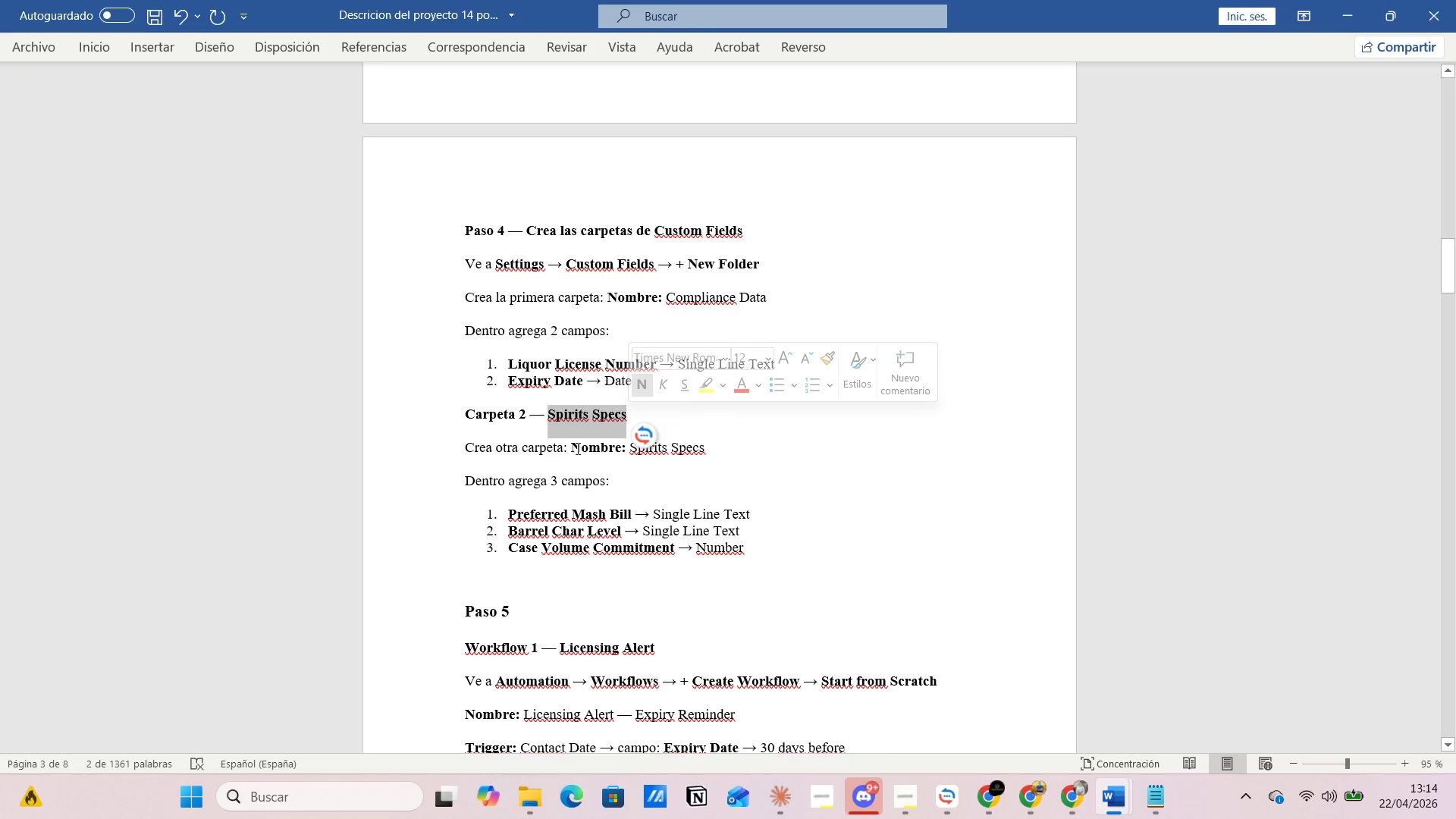 
left_click([562, 441])
 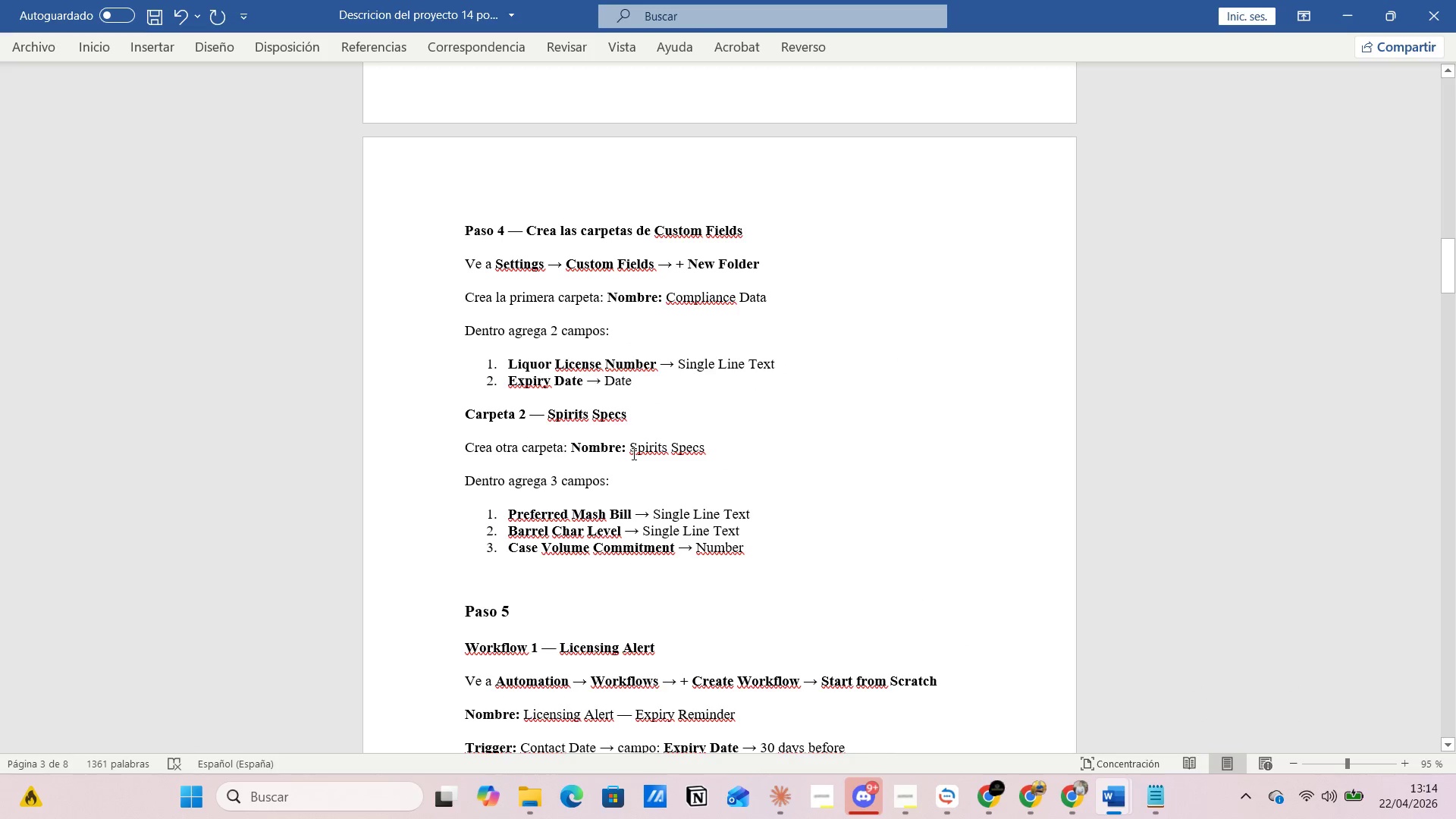 
left_click_drag(start_coordinate=[632, 450], to_coordinate=[704, 448])
 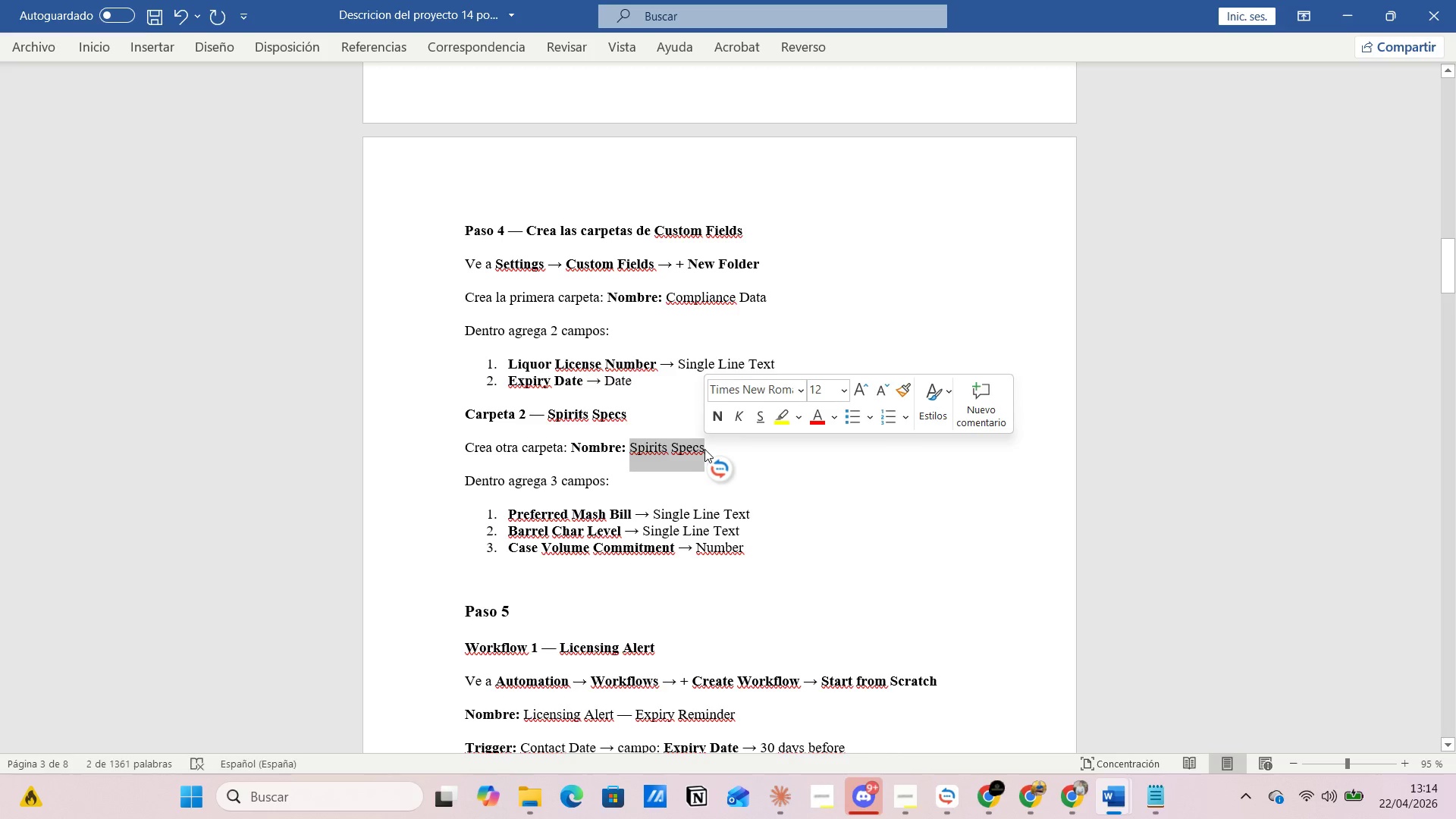 
key(Control+C)
 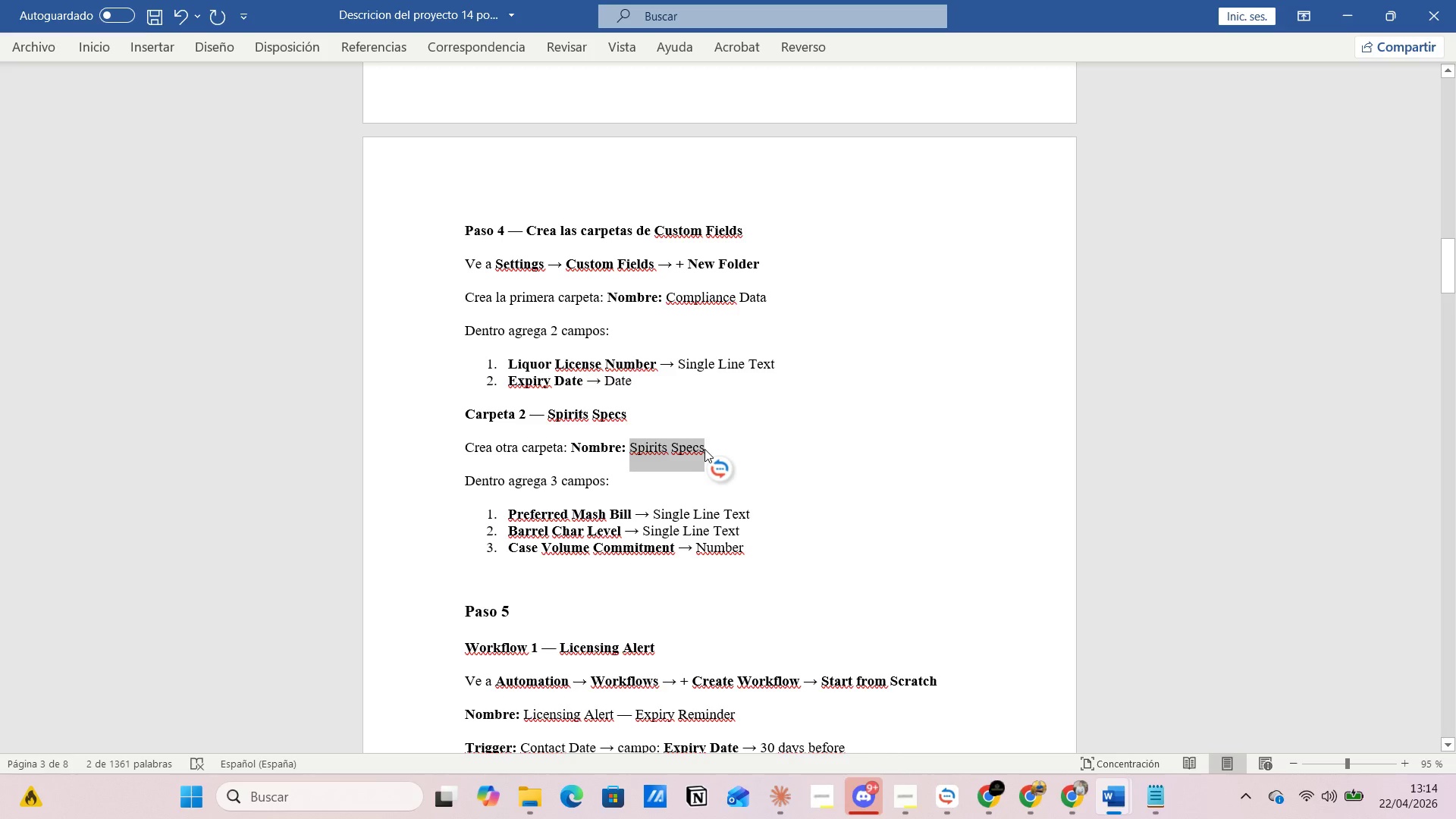 
key(Alt+AltLeft)
 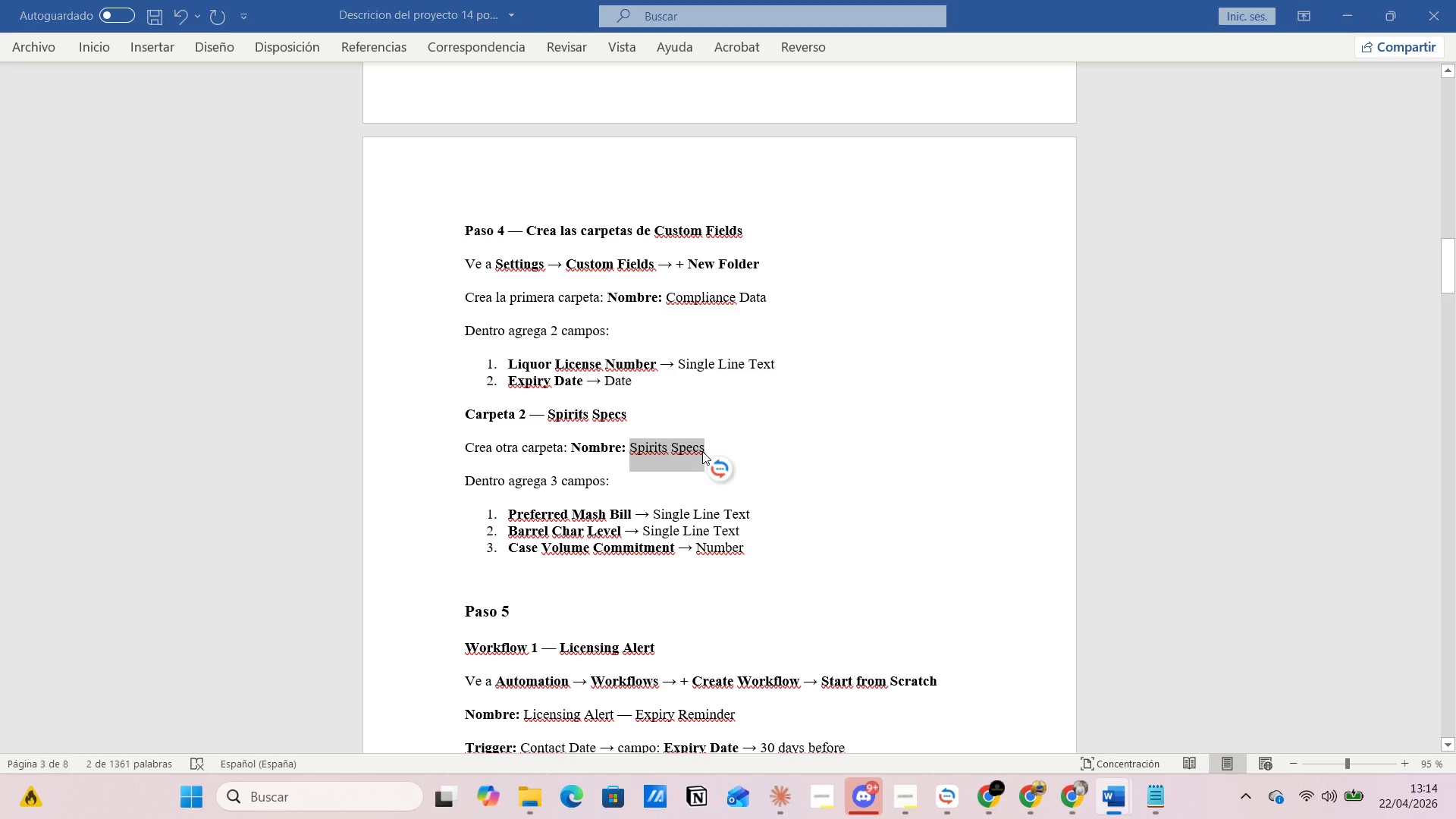 
key(Alt+Tab)
 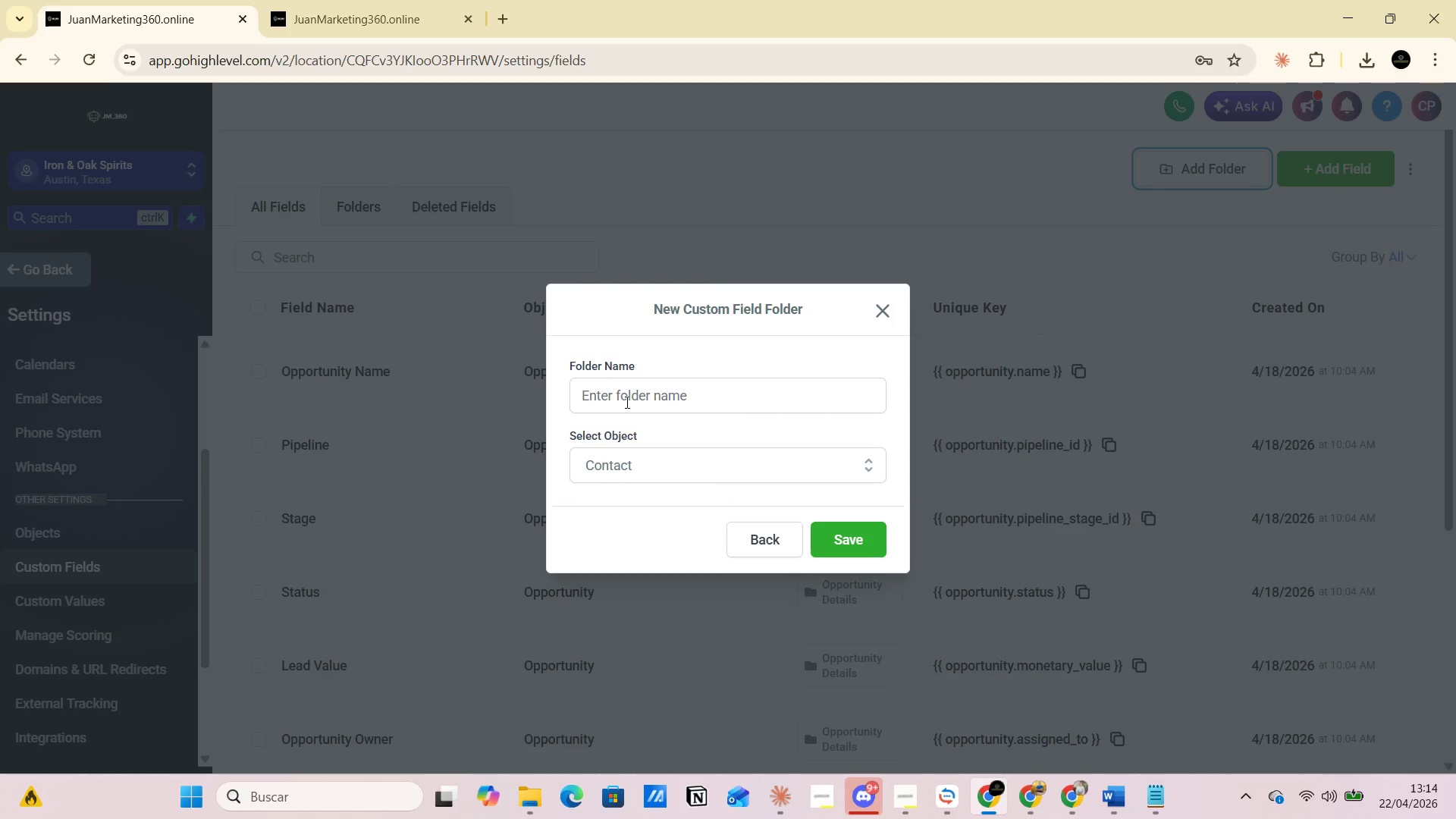 
left_click([623, 398])
 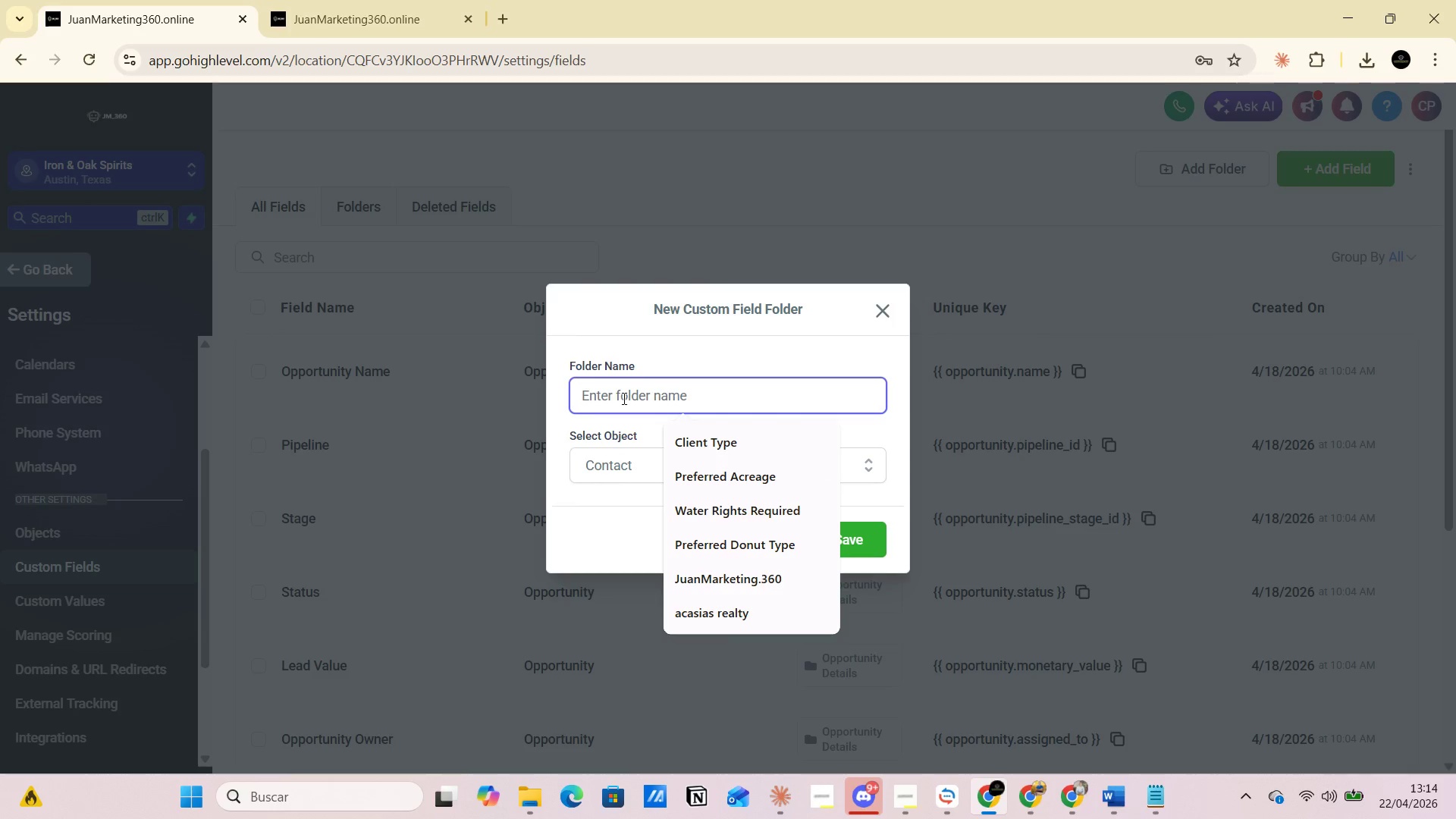 
key(Control+ControlLeft)
 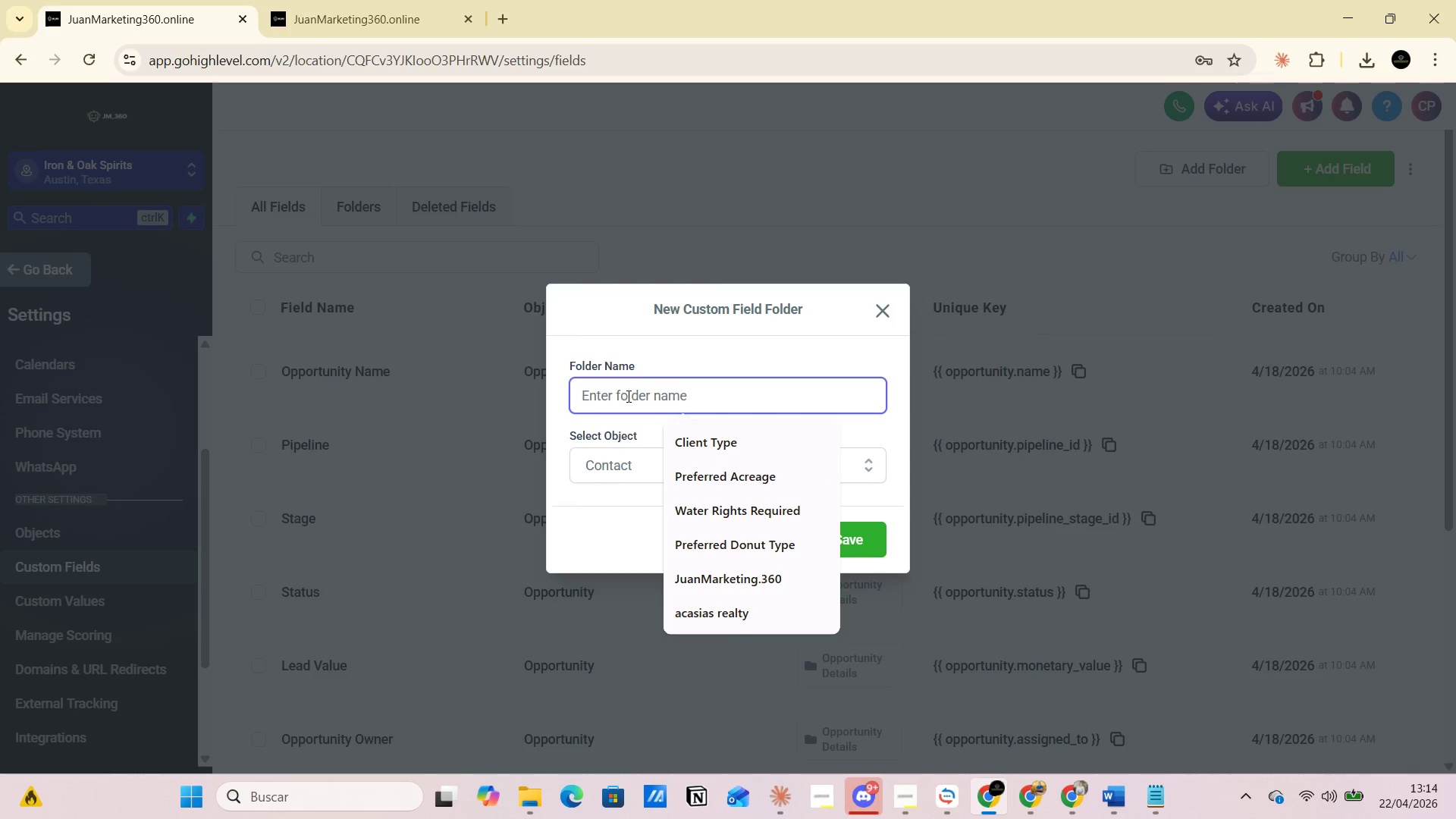 
key(Control+V)
 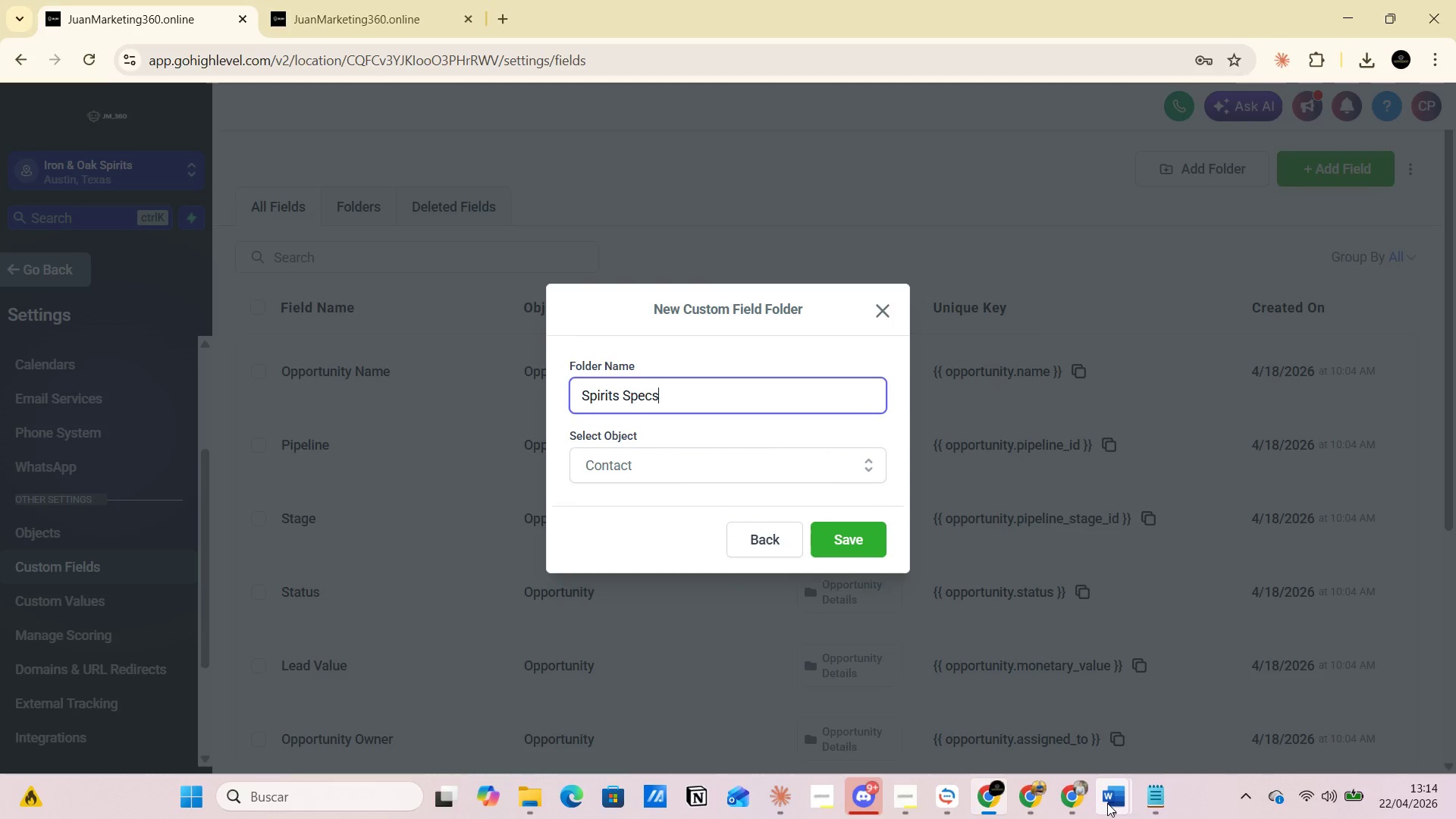 
left_click([1159, 706])
 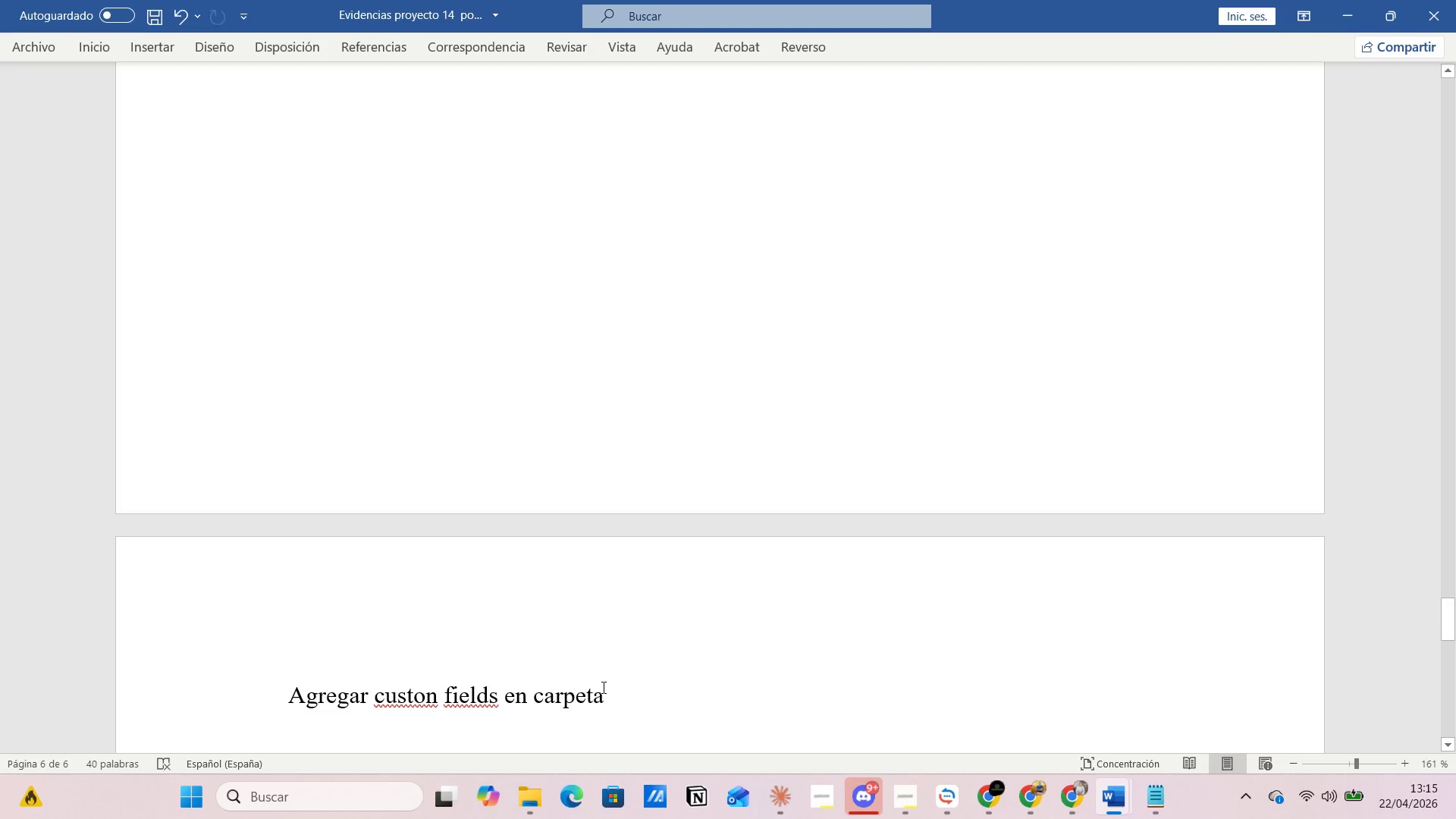 
left_click([631, 693])
 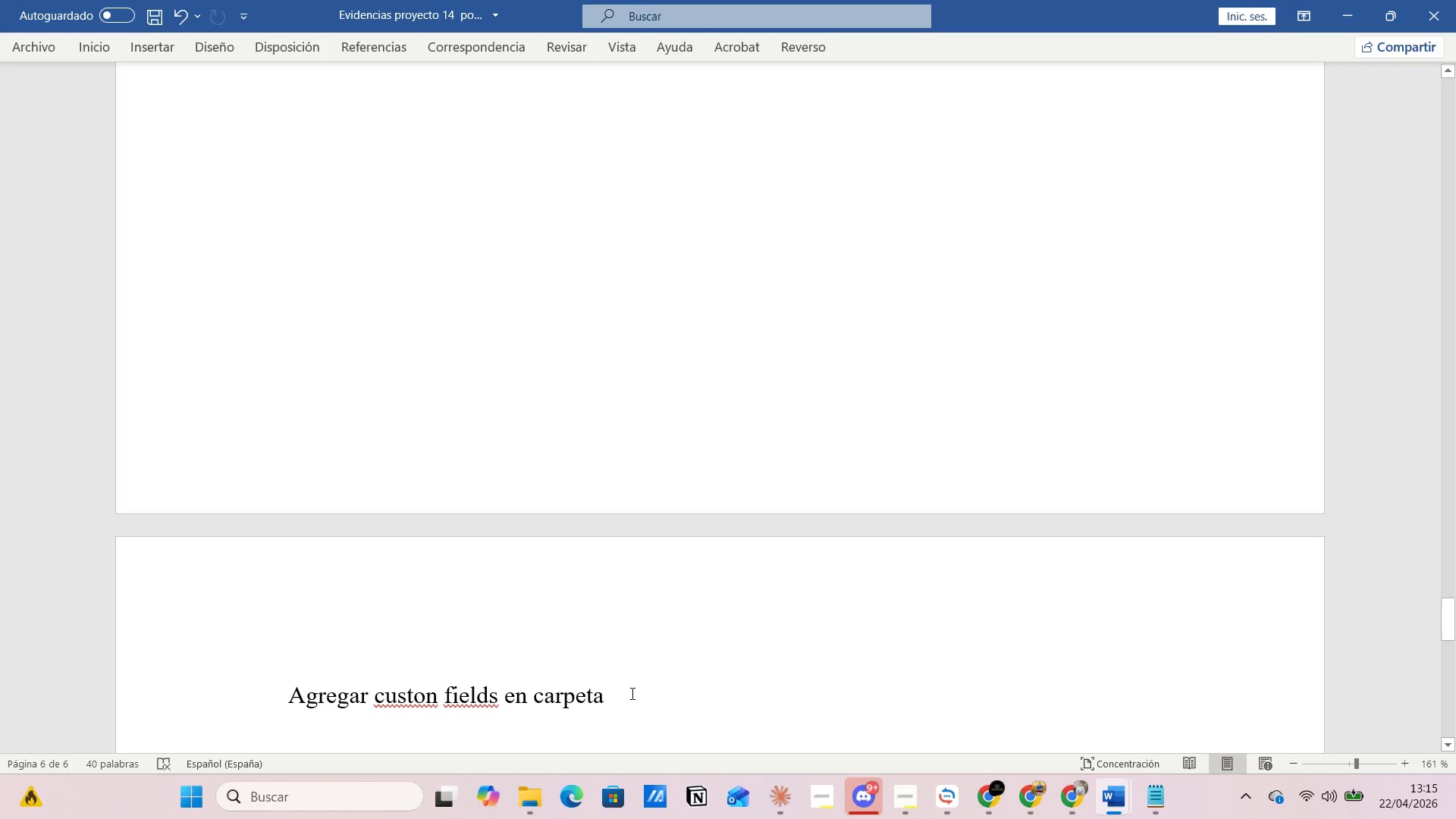 
key(Space)
 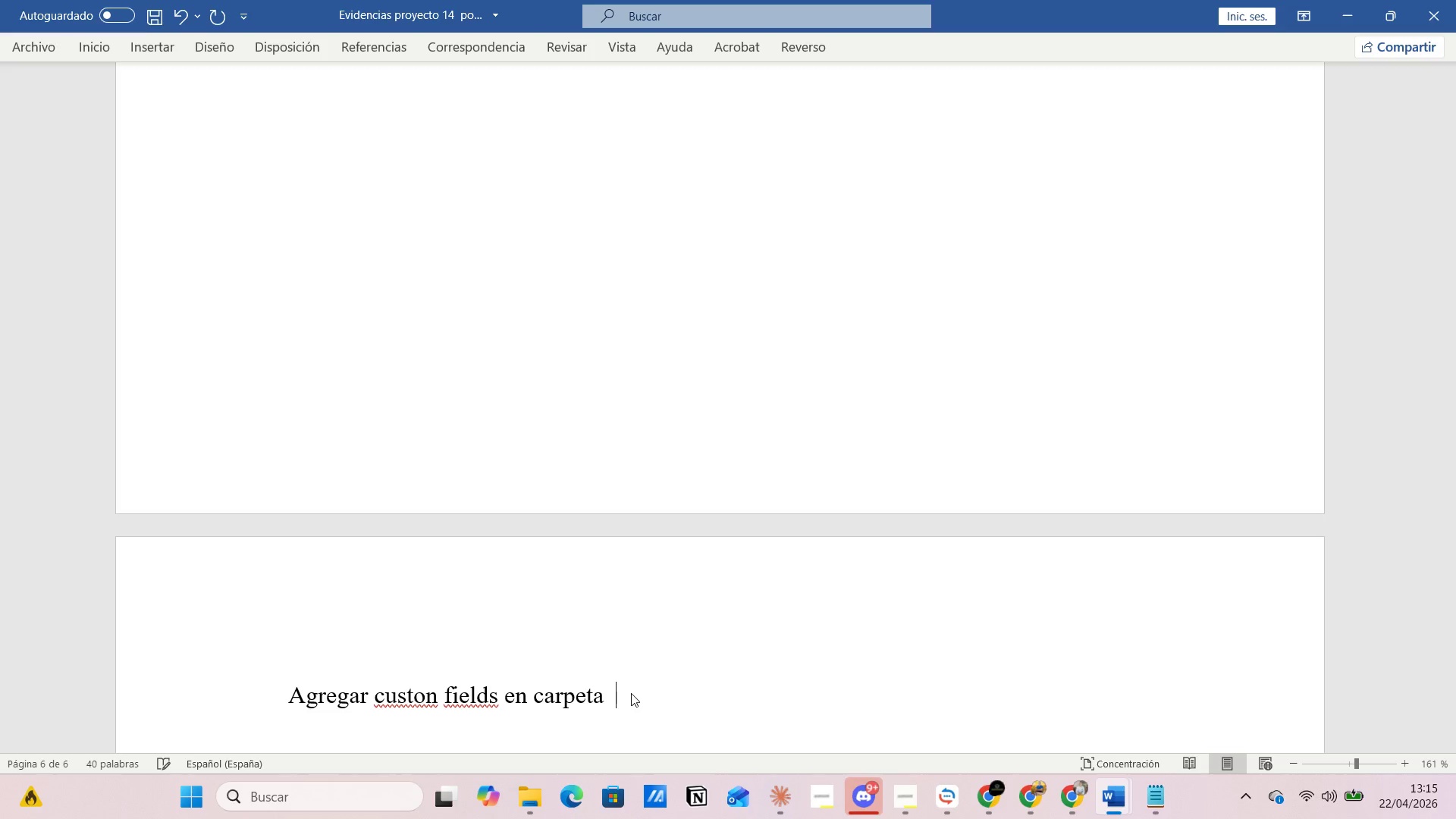 
key(Control+V)
 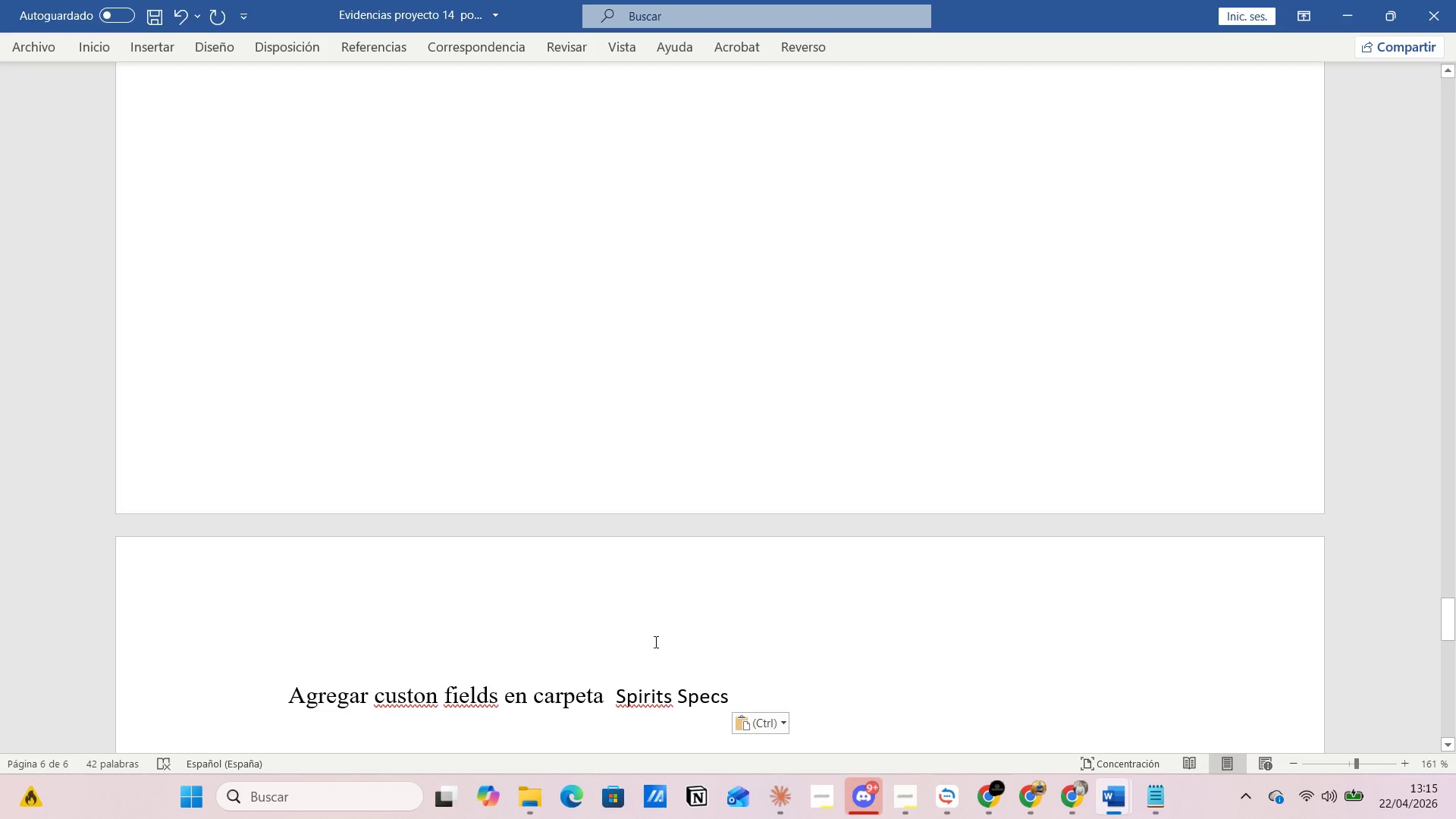 
key(Alt+Tab)
 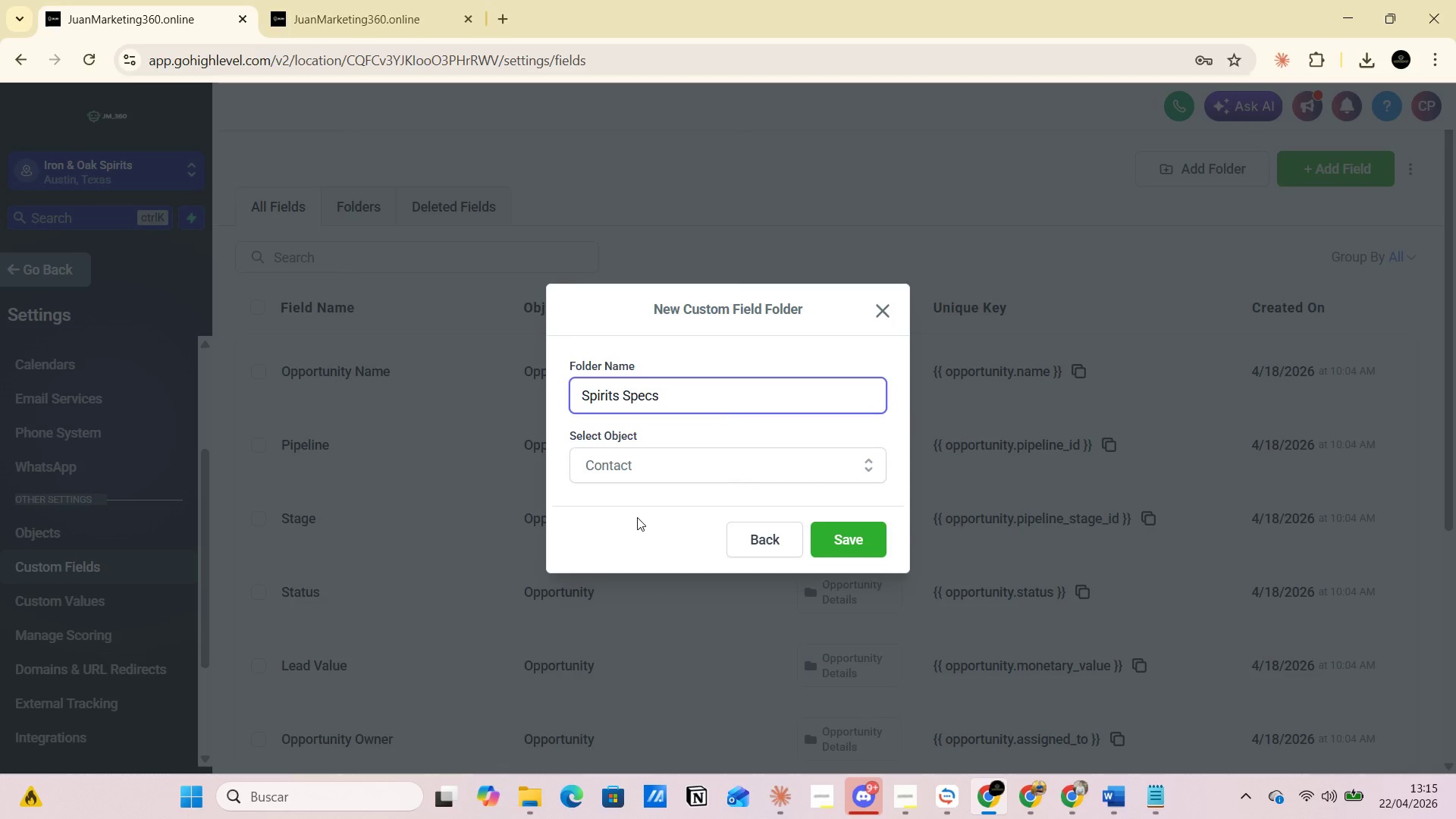 
key(PrintScreen)
 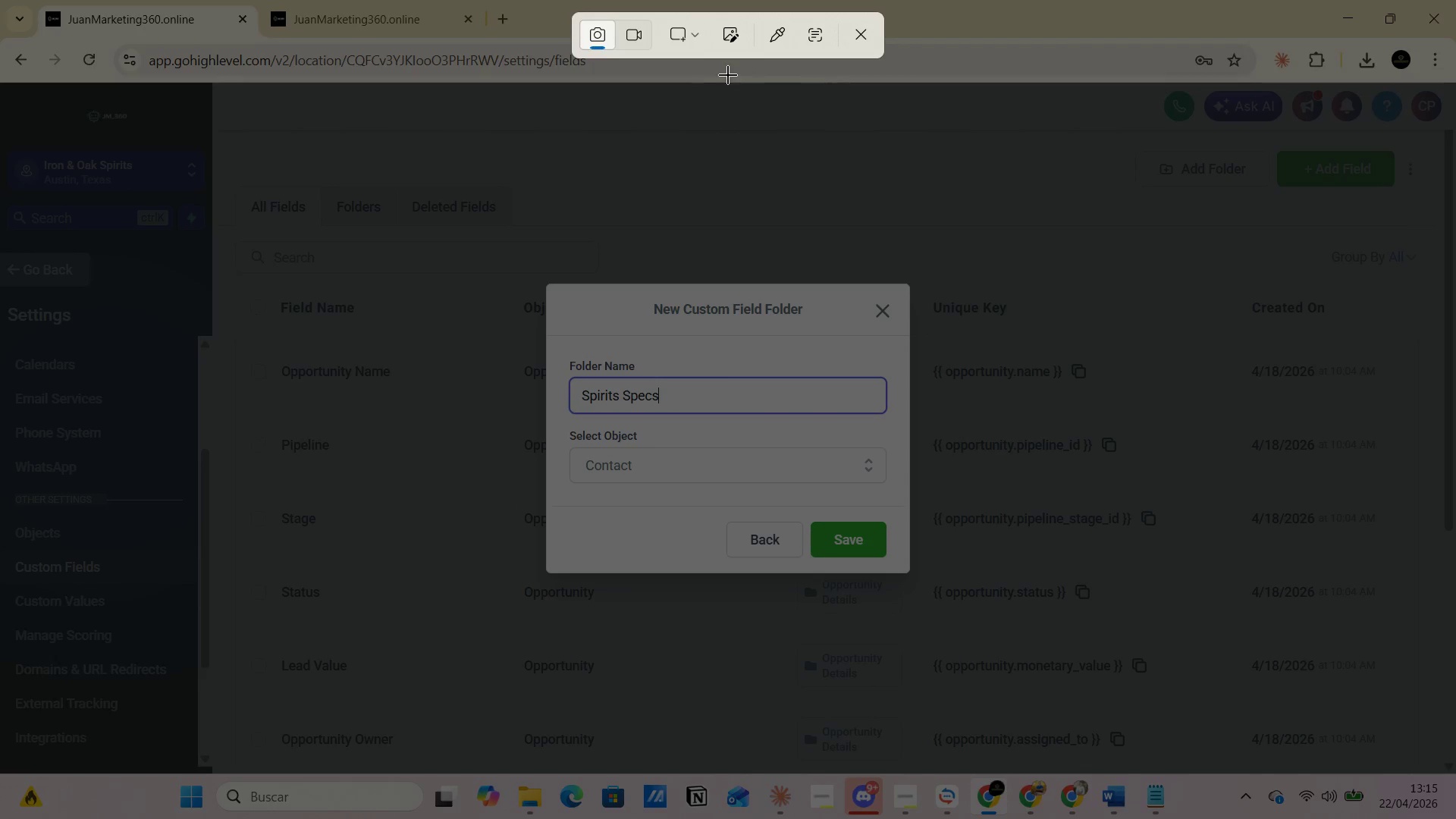 
left_click([707, 39])
 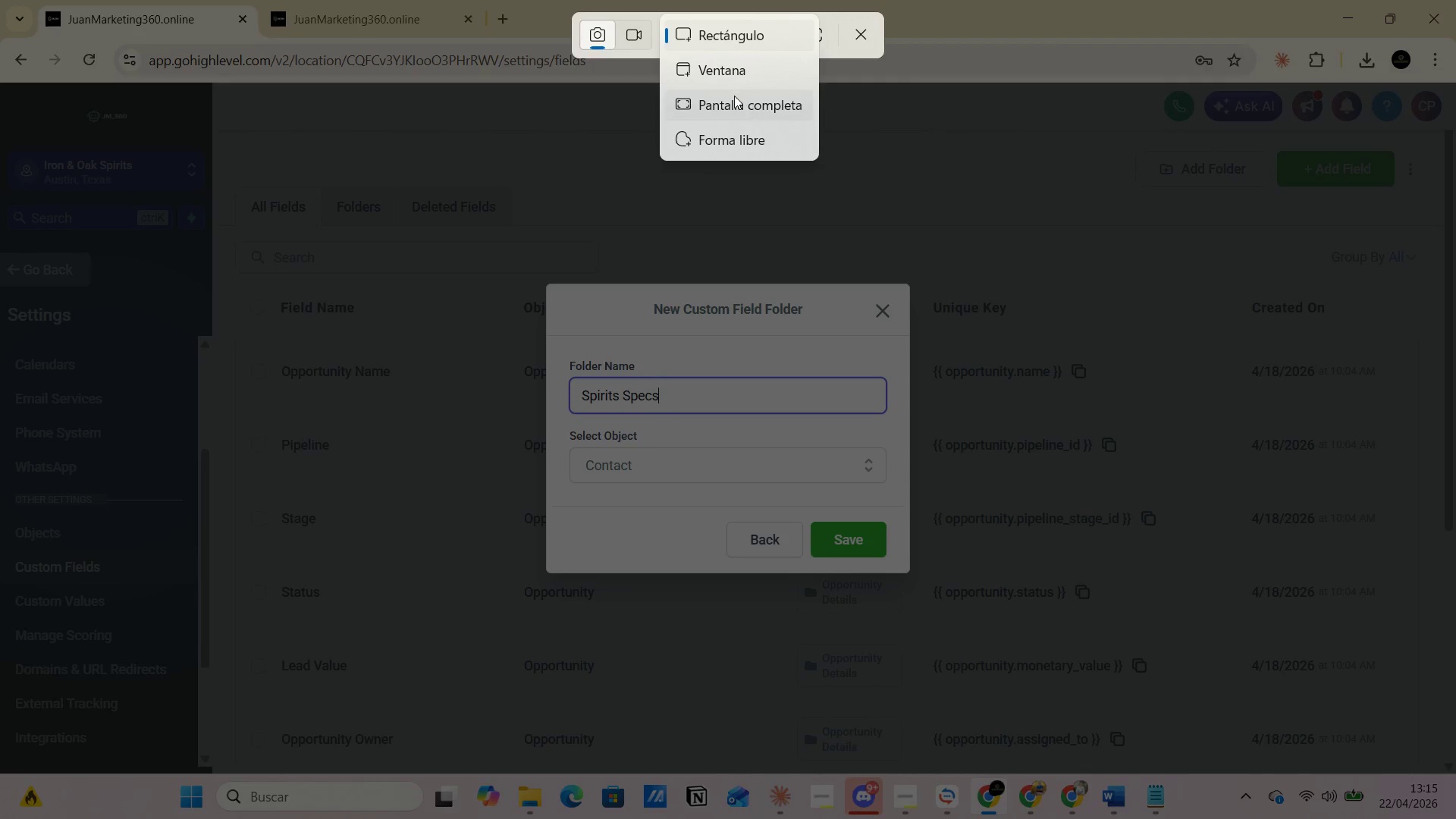 
left_click([736, 99])
 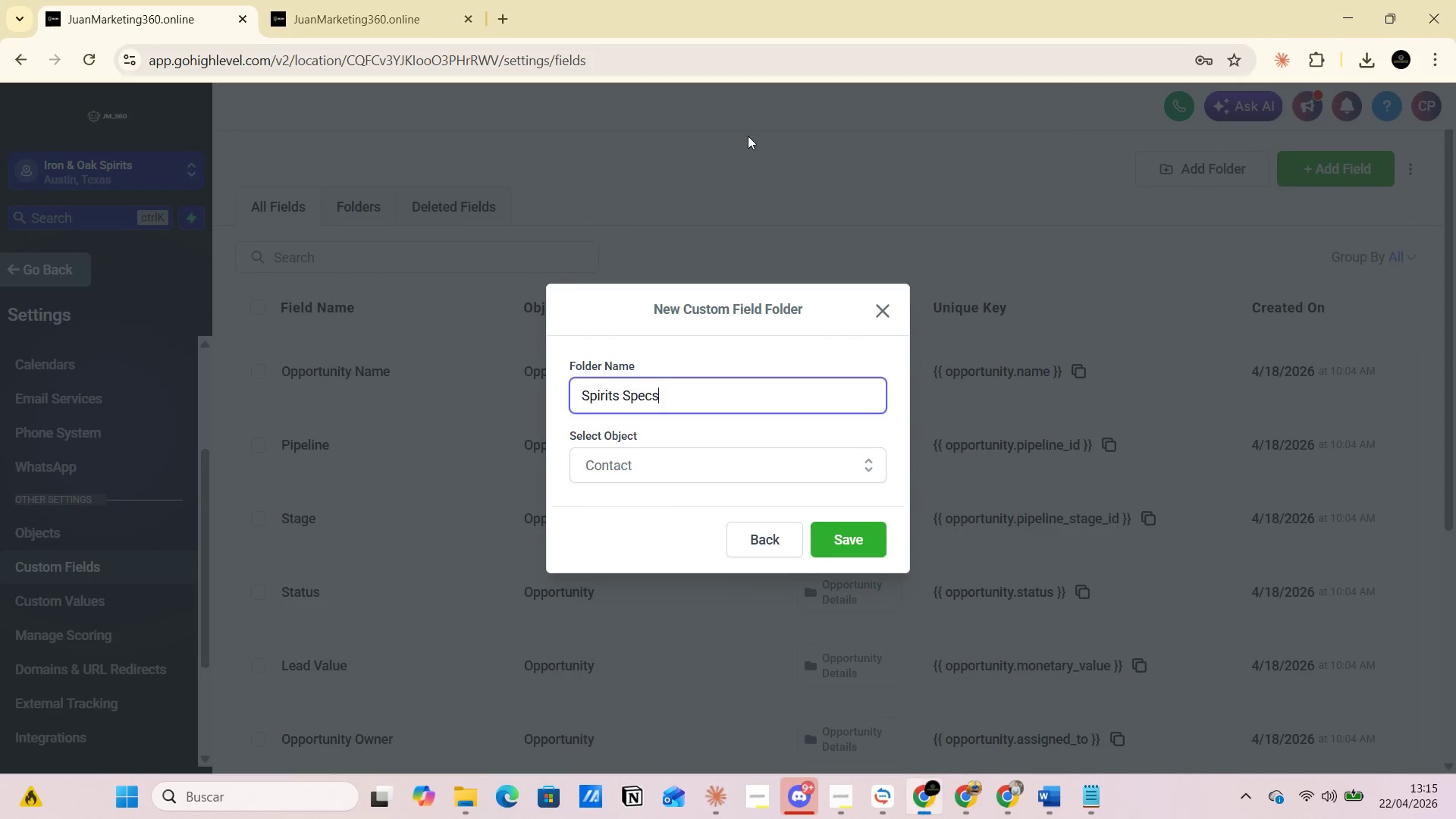 
key(Alt+AltLeft)
 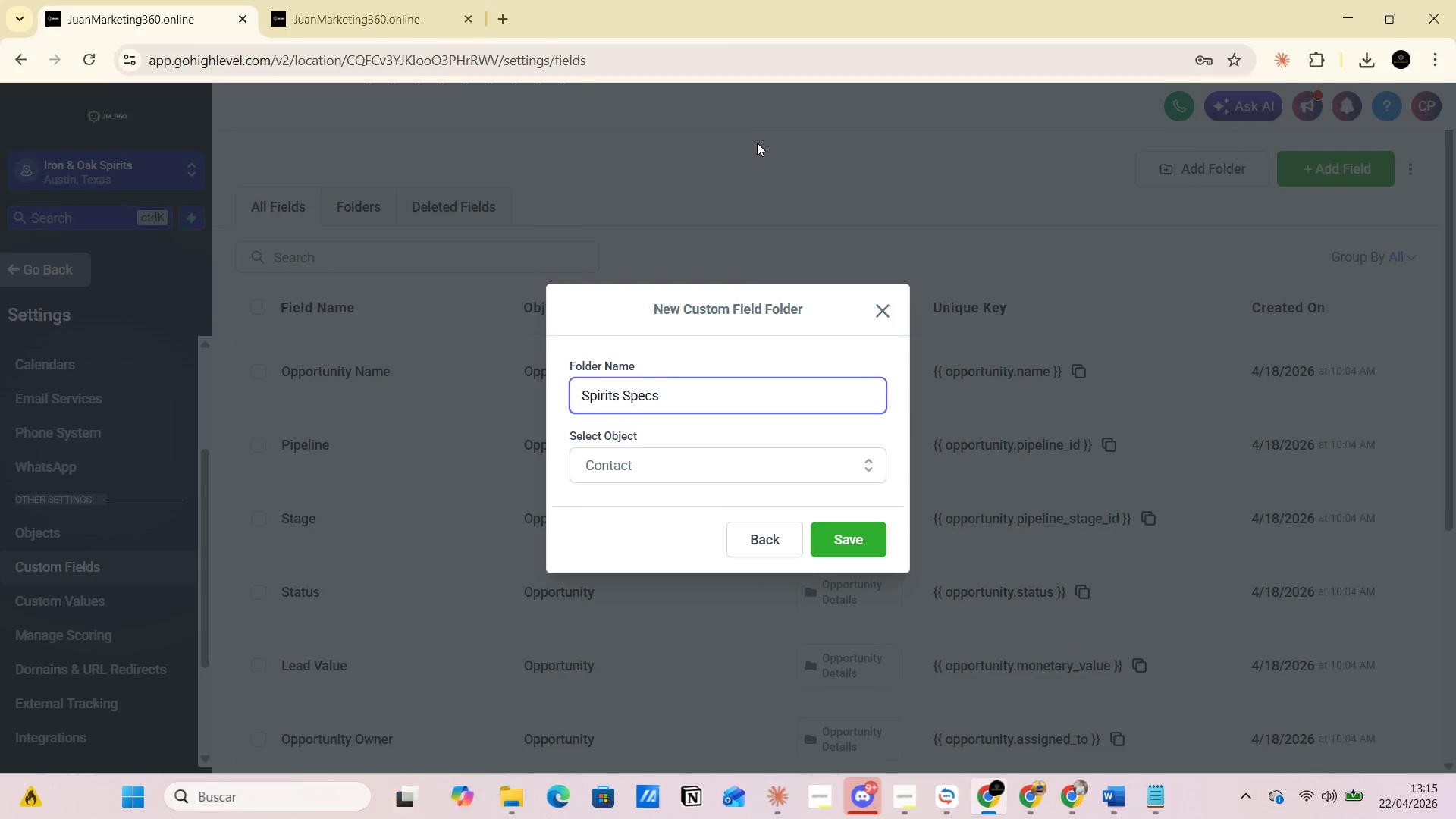 
key(Alt+Tab)
 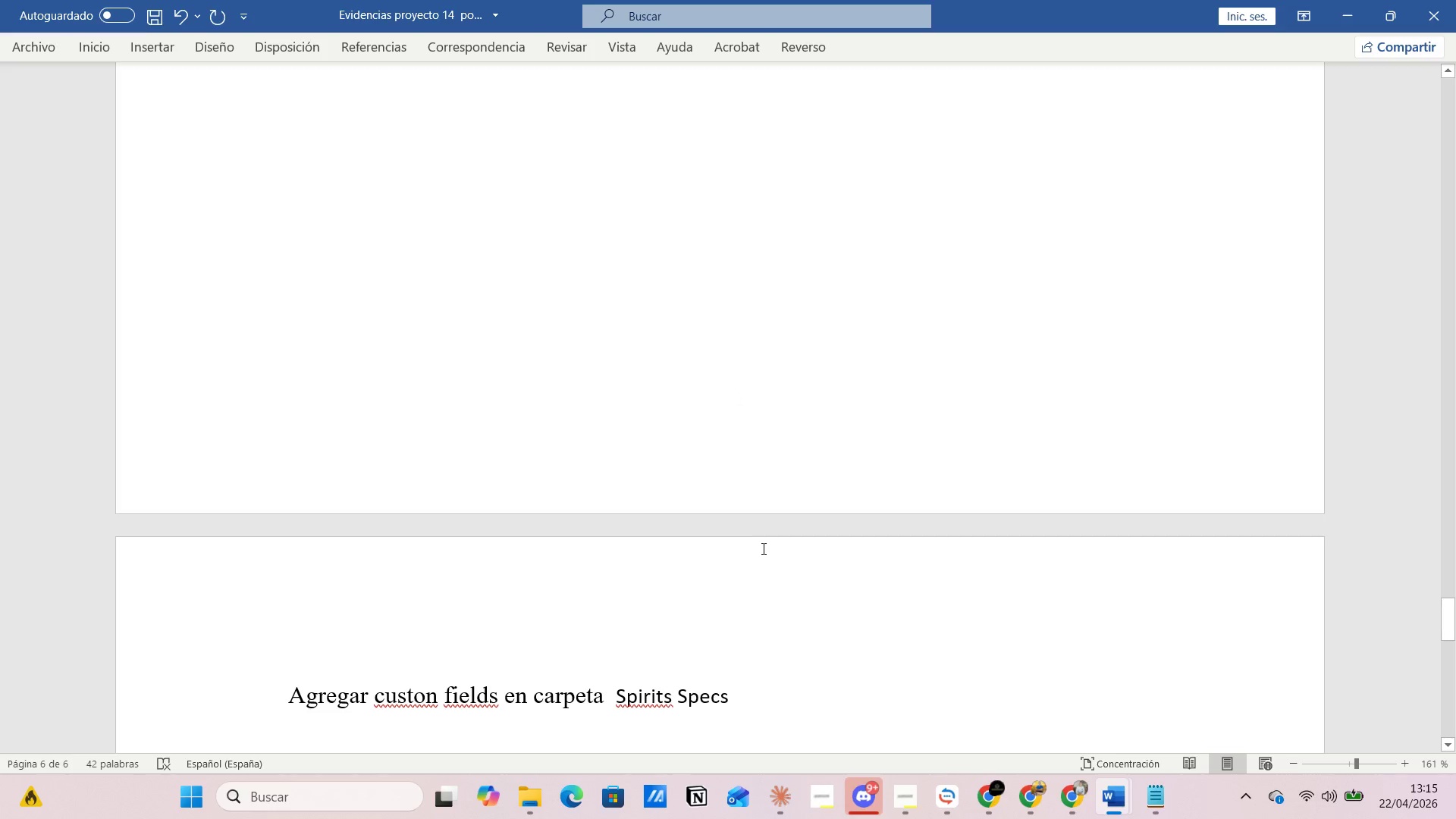 
key(Enter)
 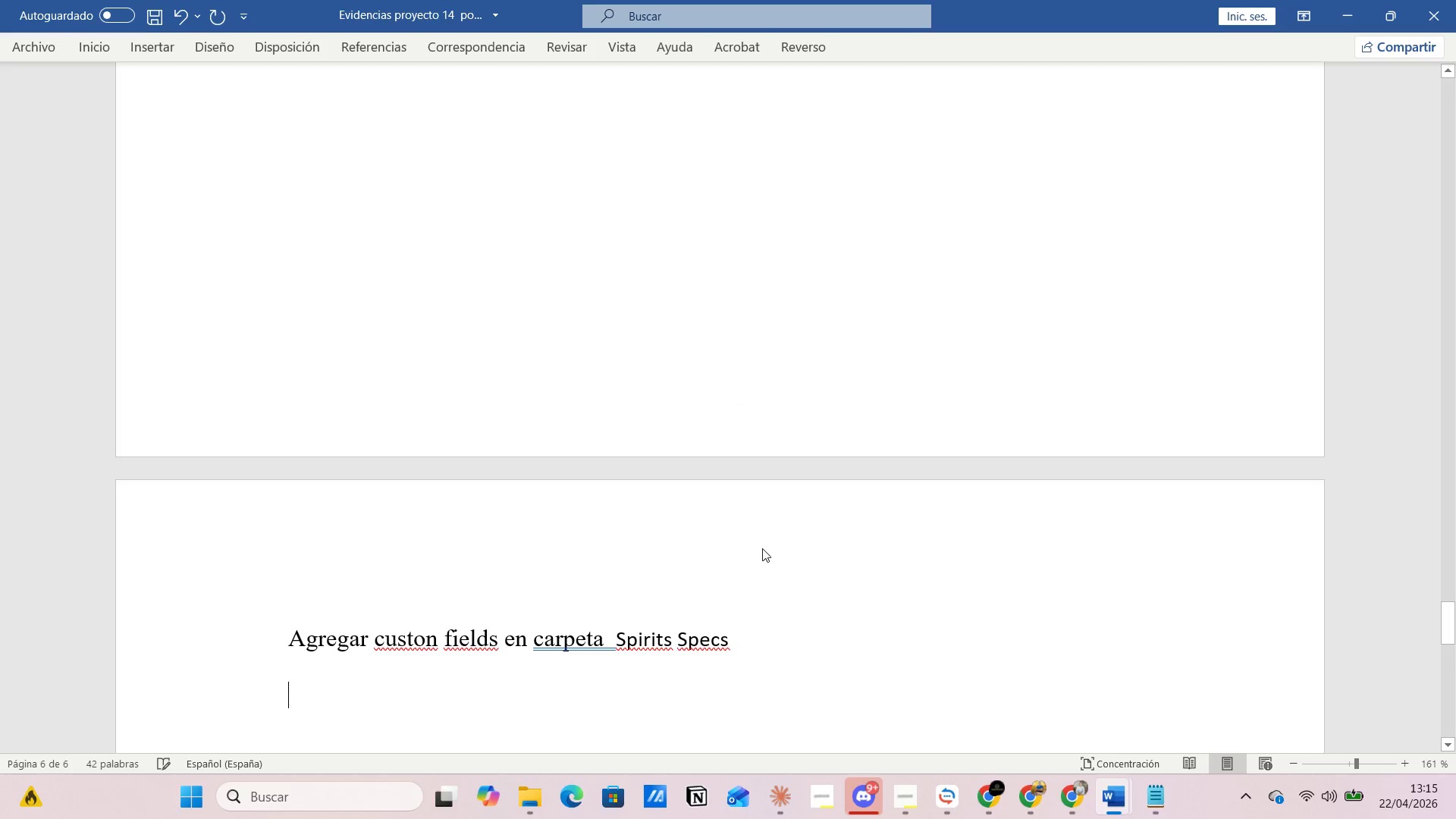 
key(Control+V)
 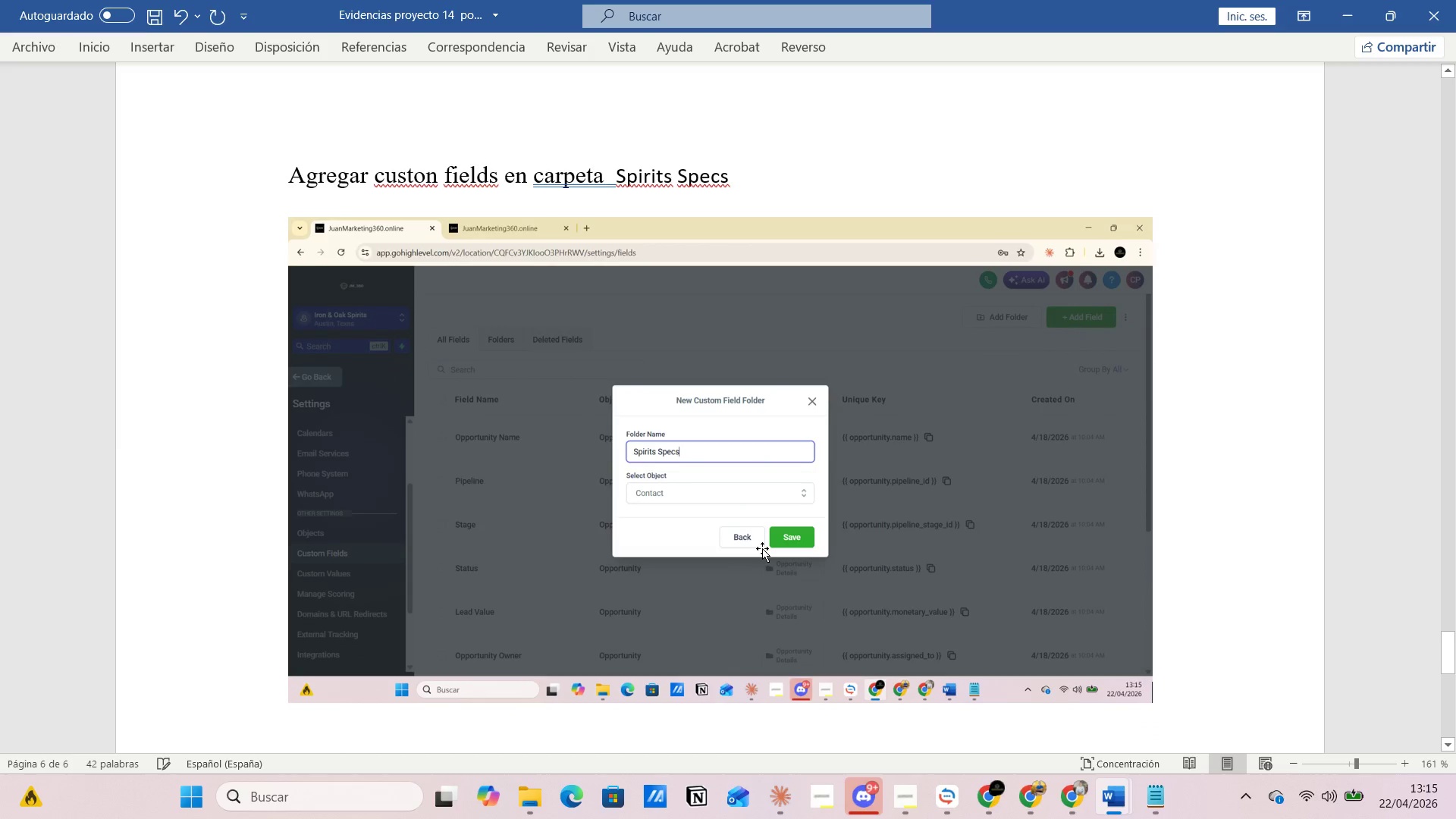 
scroll: coordinate [764, 548], scroll_direction: down, amount: 3.0
 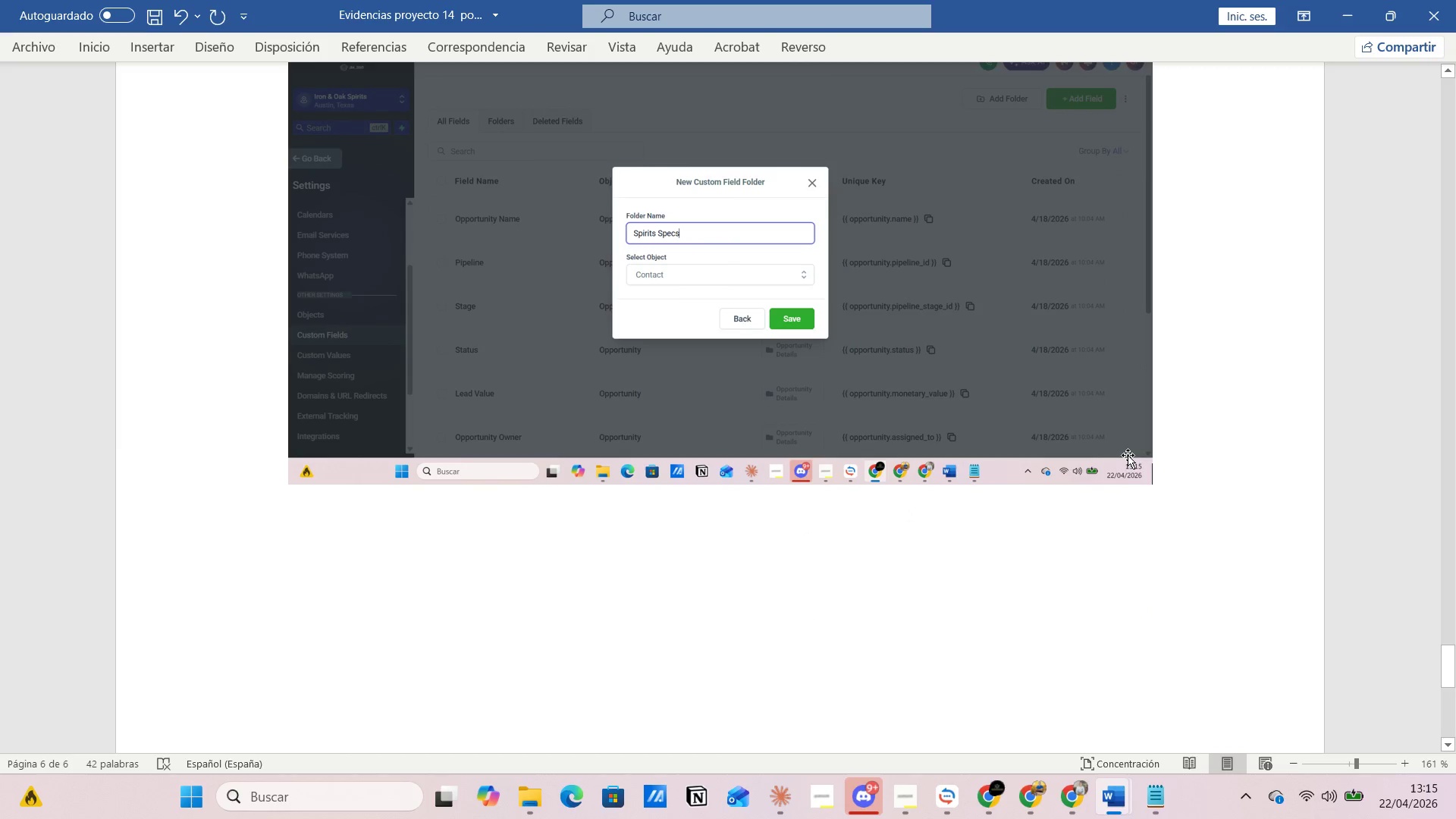 
key(Enter)
 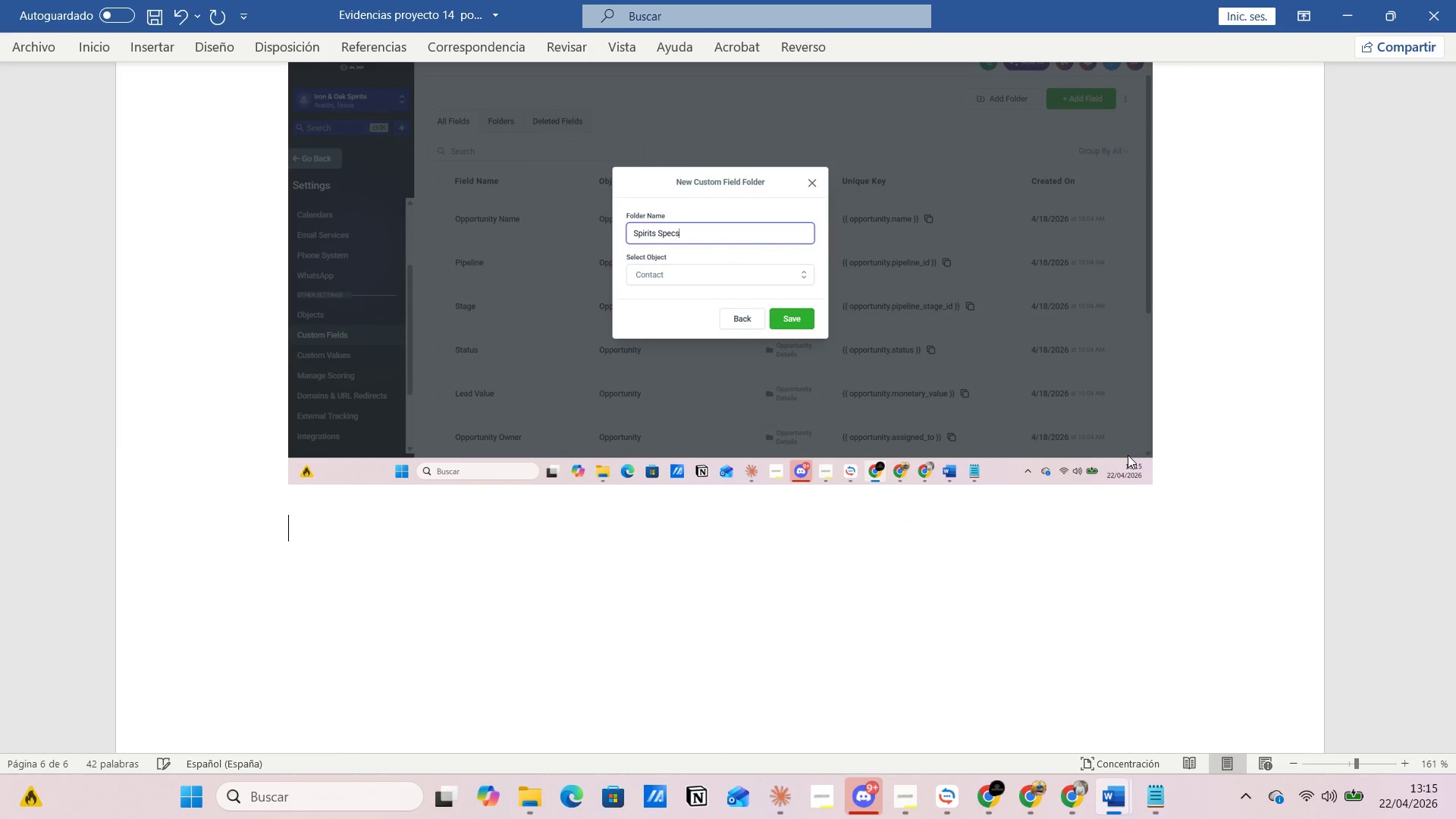 
type(Agregamos custos )
 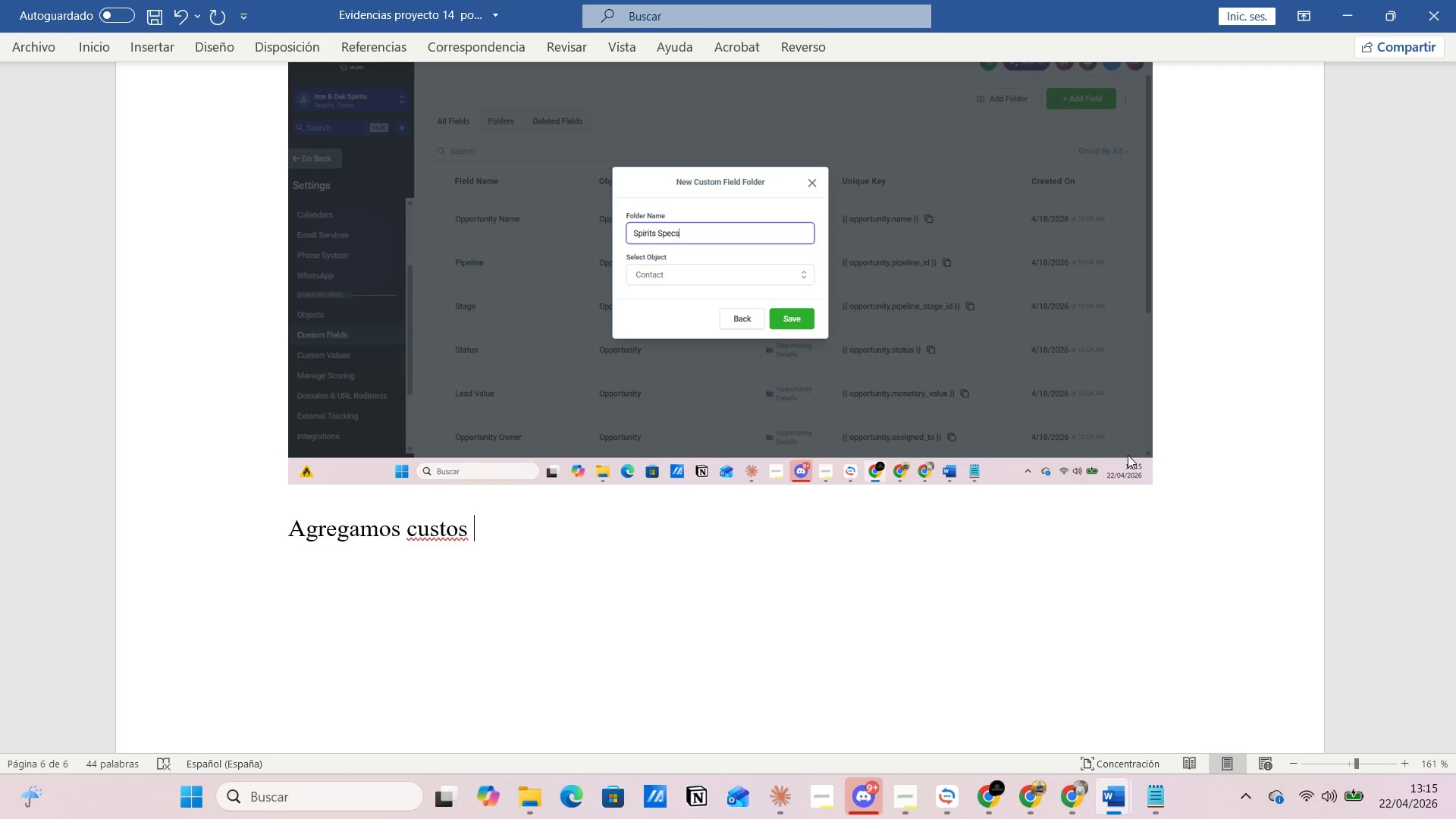 
scroll: coordinate [609, 533], scroll_direction: up, amount: 6.0
 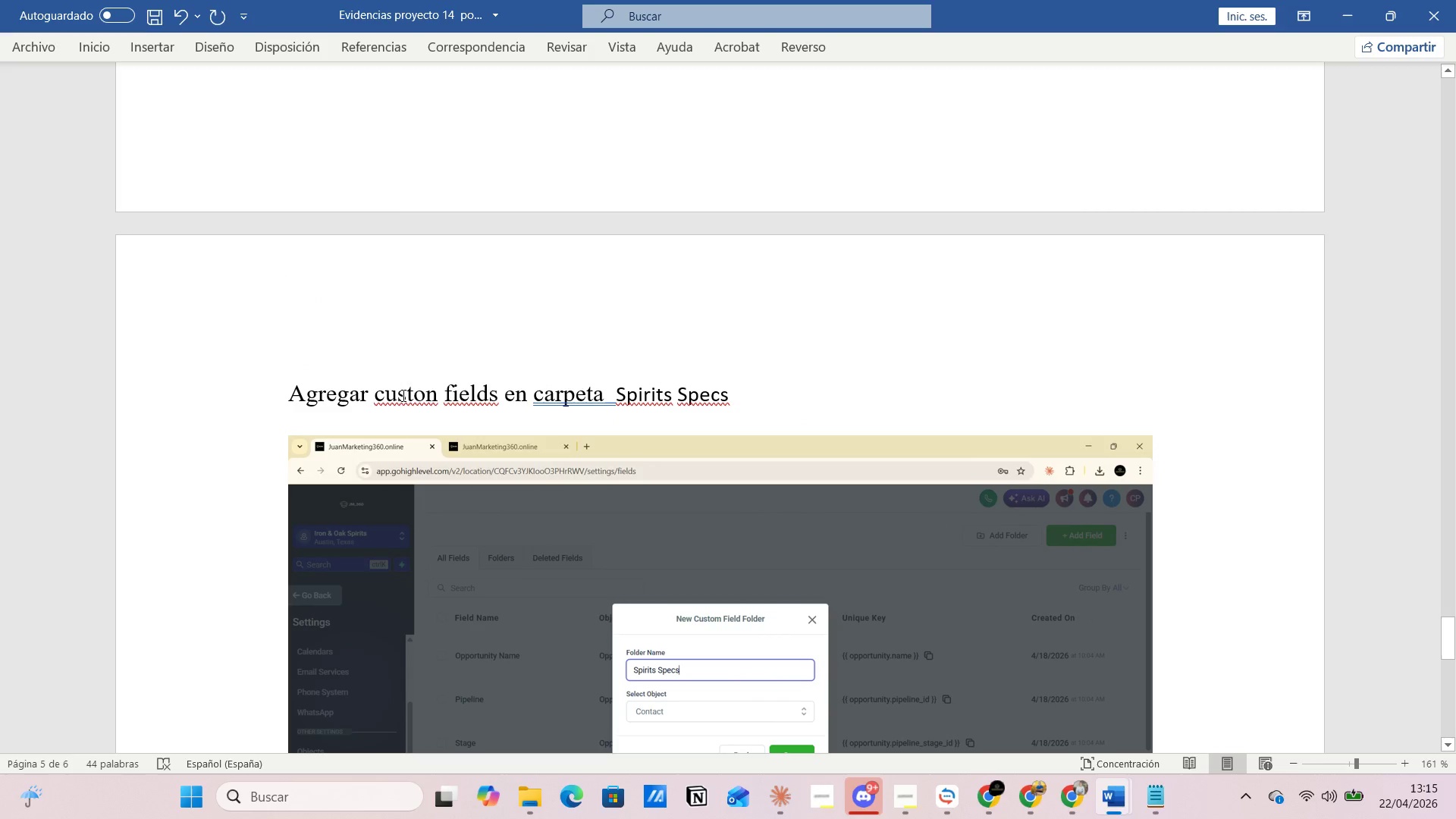 
left_click([404, 394])
 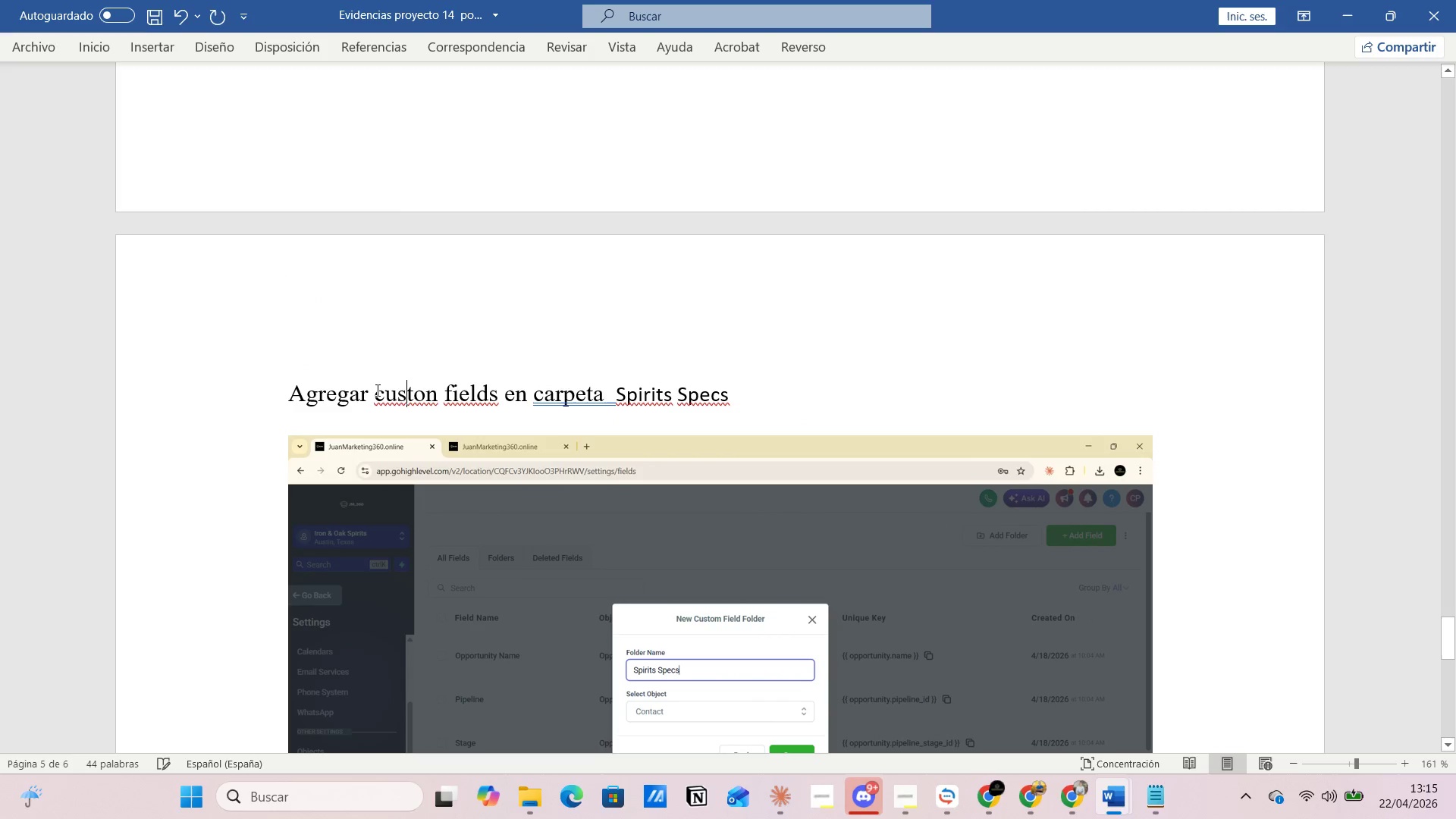 
left_click([376, 389])
 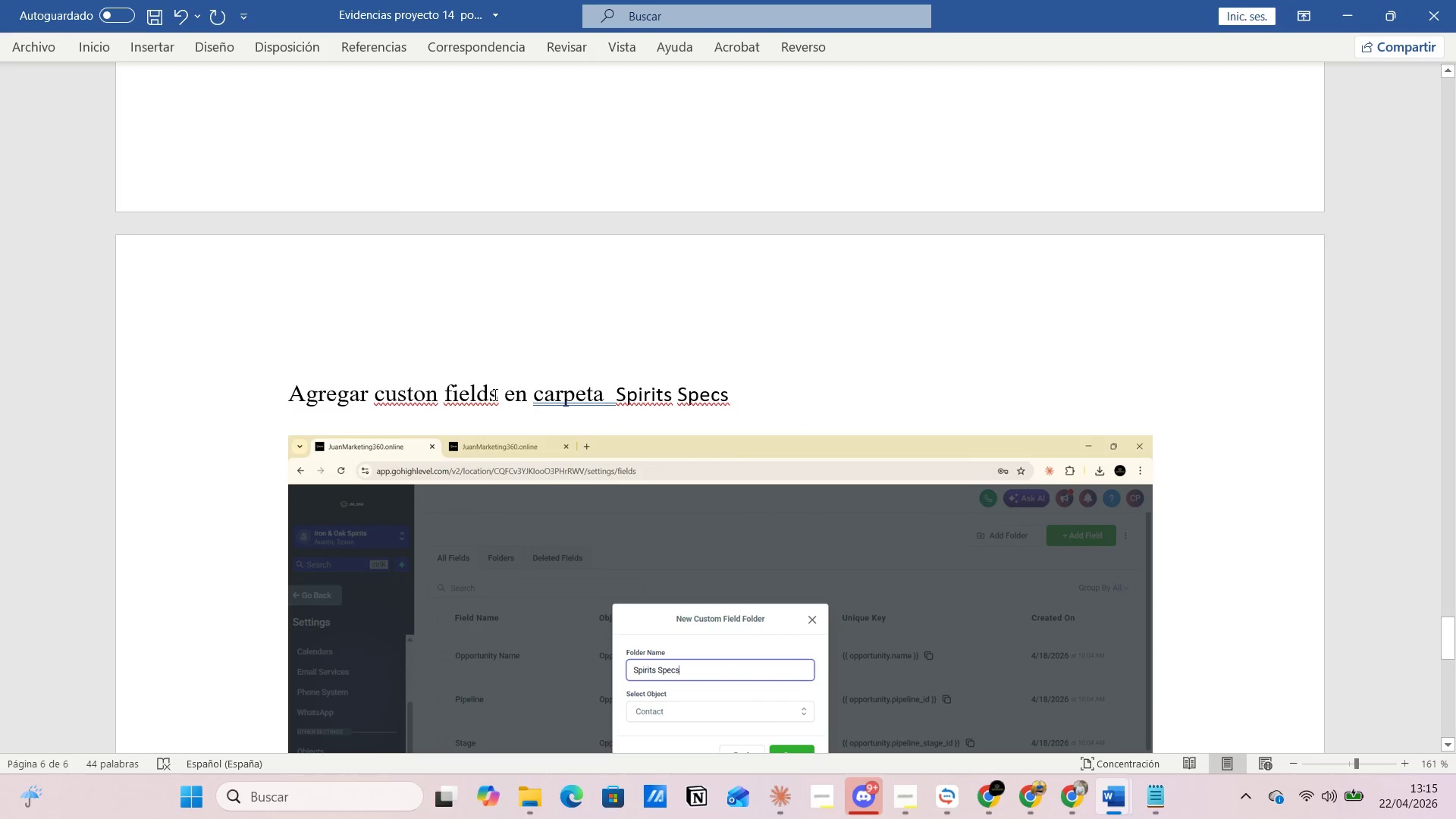 
left_click_drag(start_coordinate=[495, 396], to_coordinate=[399, 395])
 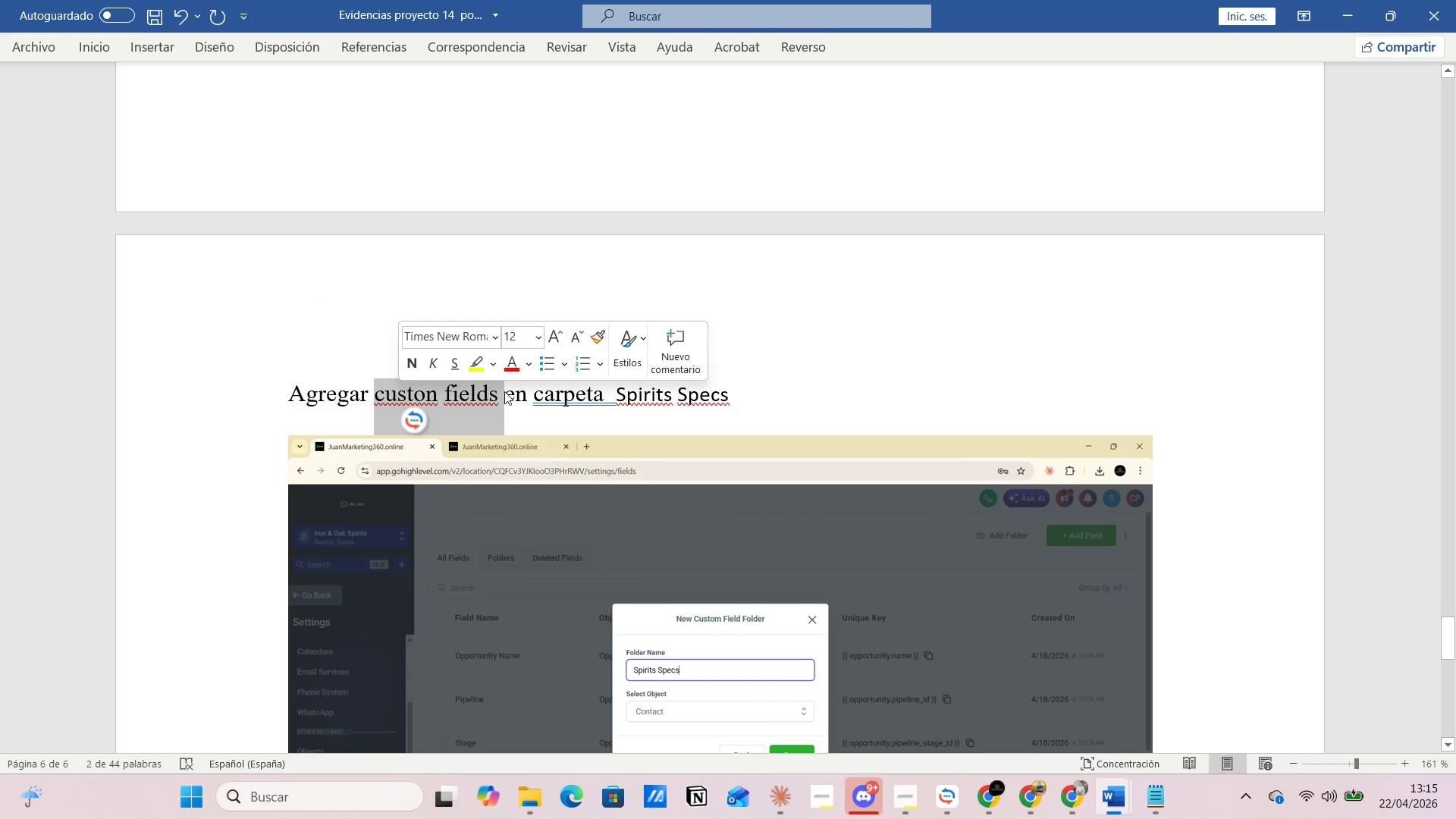 
left_click([522, 390])
 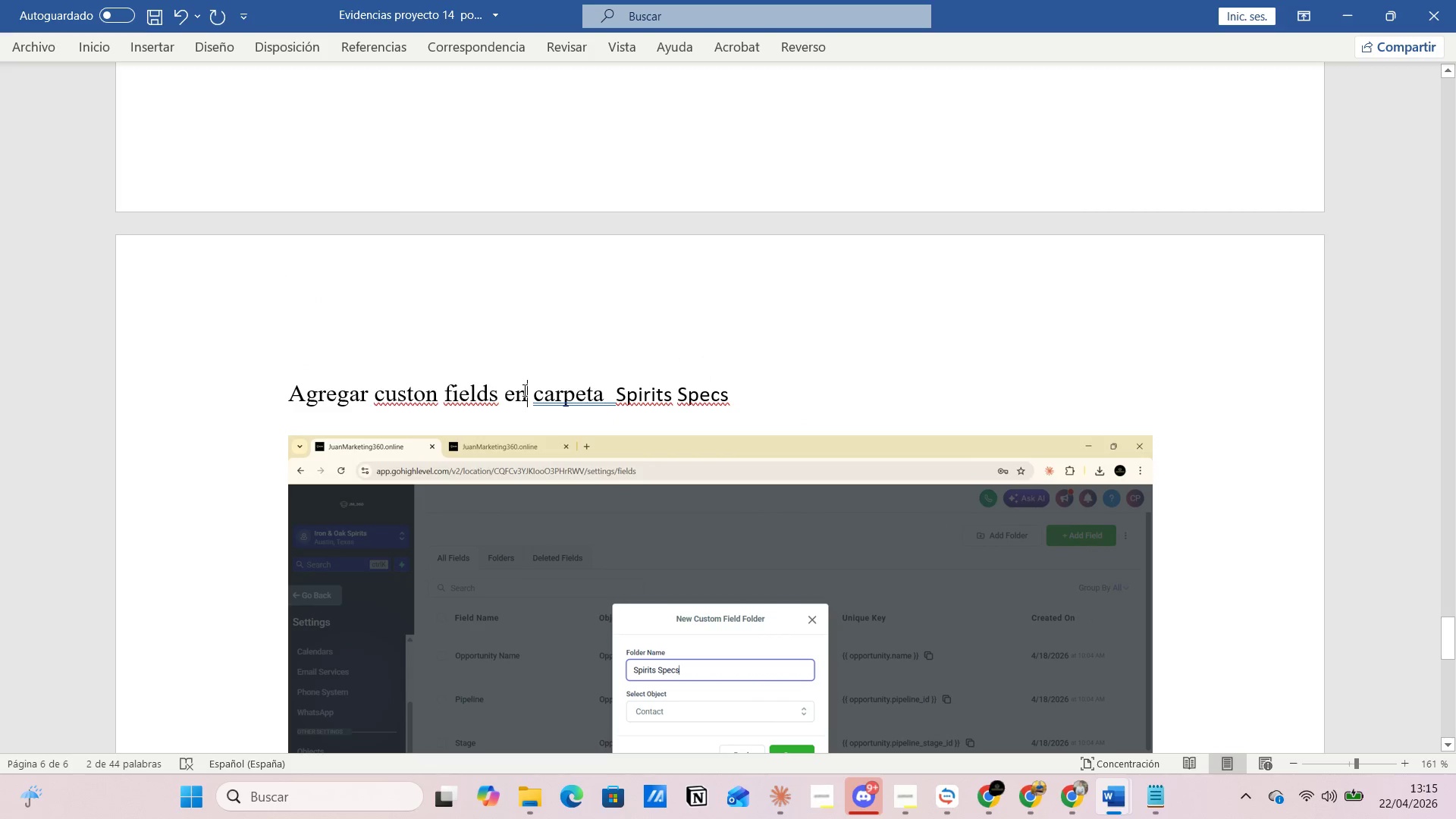 
left_click_drag(start_coordinate=[523, 390], to_coordinate=[391, 381])
 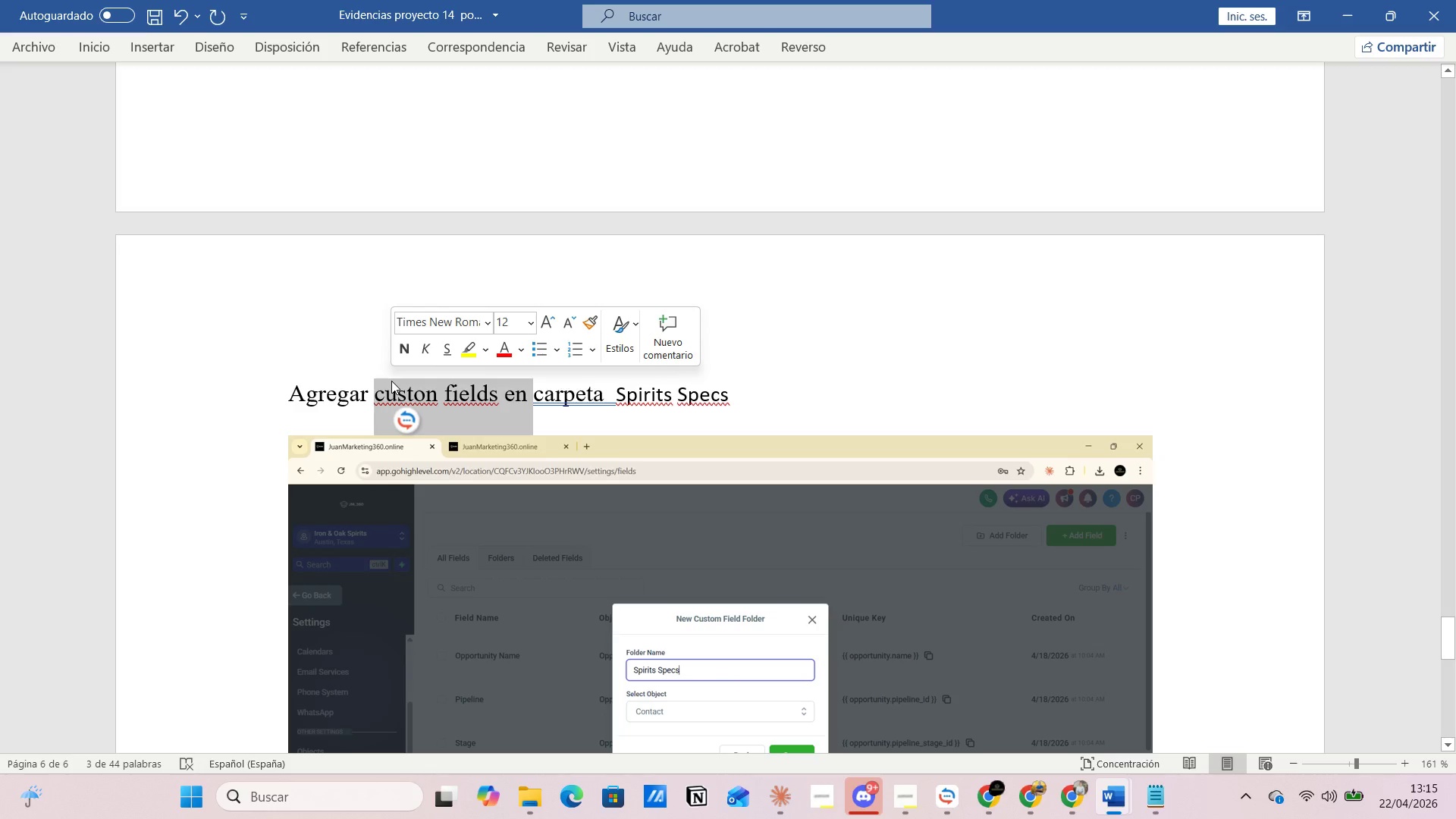 
key(Control+C)
 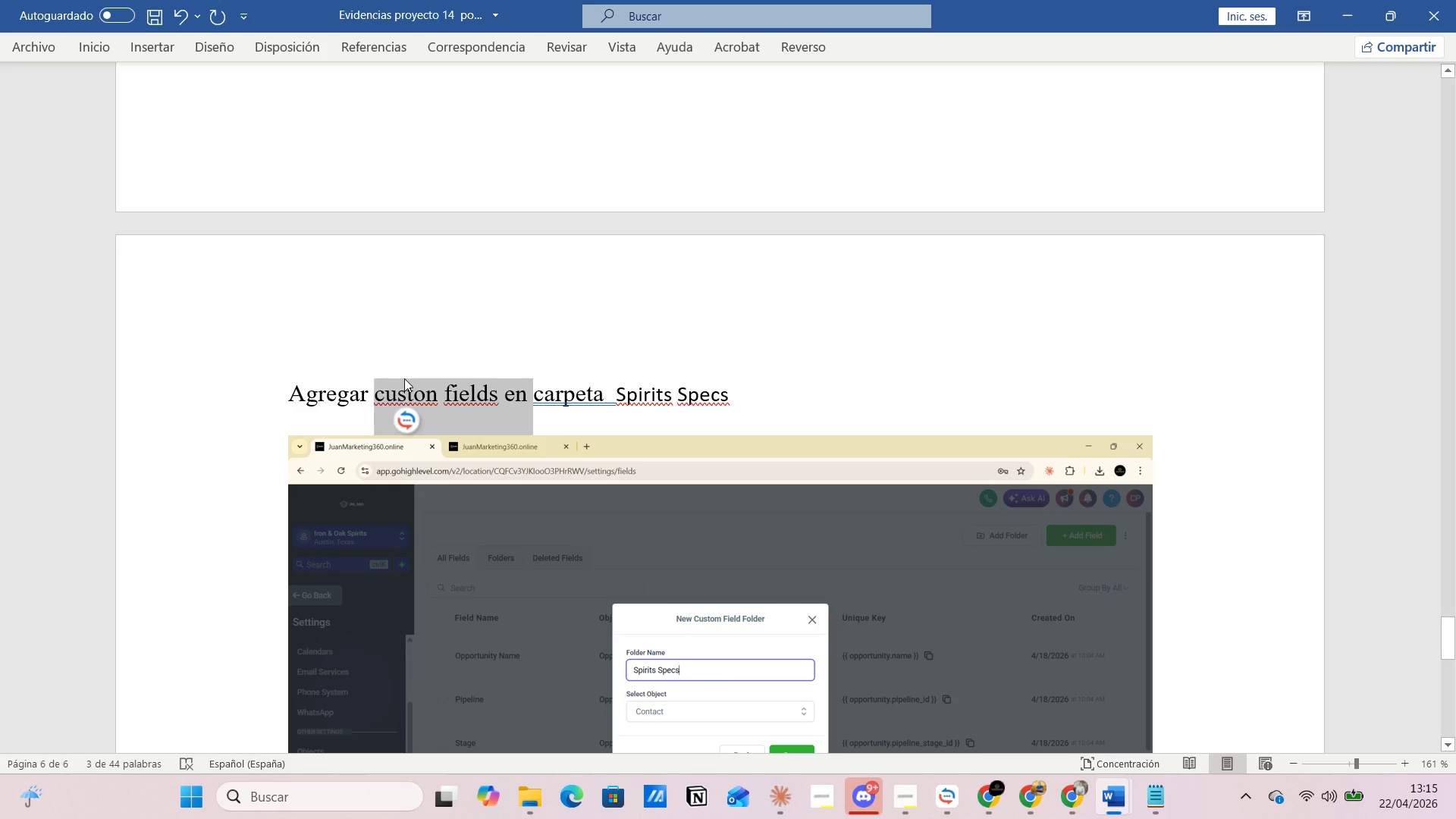 
key(Control+X)
 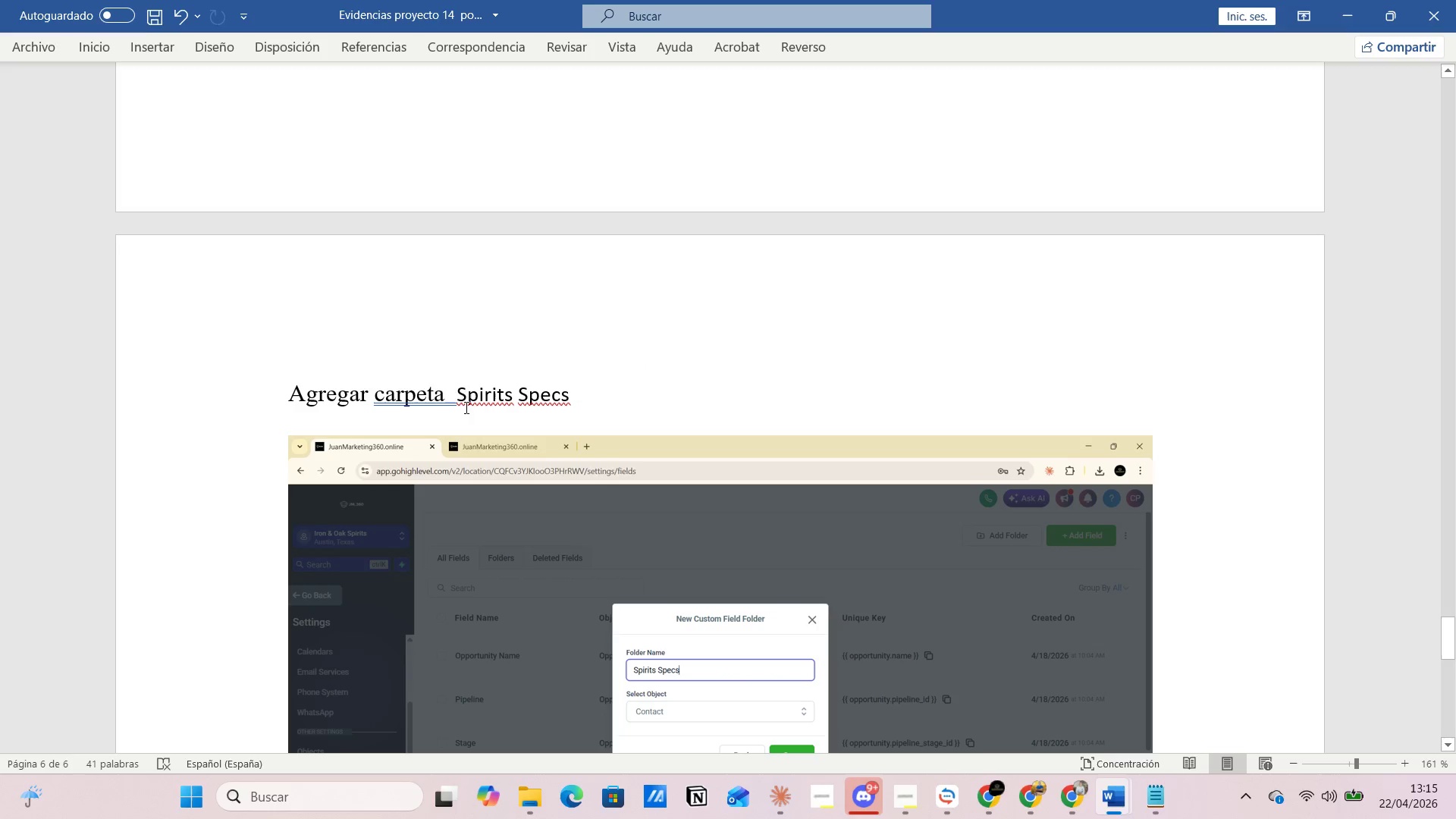 
scroll: coordinate [519, 468], scroll_direction: down, amount: 8.0
 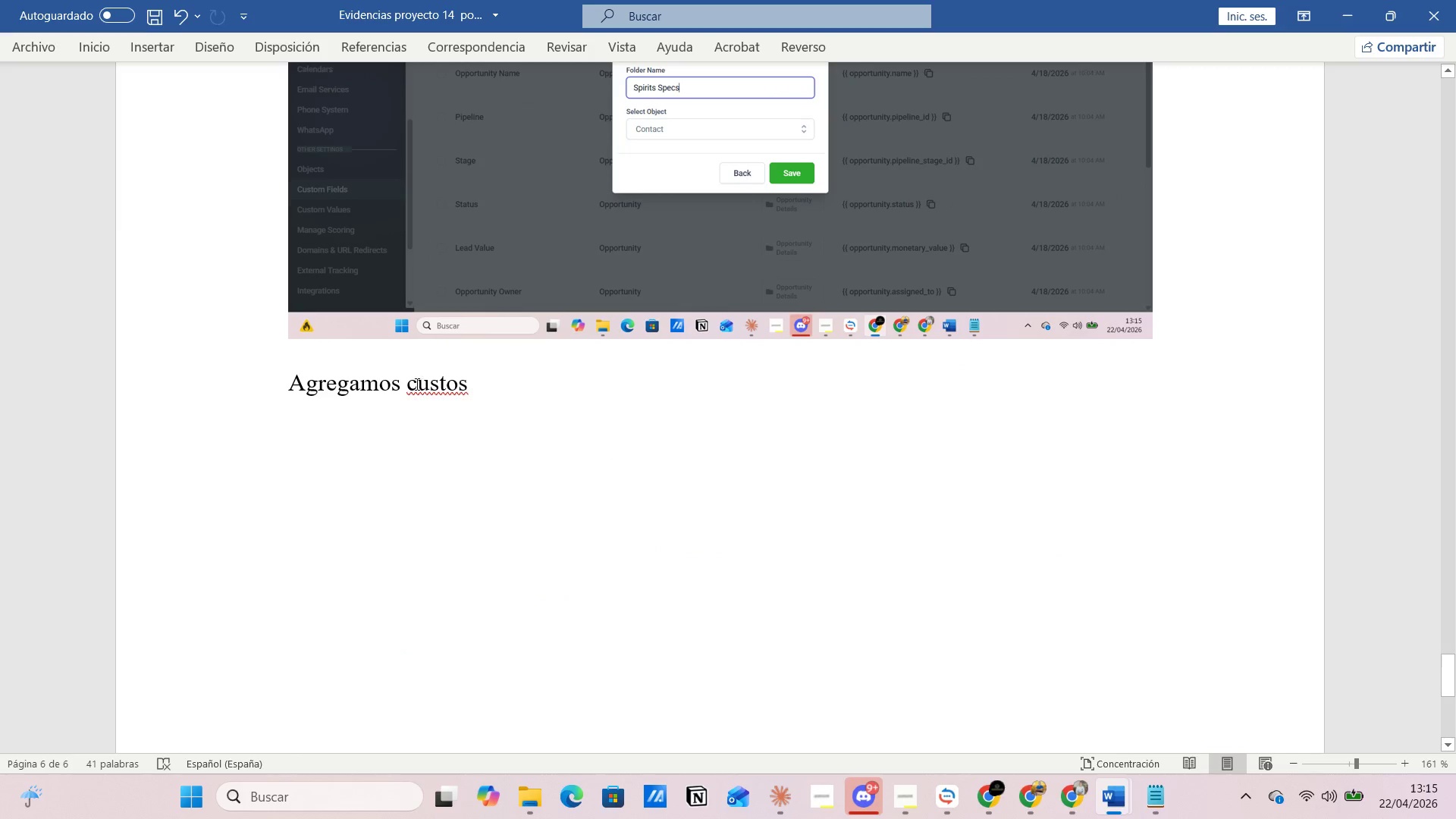 
left_click_drag(start_coordinate=[411, 385], to_coordinate=[494, 390])
 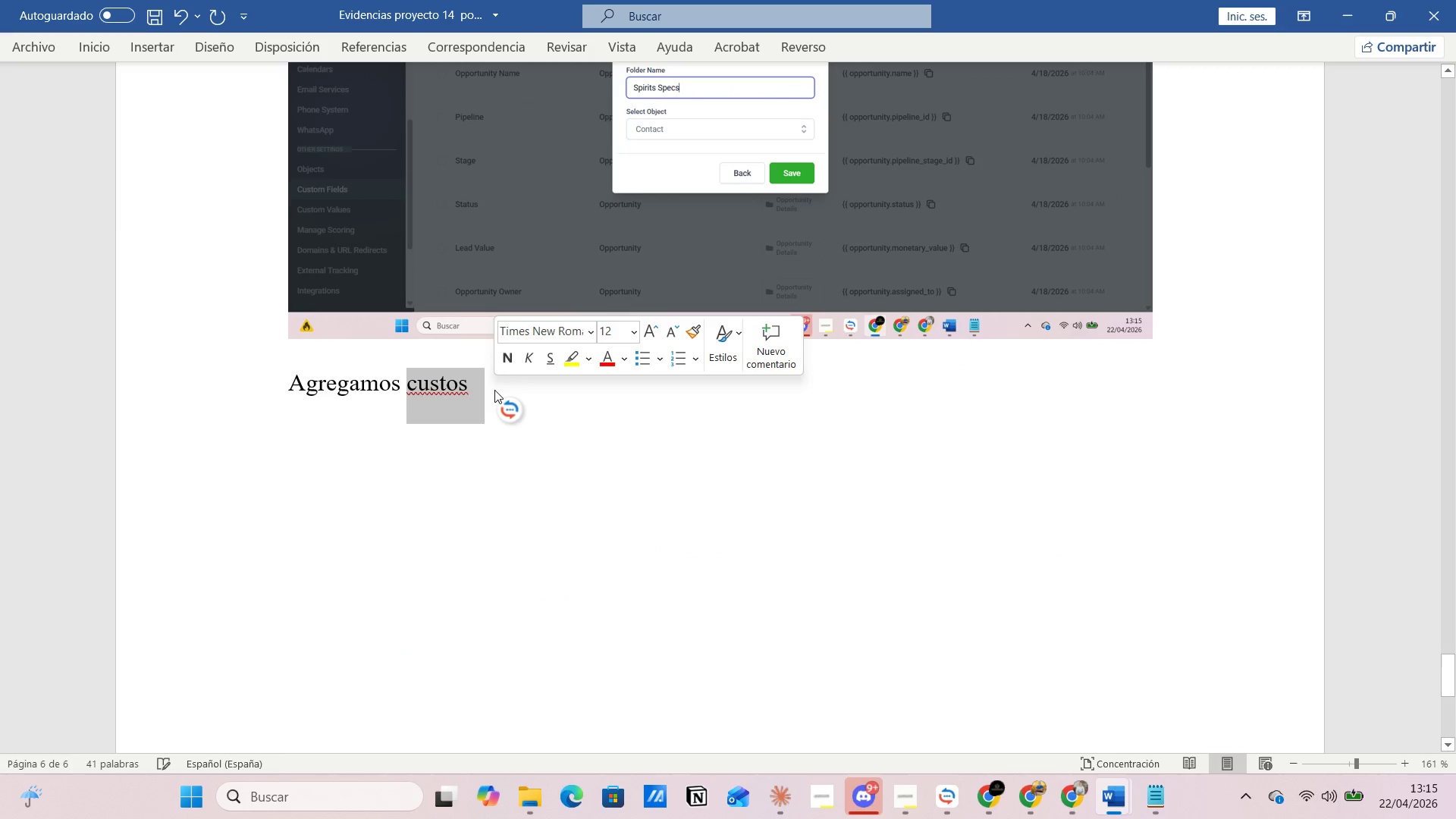 
hold_key(key=ControlLeft, duration=0.62)
 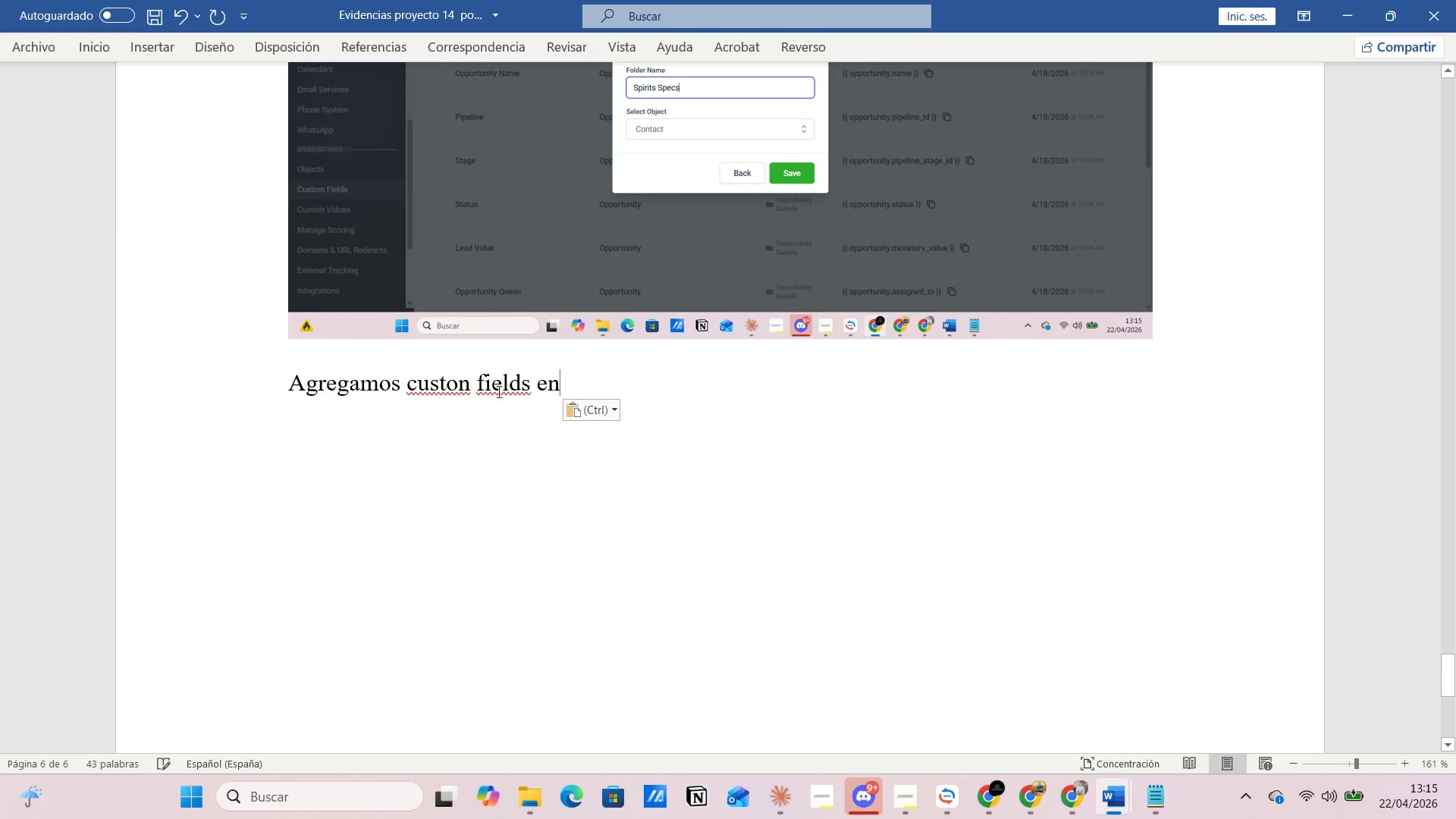 
hold_key(key=V, duration=17.41)
 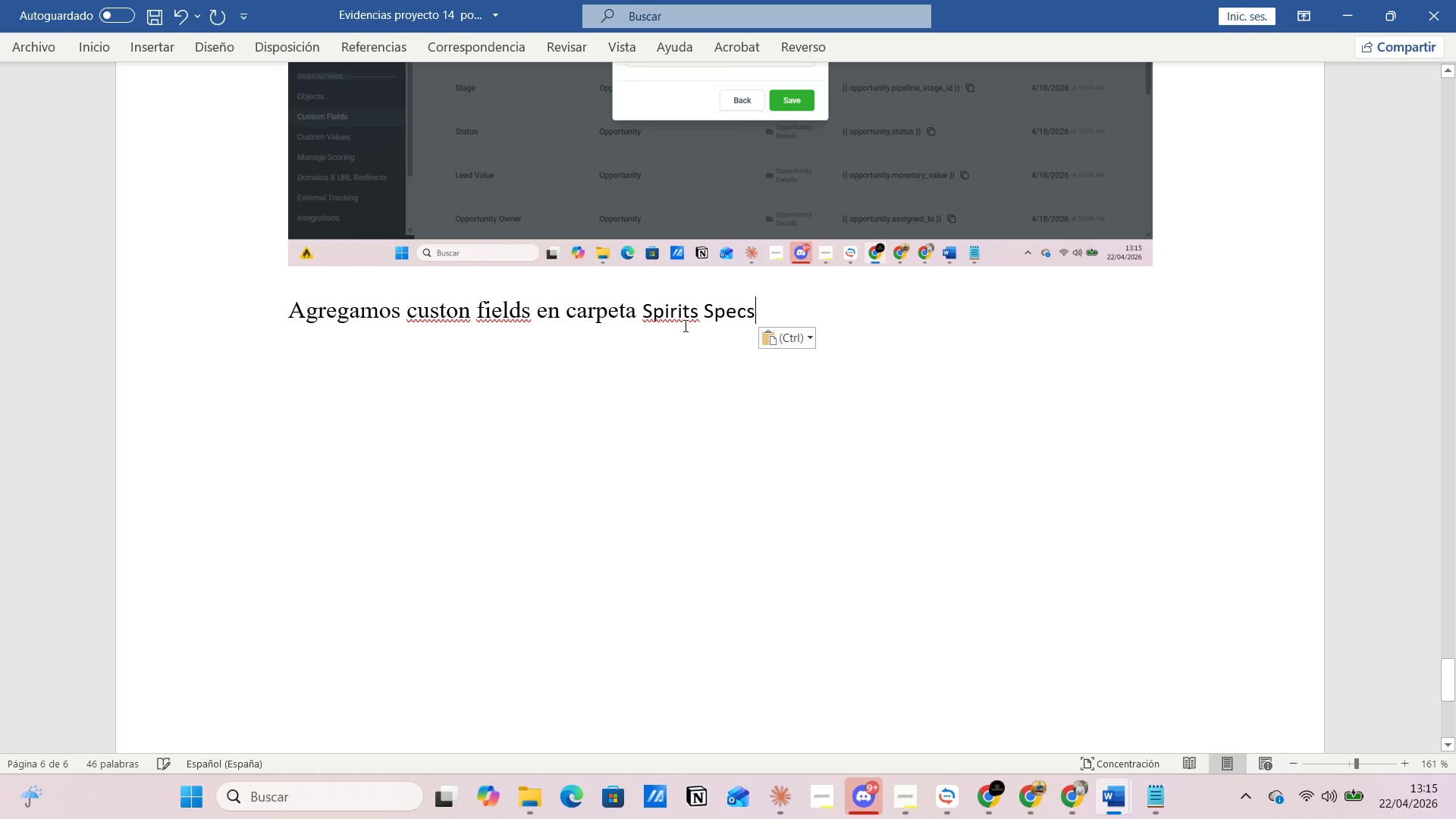 
type( carpeta )
 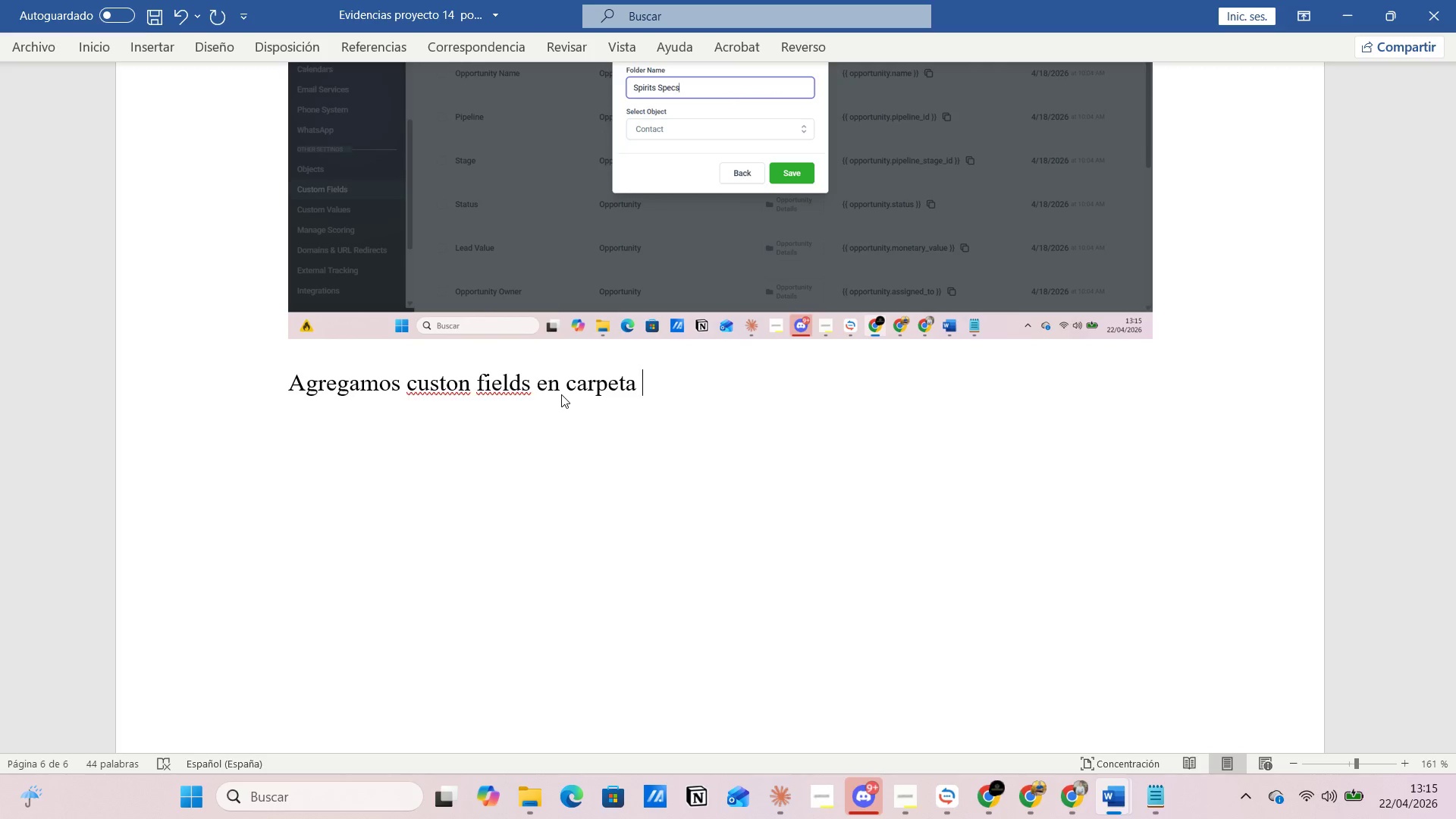 
scroll: coordinate [588, 388], scroll_direction: up, amount: 6.0
 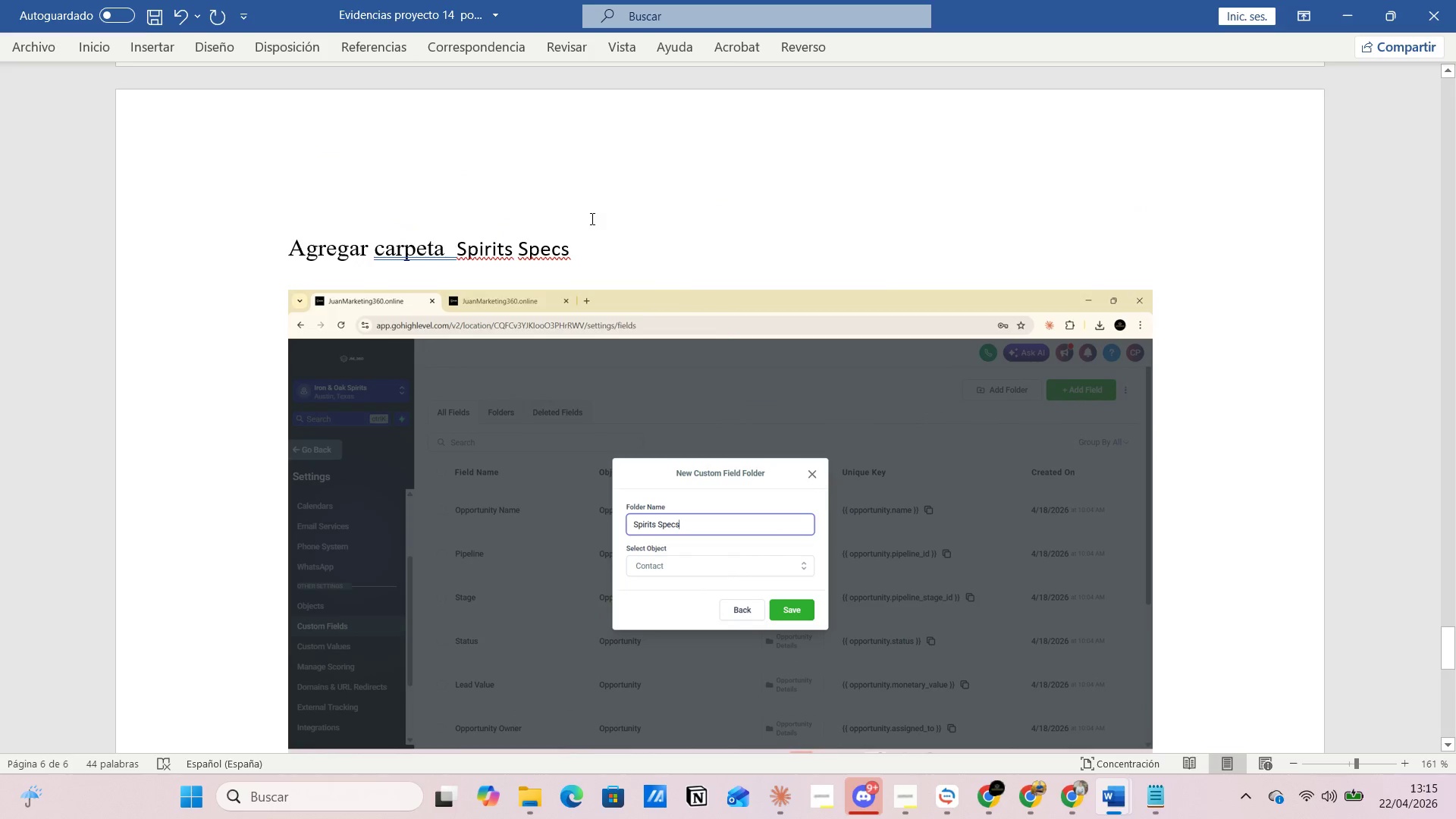 
left_click_drag(start_coordinate=[591, 216], to_coordinate=[482, 215])
 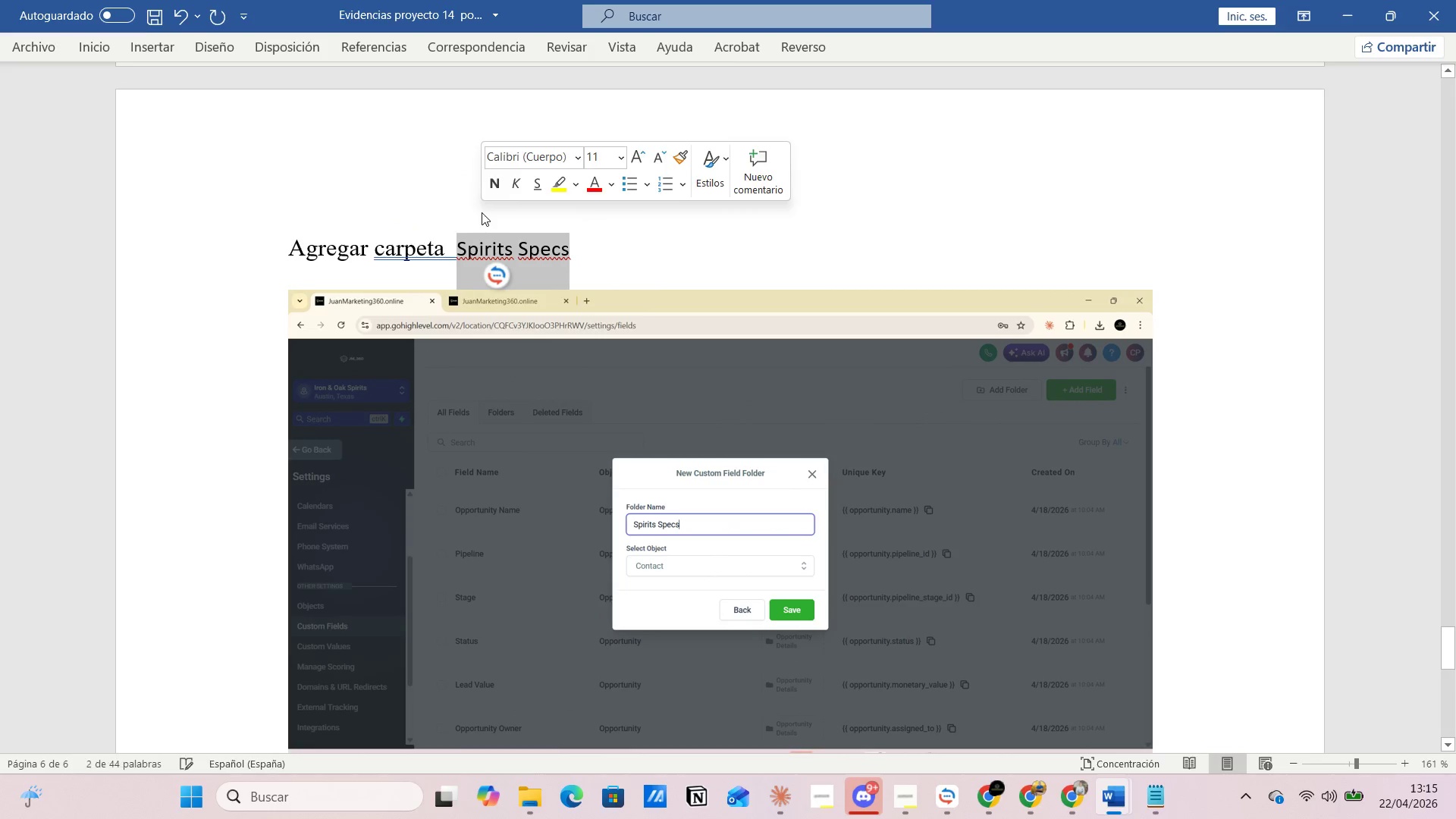 
key(Control+C)
 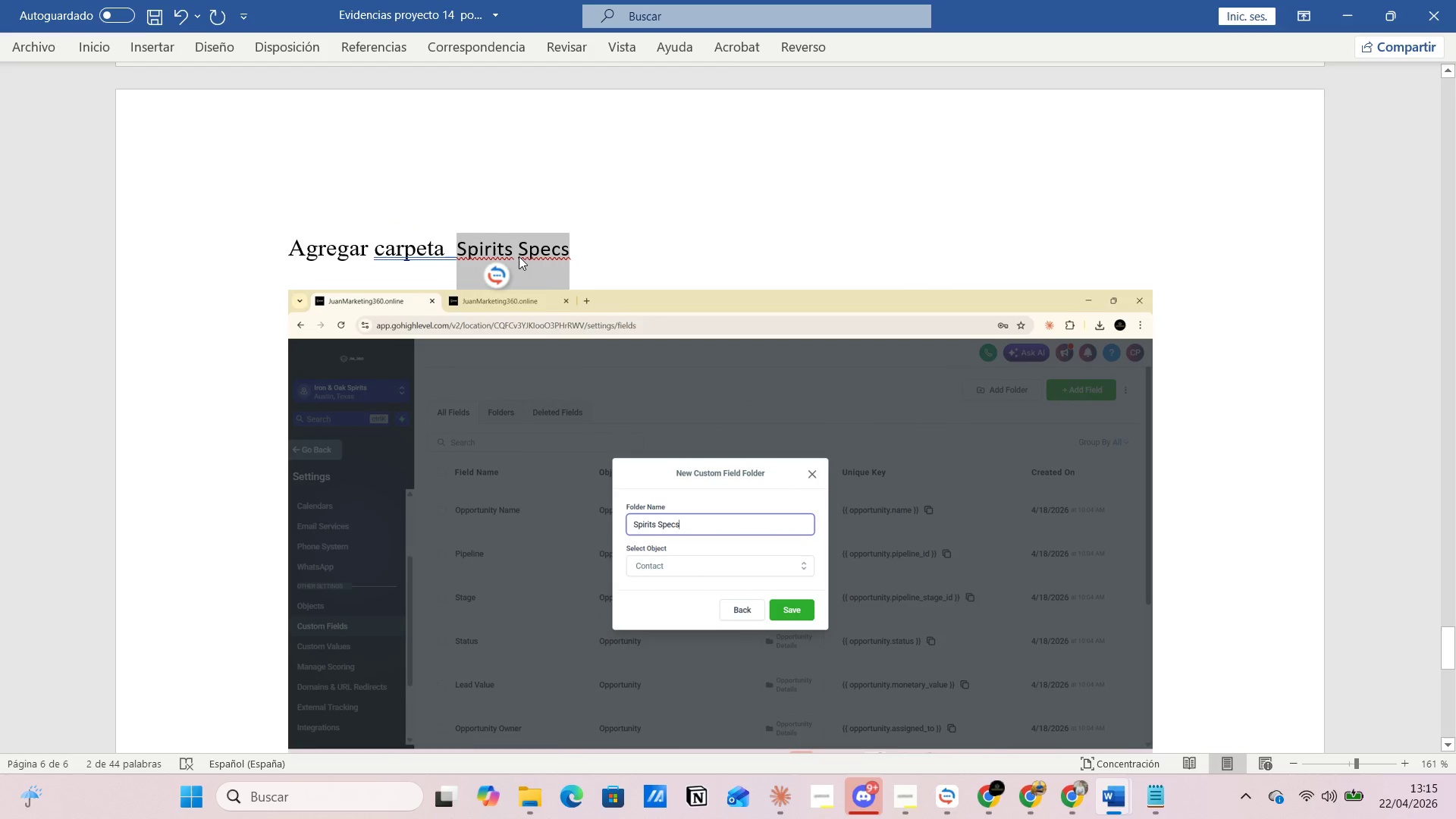 
scroll: coordinate [504, 467], scroll_direction: down, amount: 7.0
 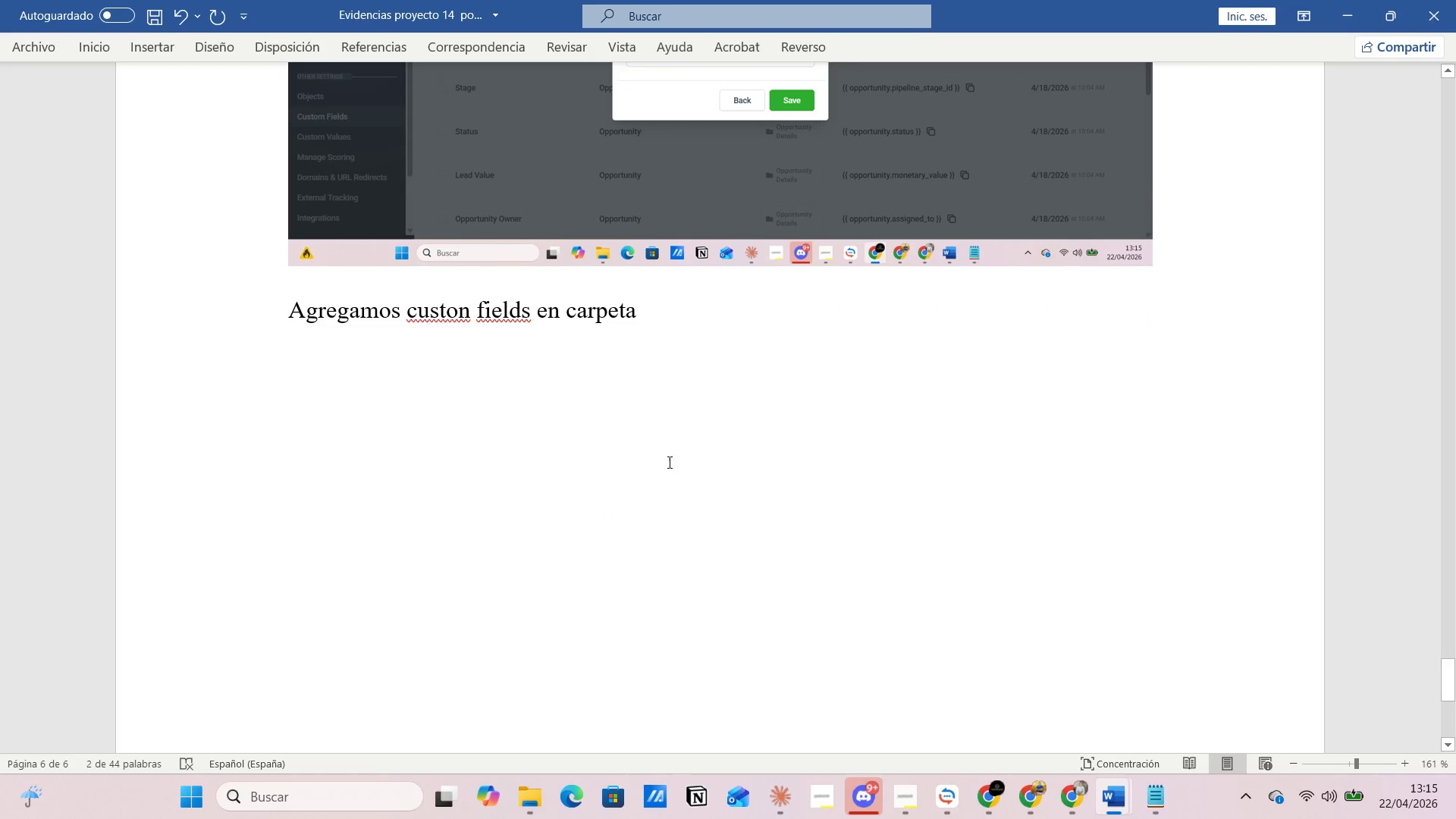 
left_click([677, 447])
 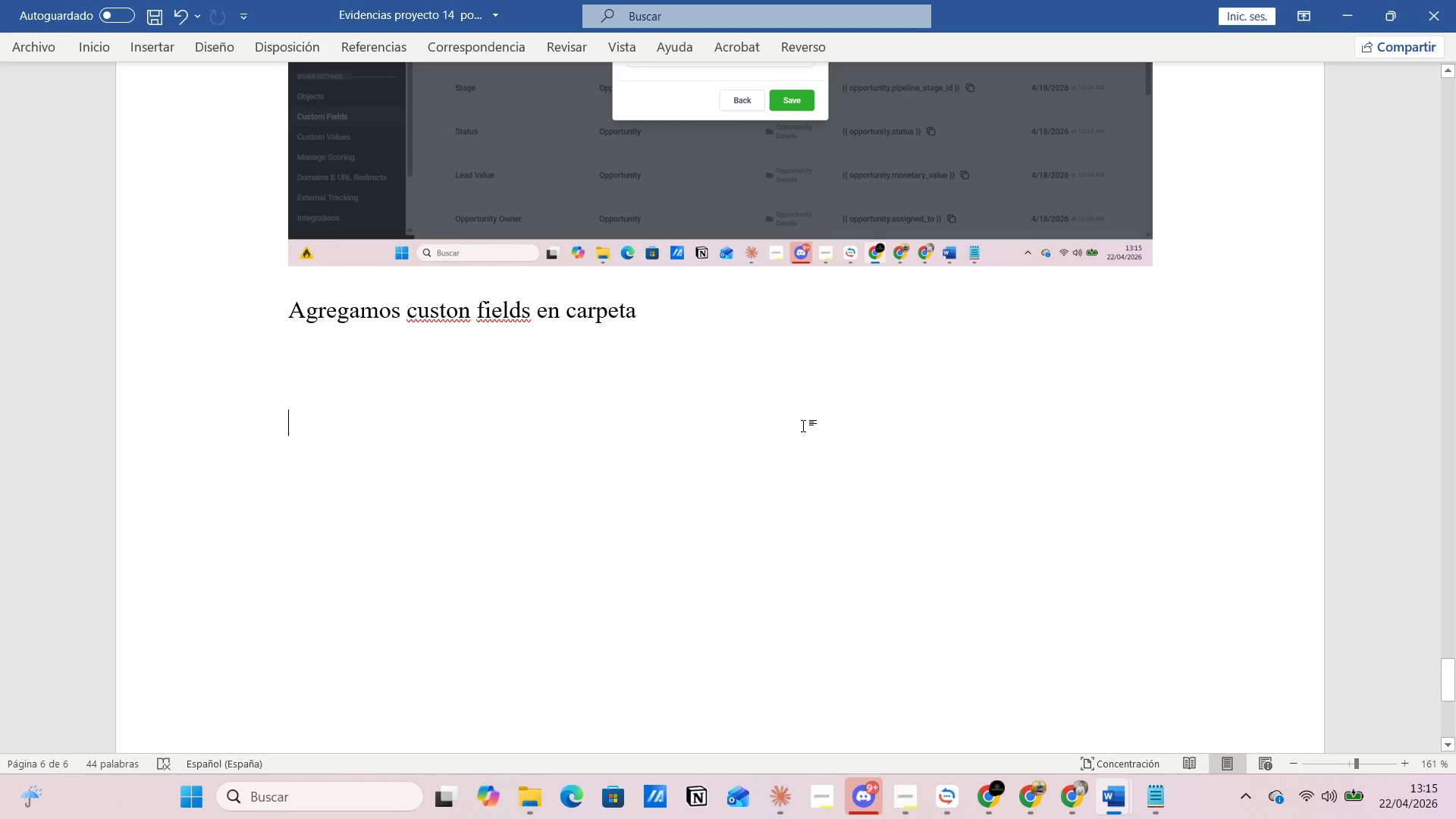 
left_click([803, 415])
 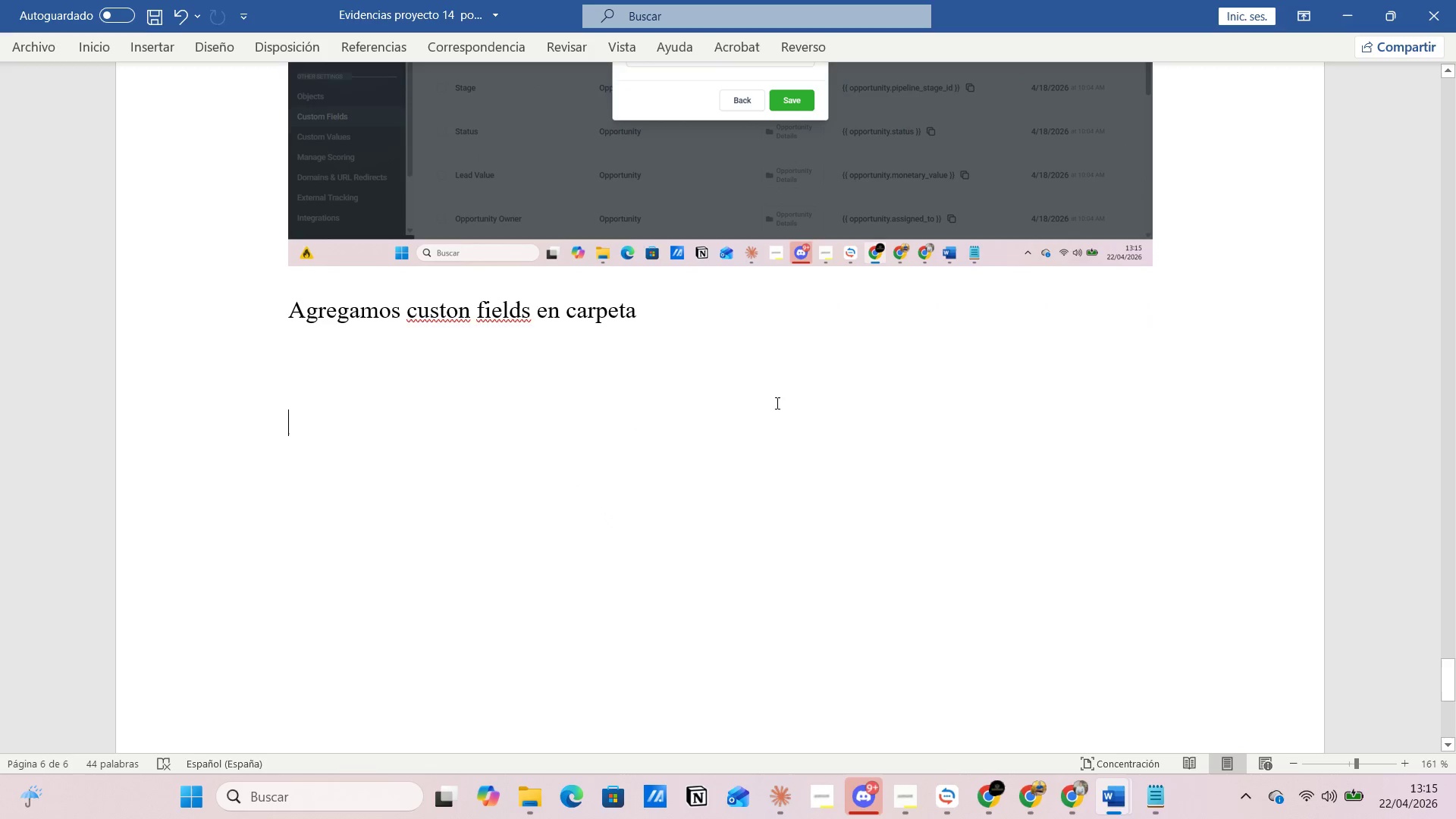 
left_click([774, 391])
 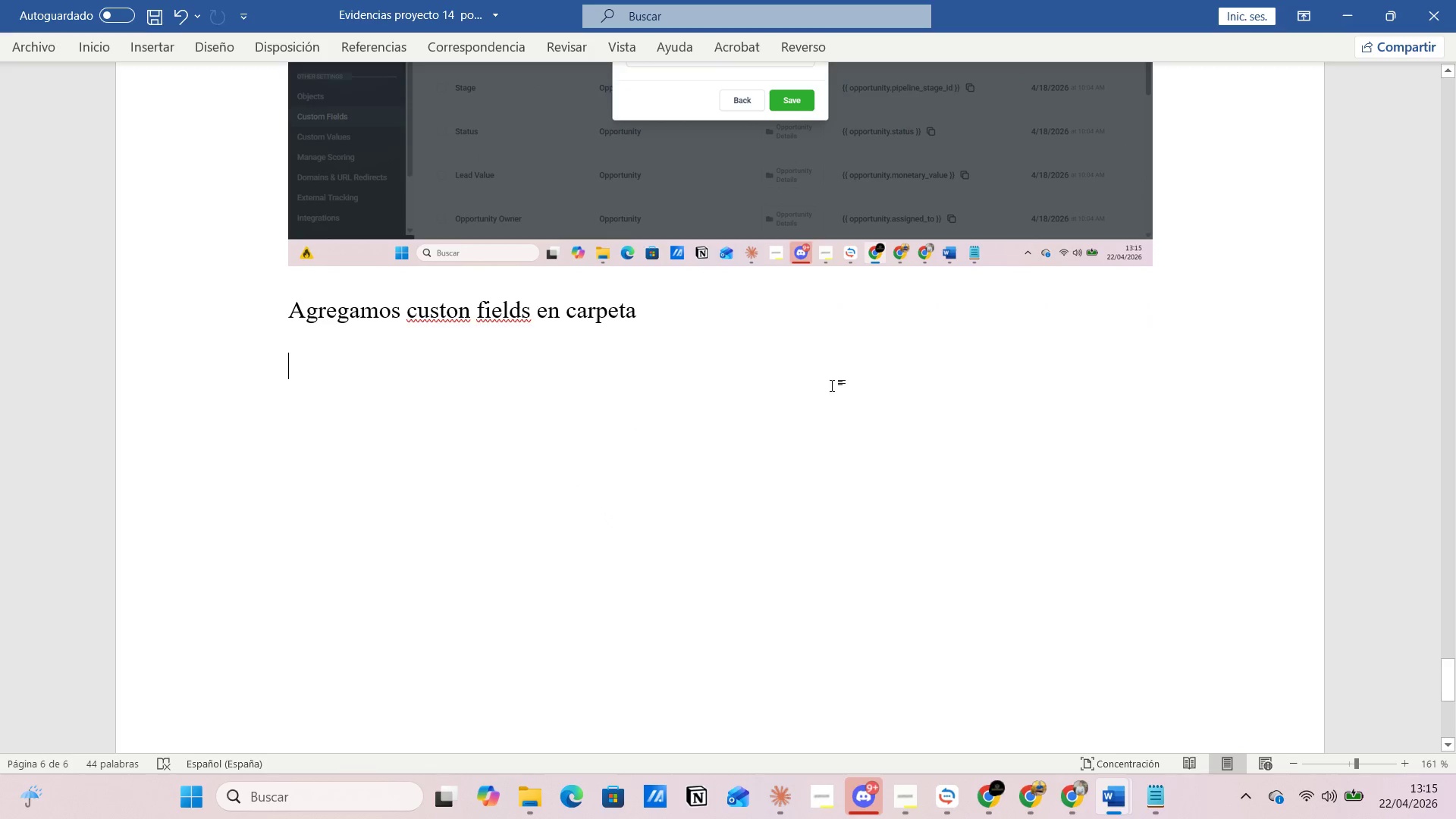 
left_click([834, 384])
 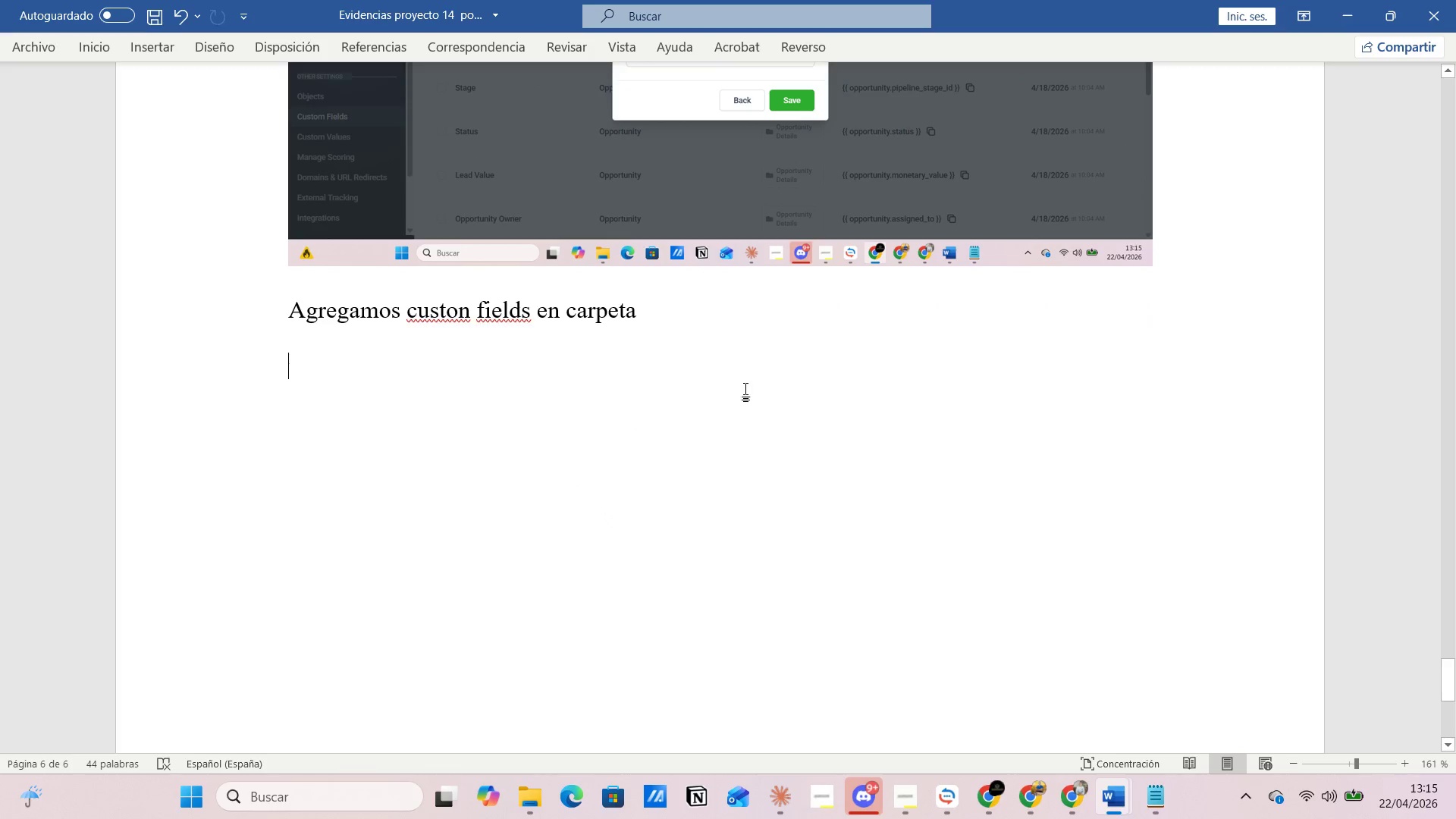 
left_click([720, 385])
 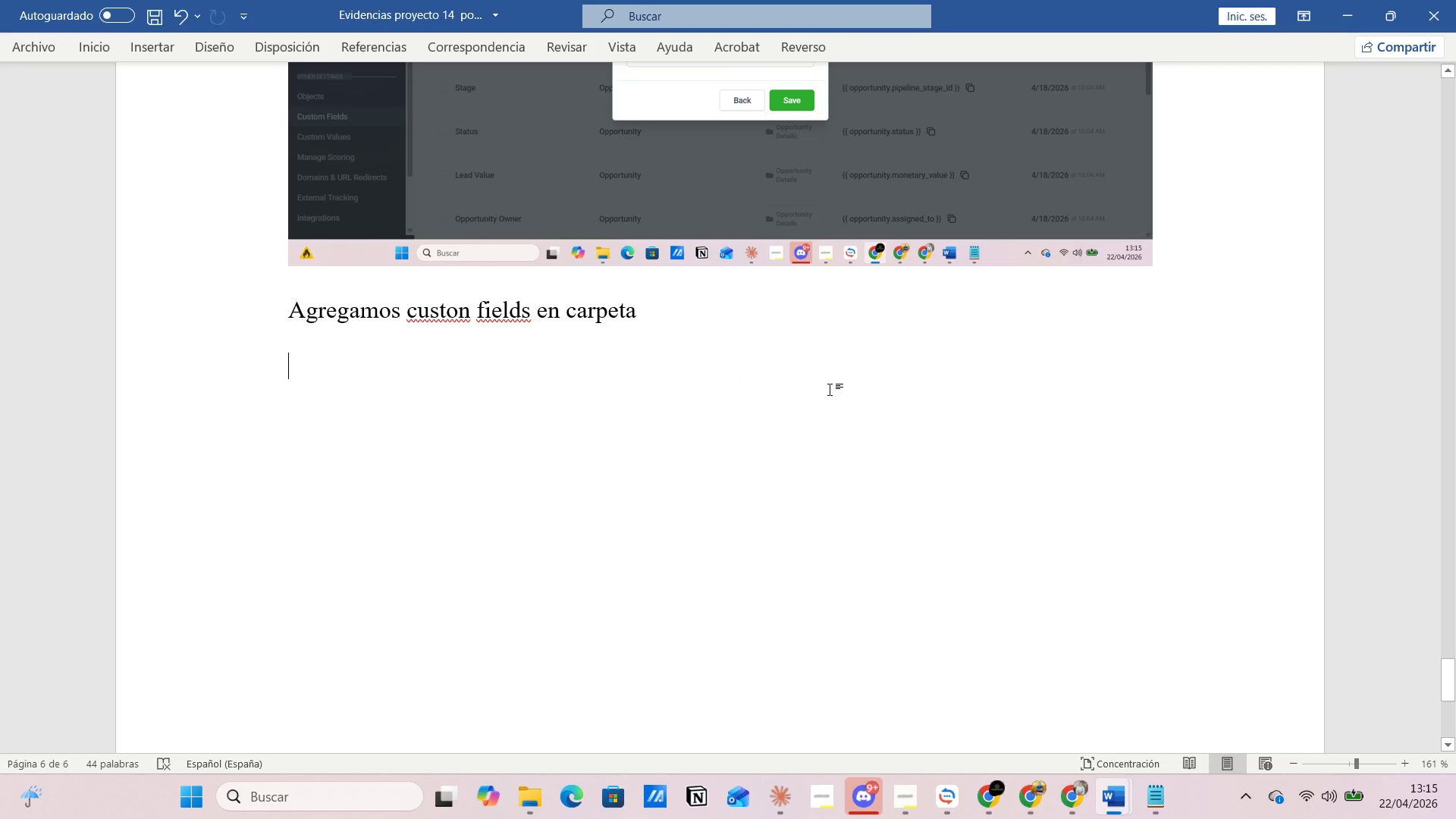 
left_click([888, 397])
 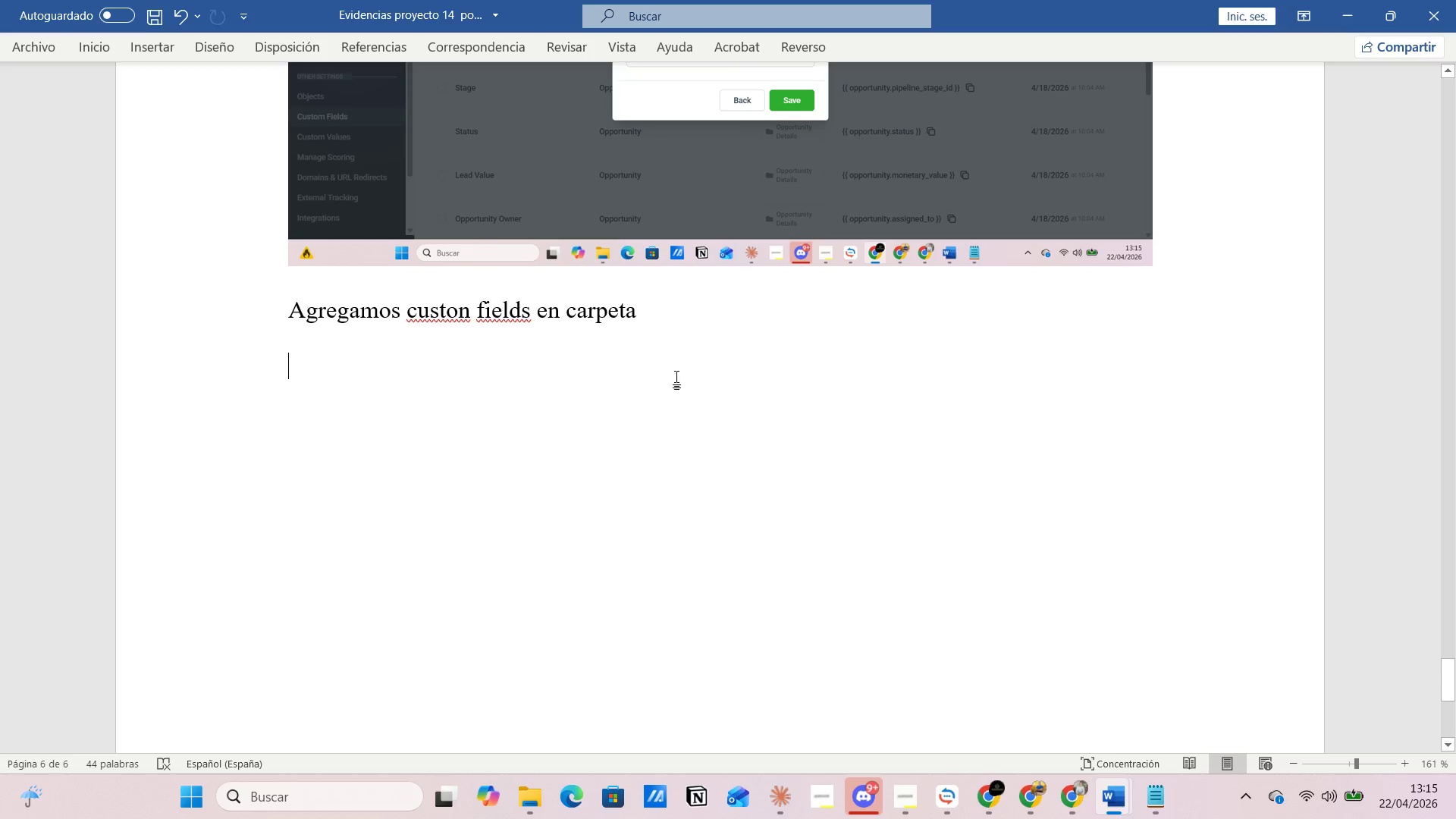 
double_click([661, 367])
 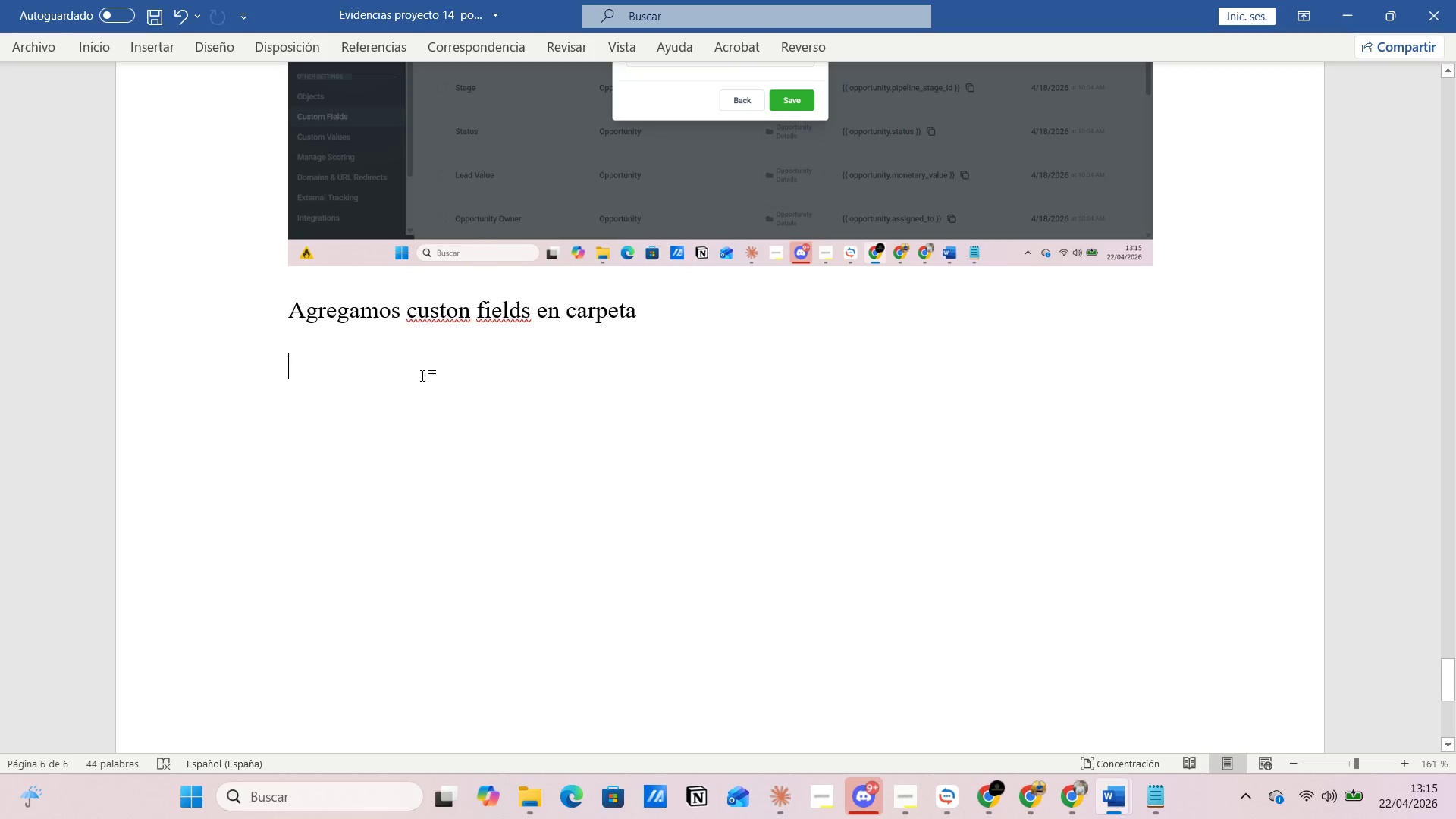 
left_click([422, 377])
 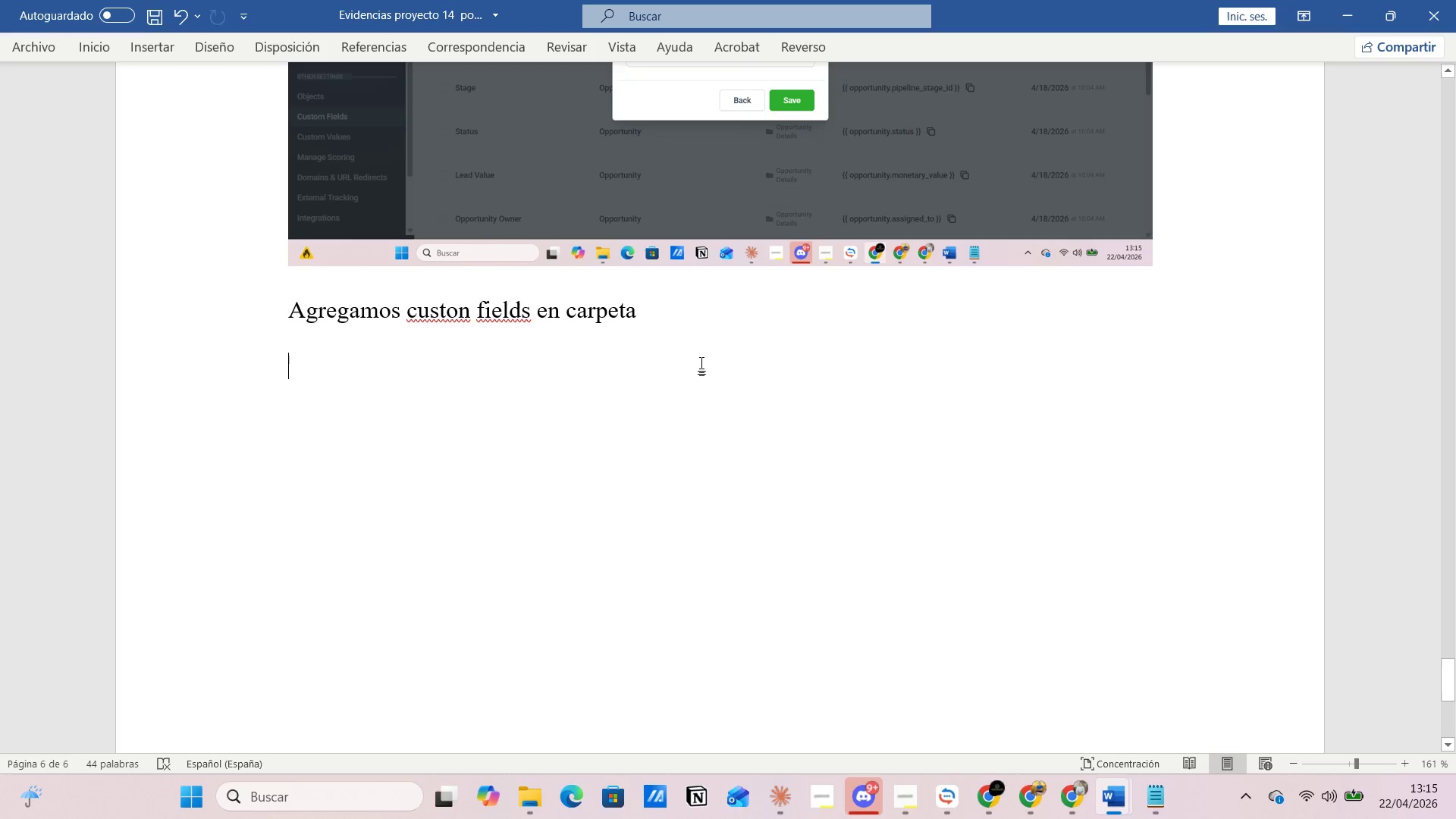 
double_click([867, 347])
 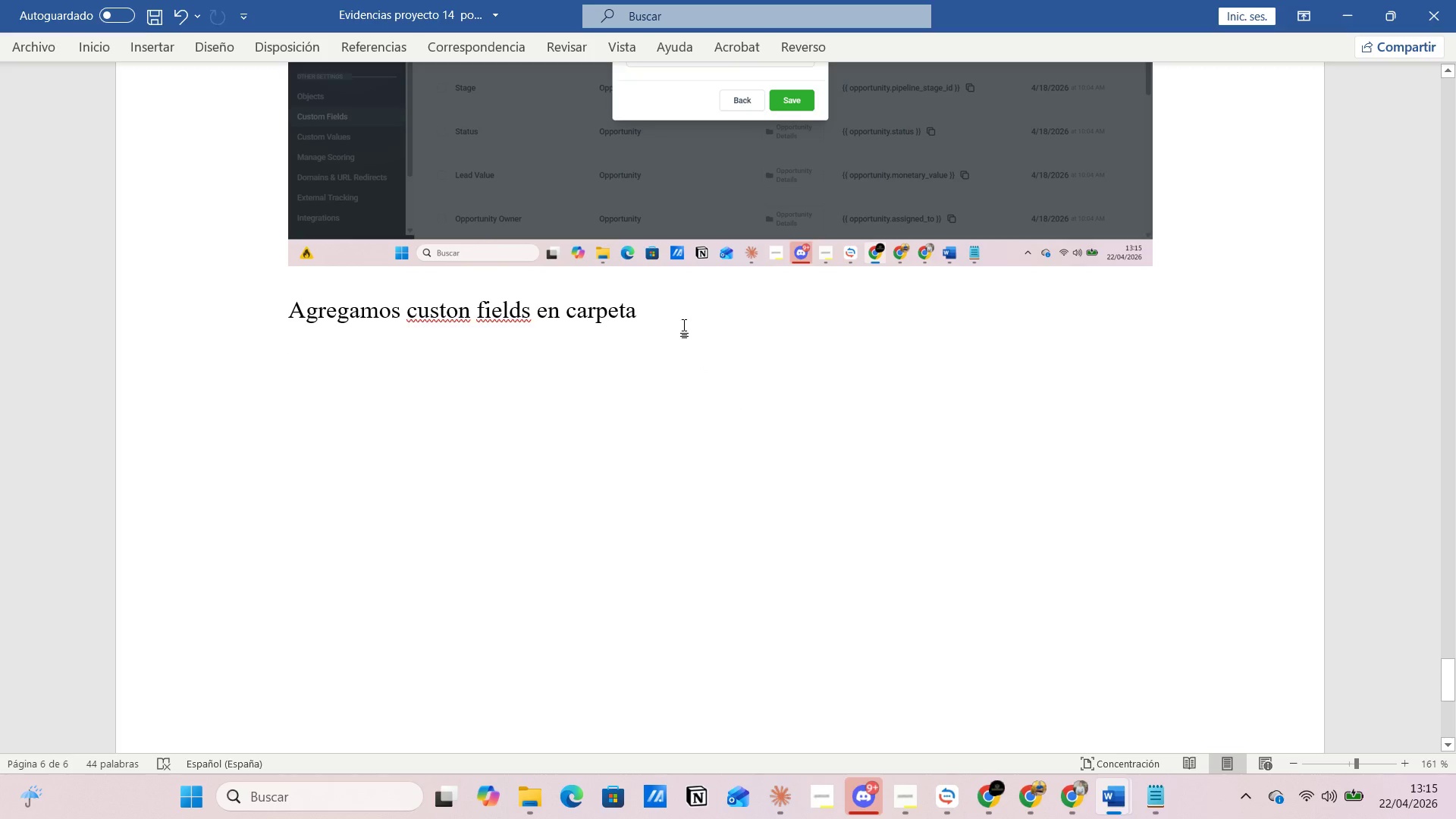 
hold_key(key=ControlLeft, duration=0.42)
 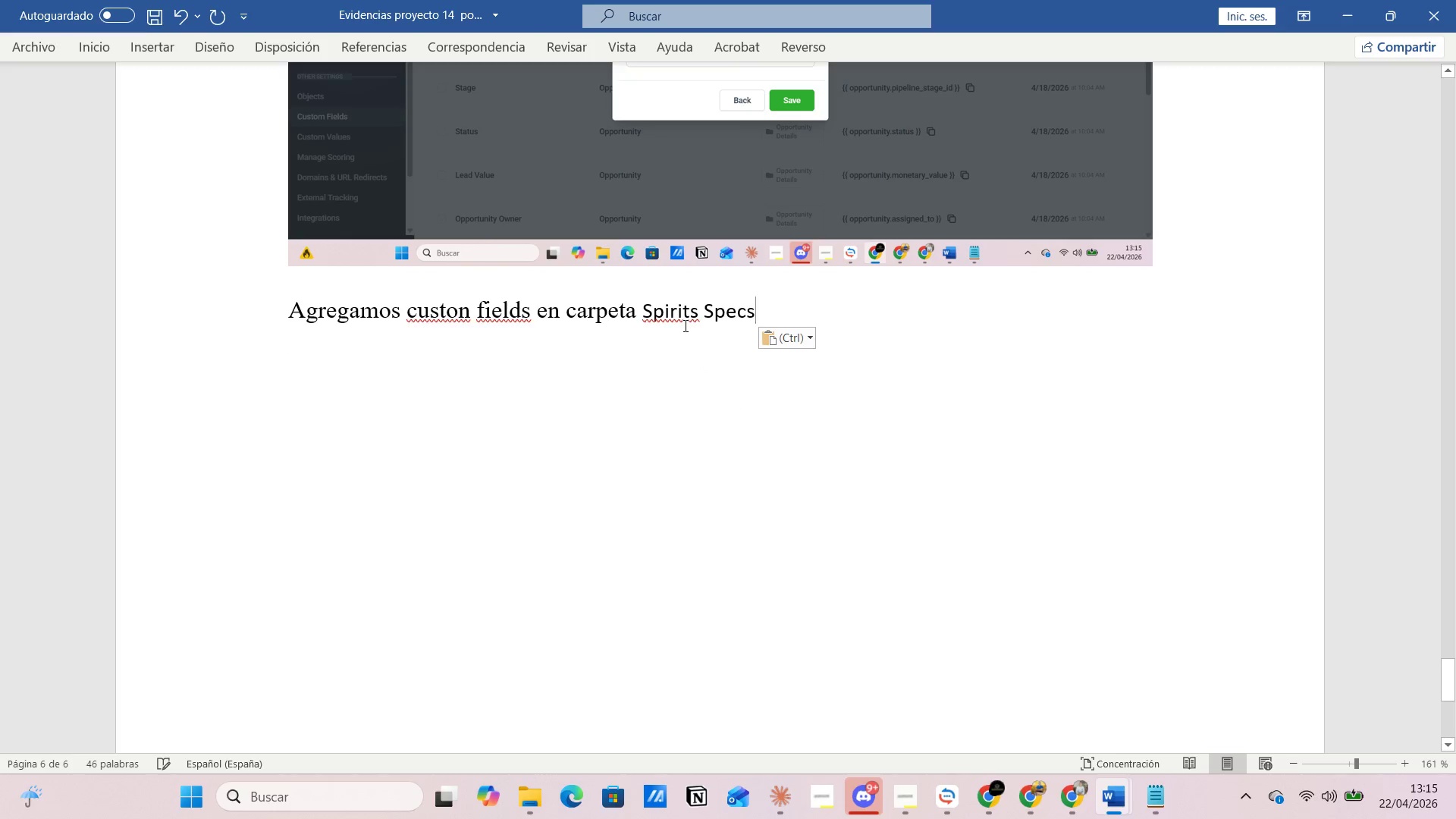 
key(Enter)
 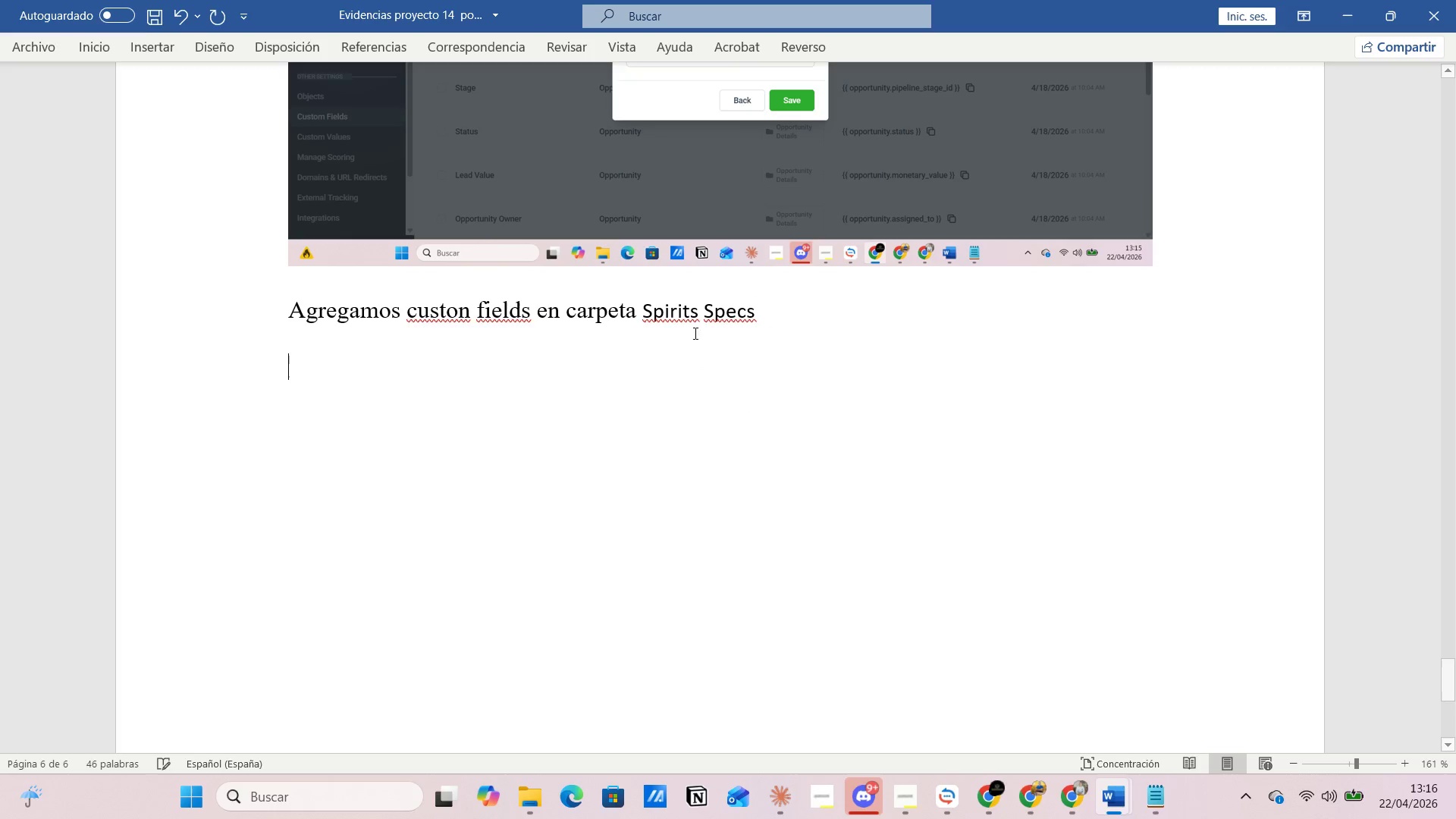 
key(Alt+AltLeft)
 